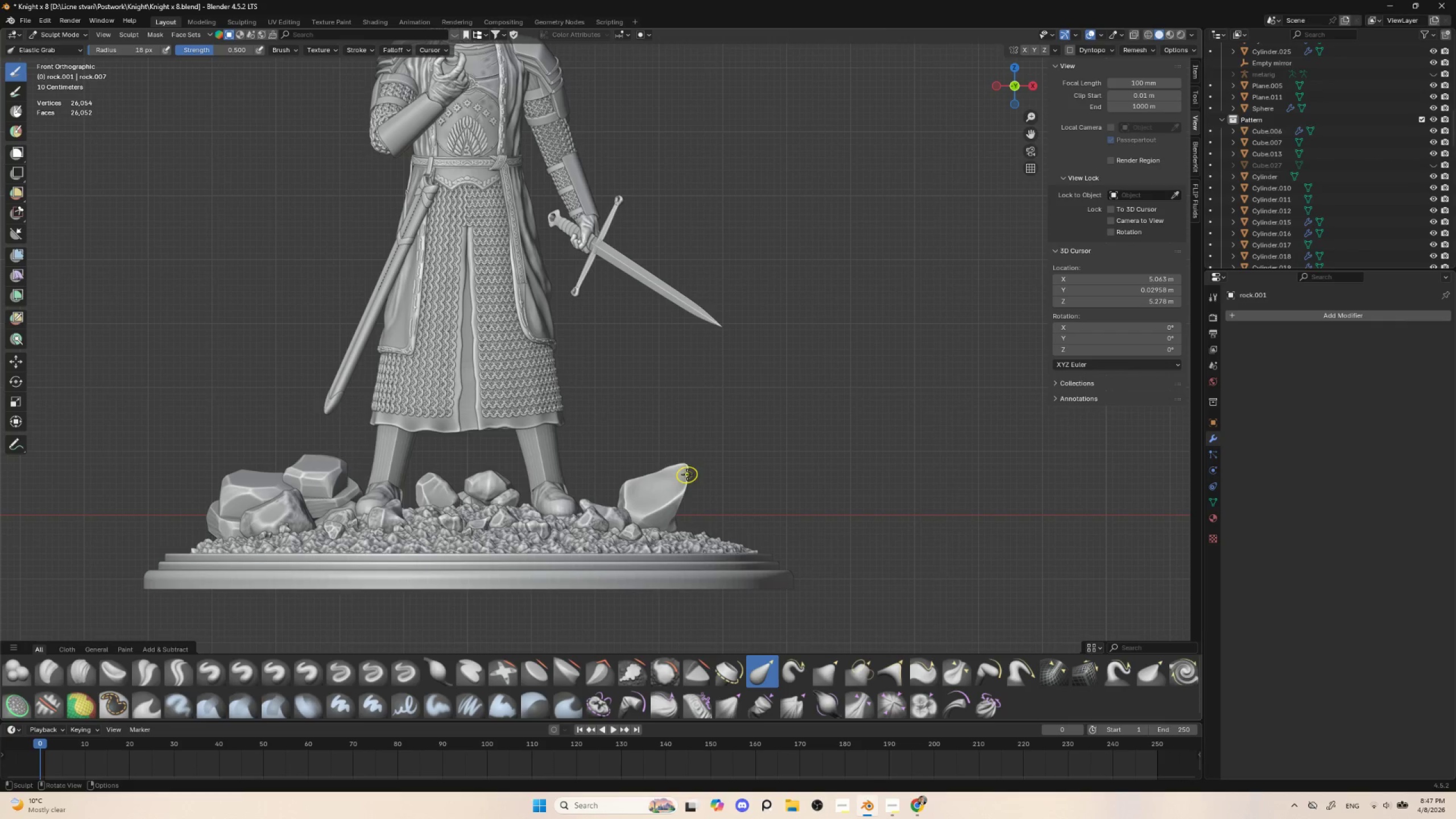 
left_click_drag(start_coordinate=[688, 474], to_coordinate=[693, 474])
 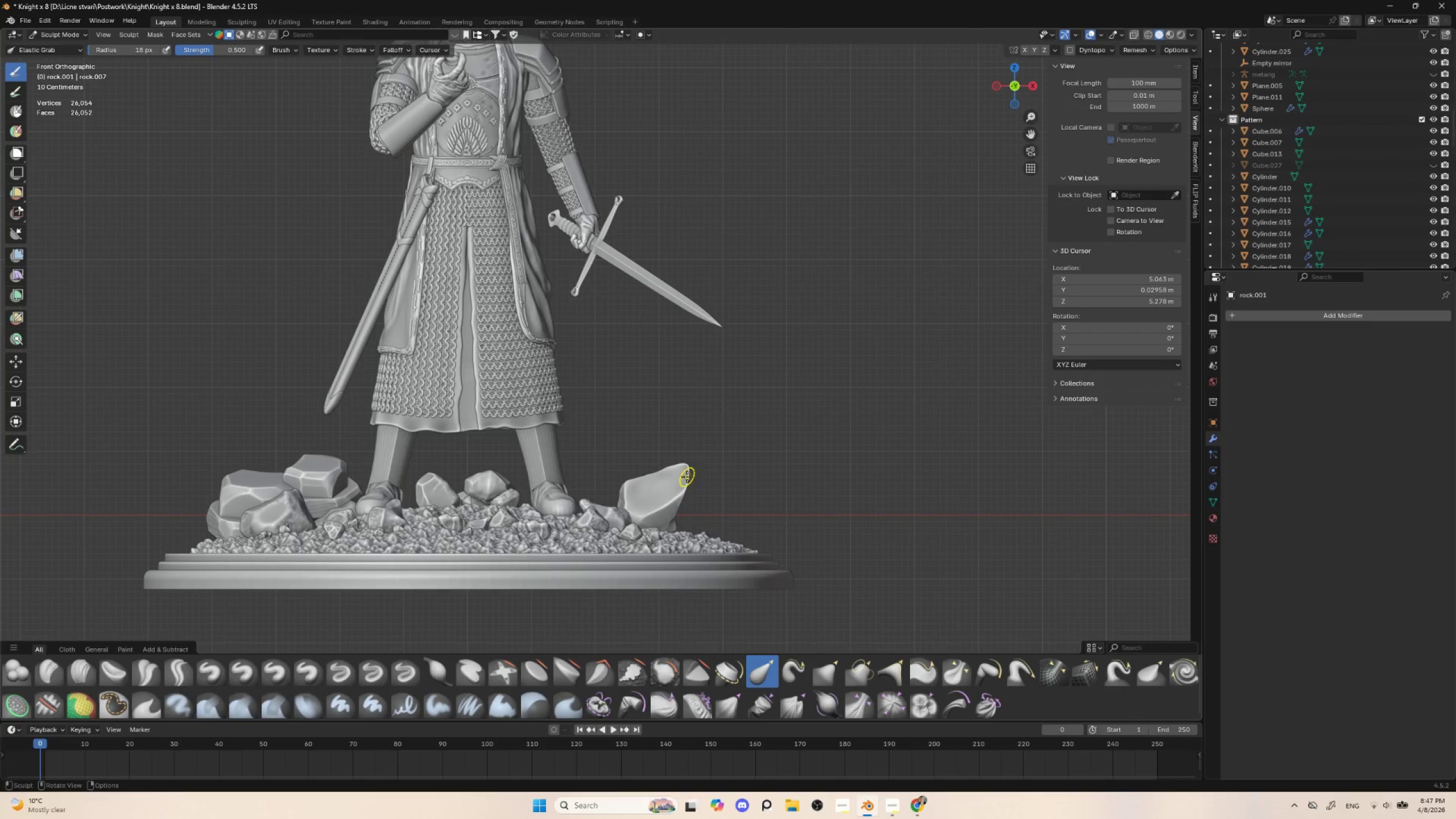 
left_click_drag(start_coordinate=[689, 477], to_coordinate=[694, 478])
 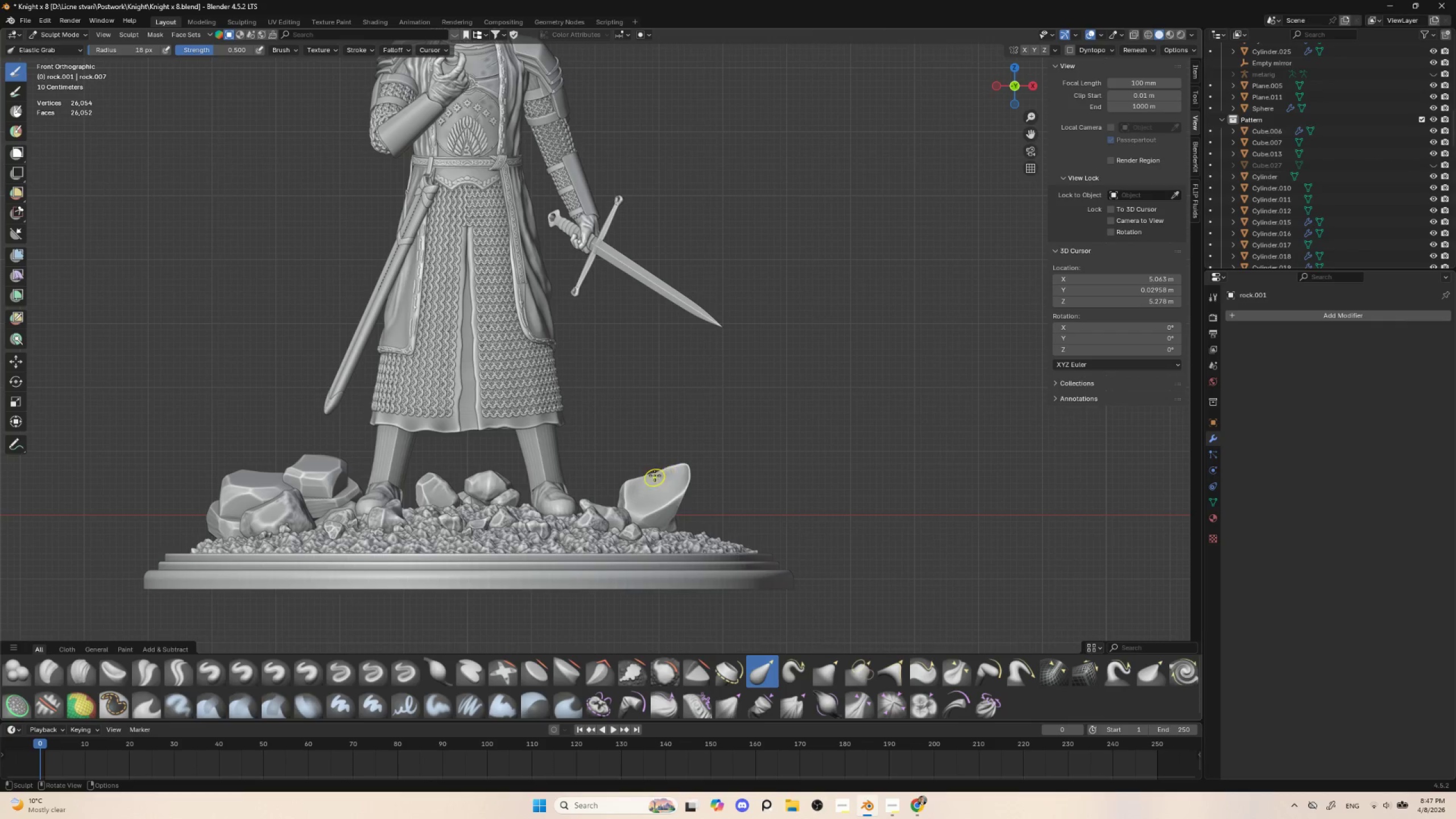 
left_click_drag(start_coordinate=[654, 475], to_coordinate=[655, 470])
 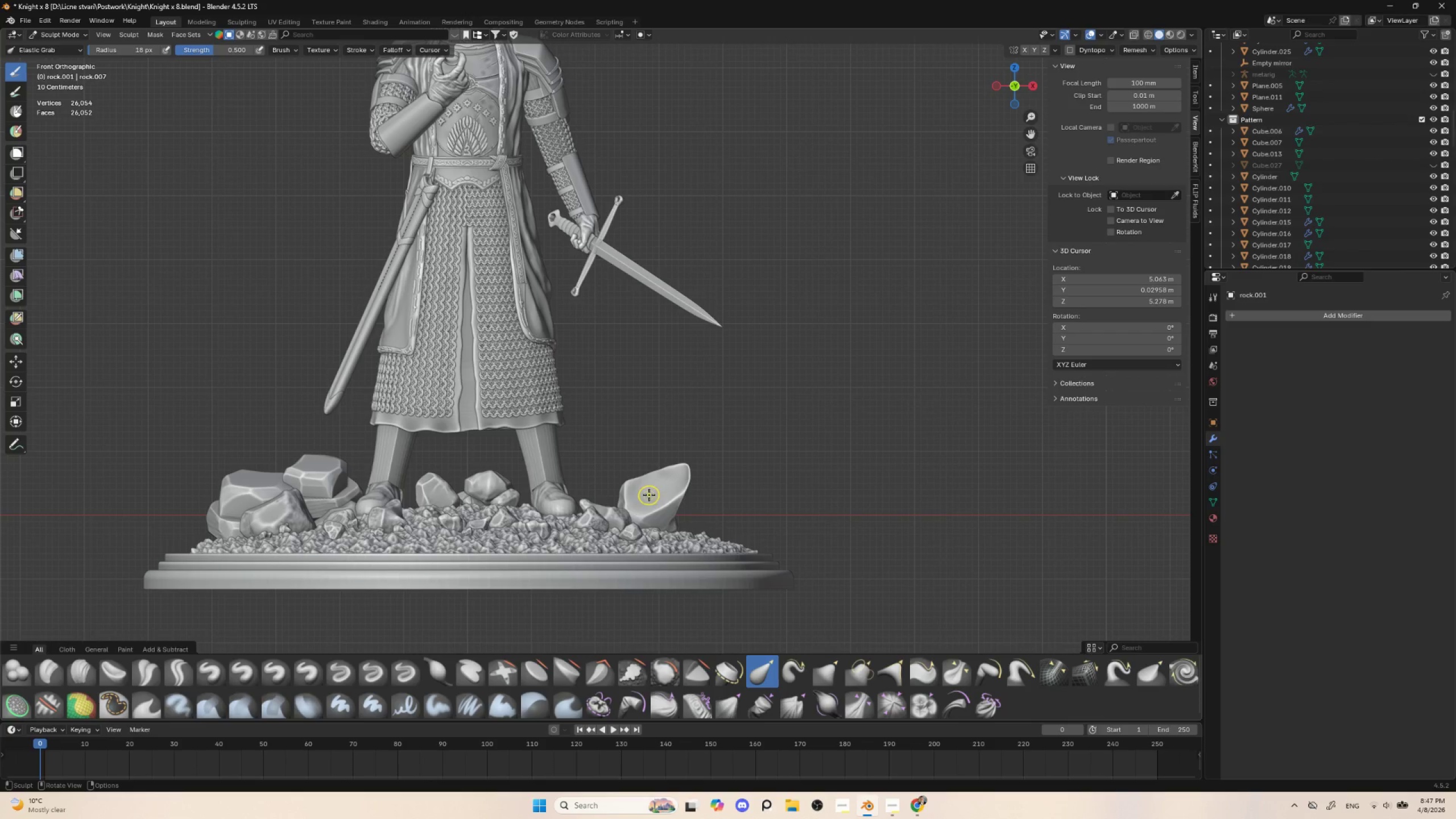 
key(BracketRight)
 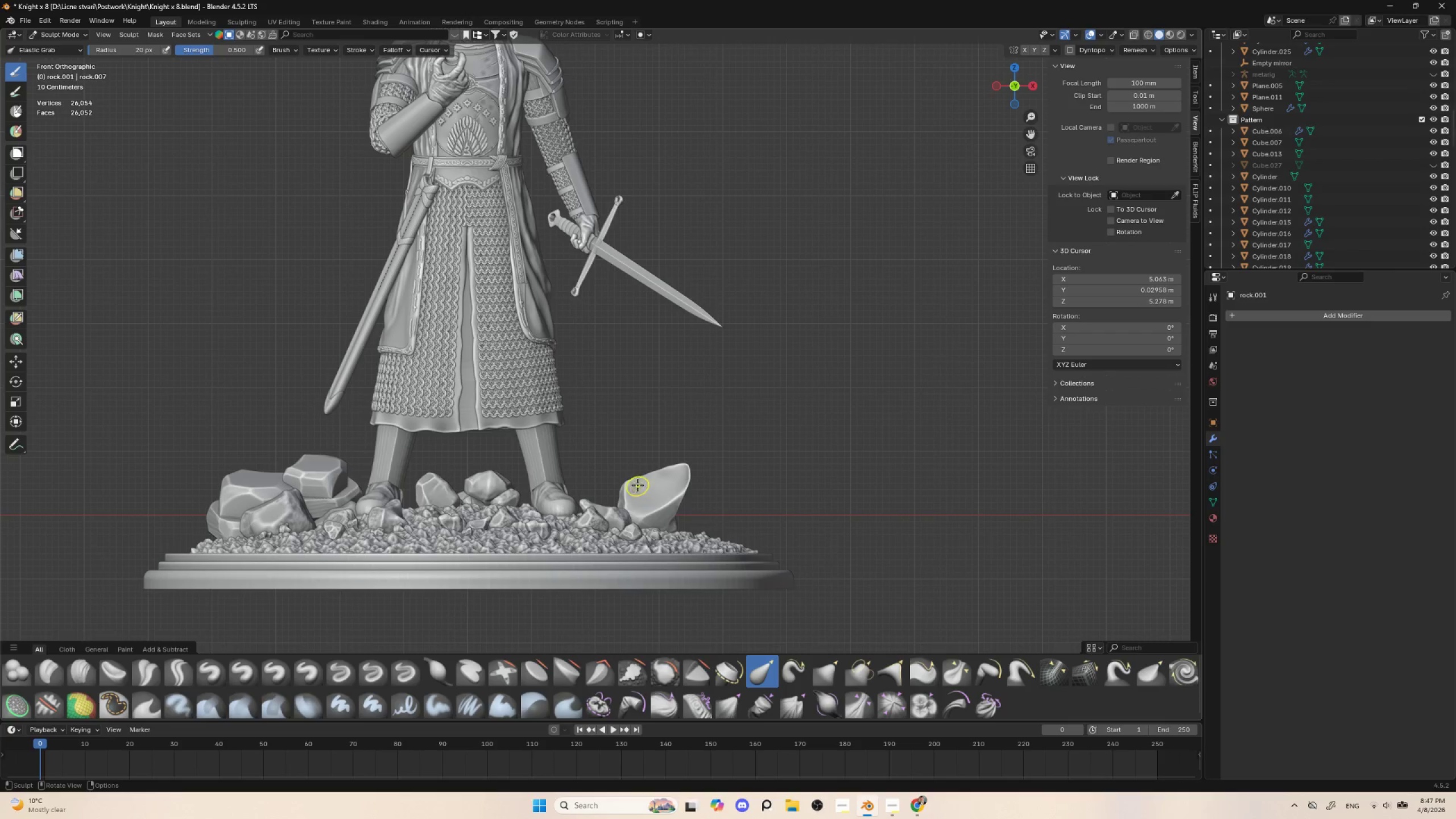 
key(BracketRight)
 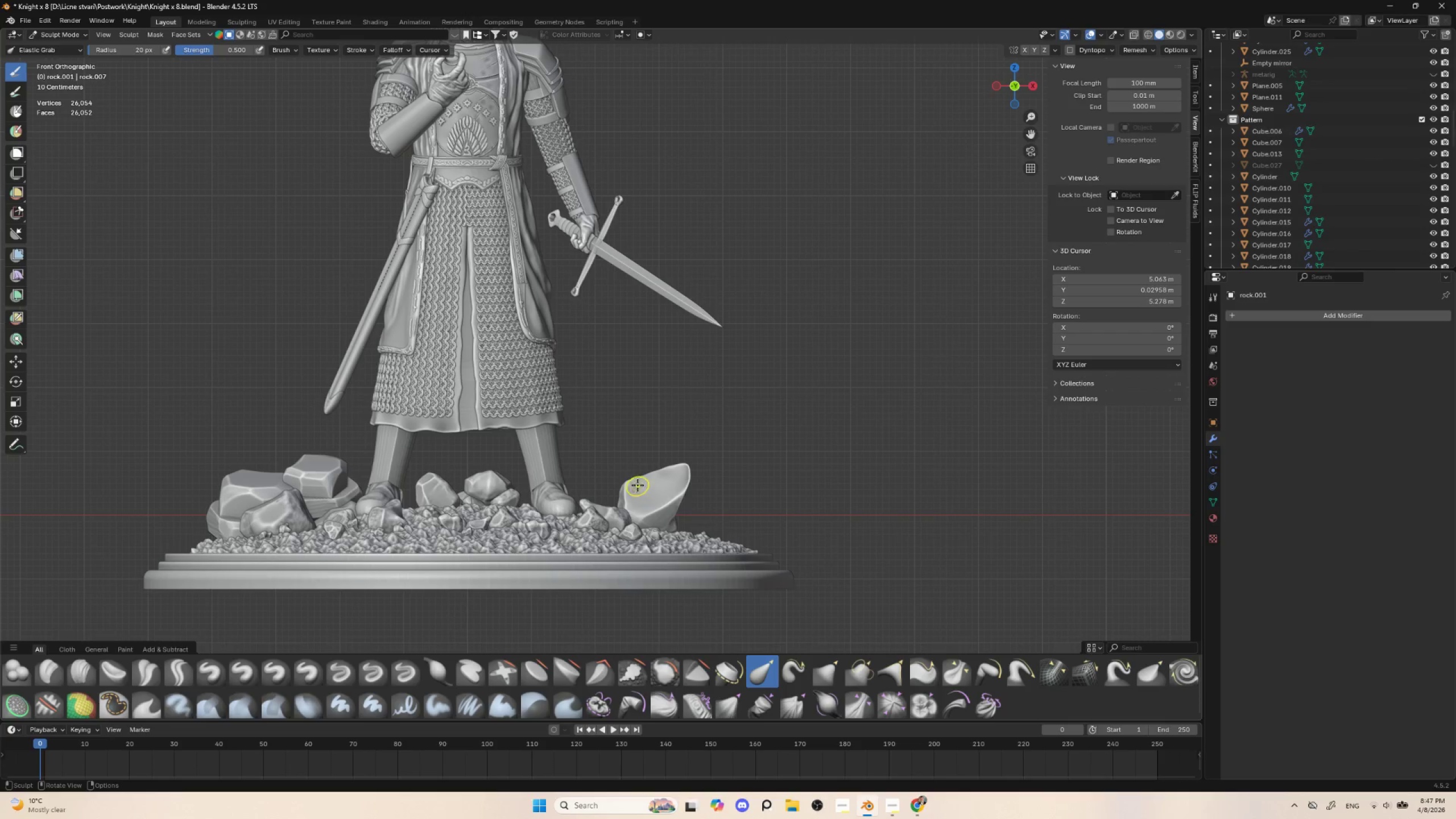 
key(BracketRight)
 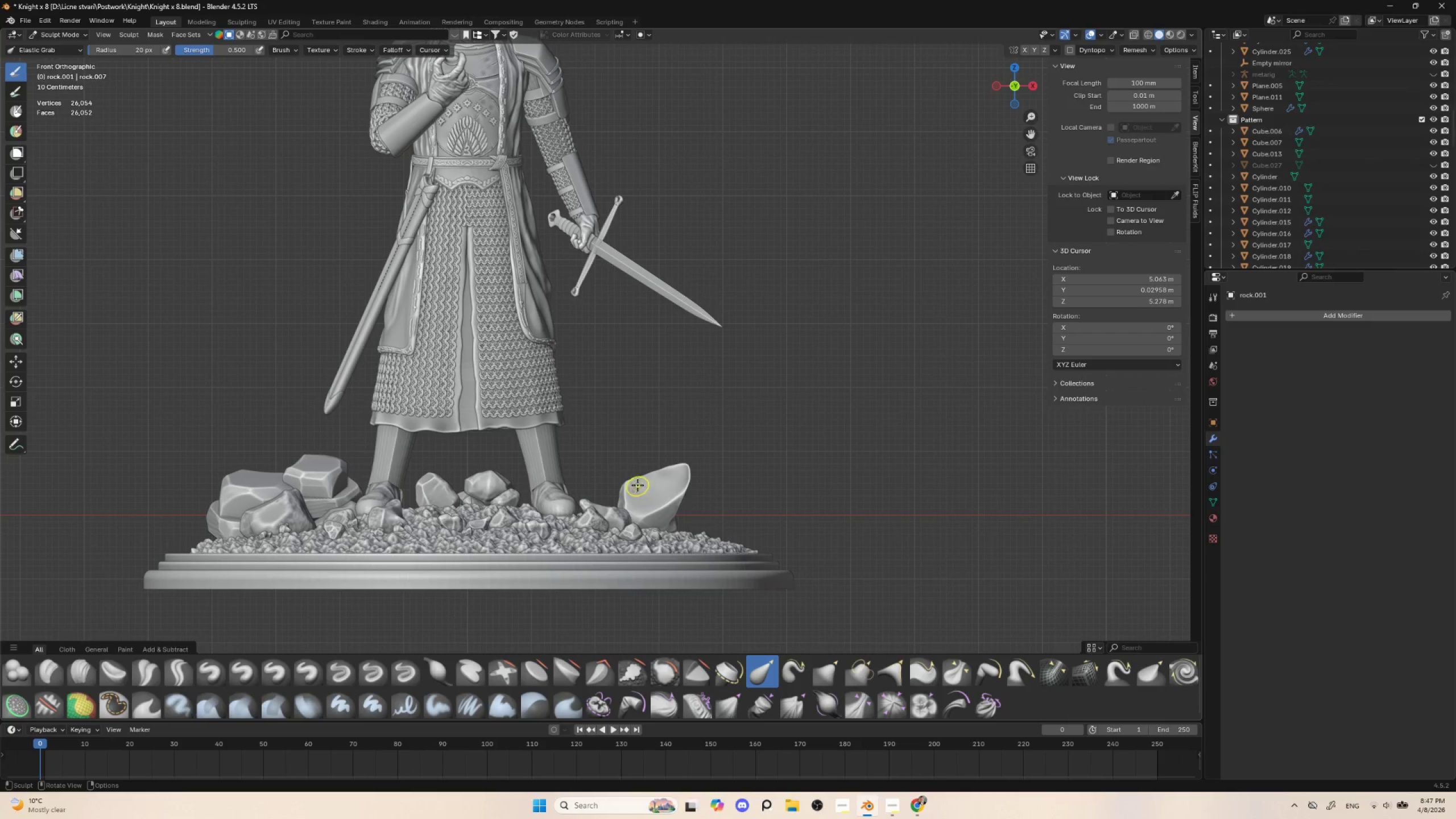 
key(BracketRight)
 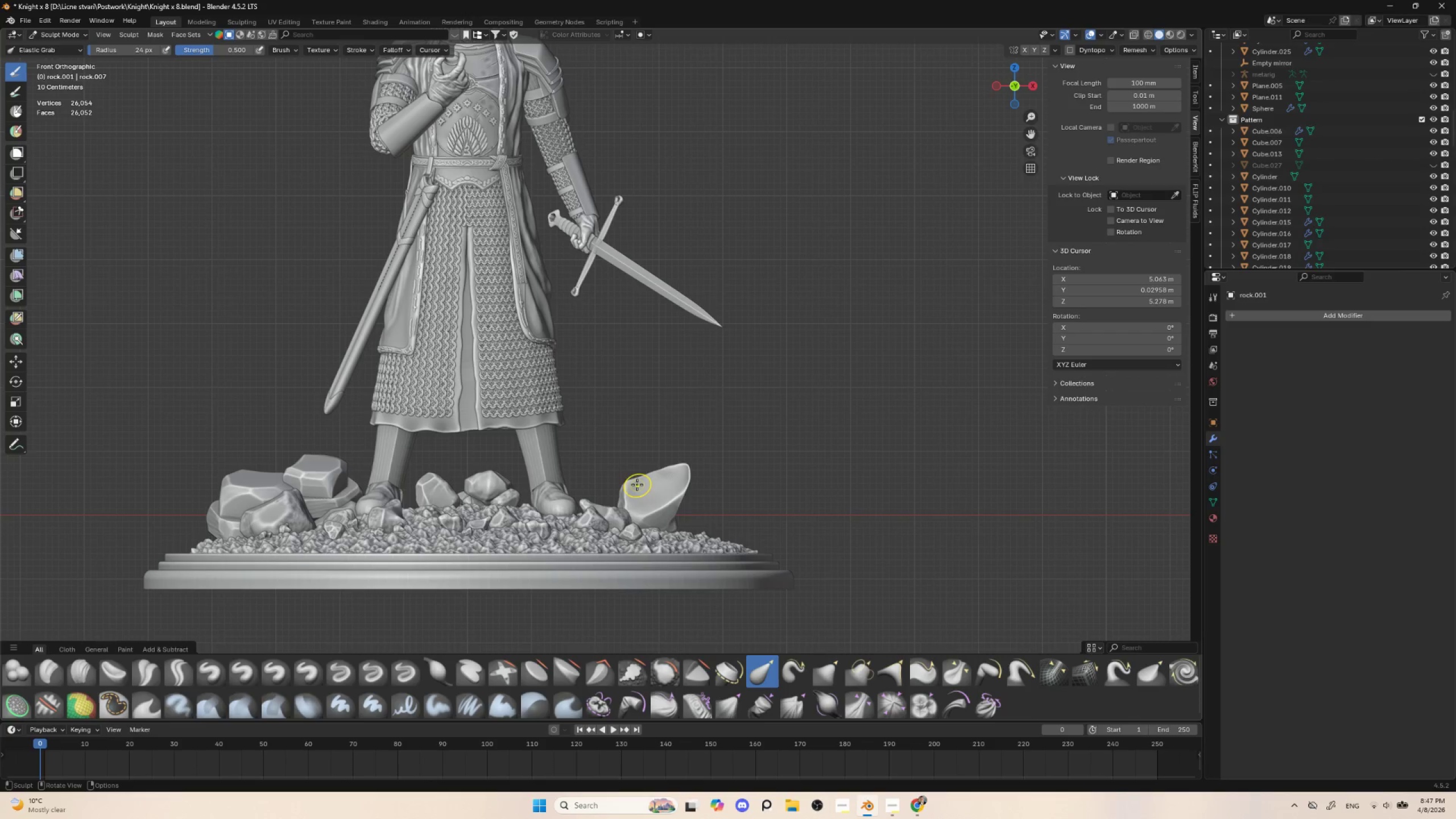 
key(BracketRight)
 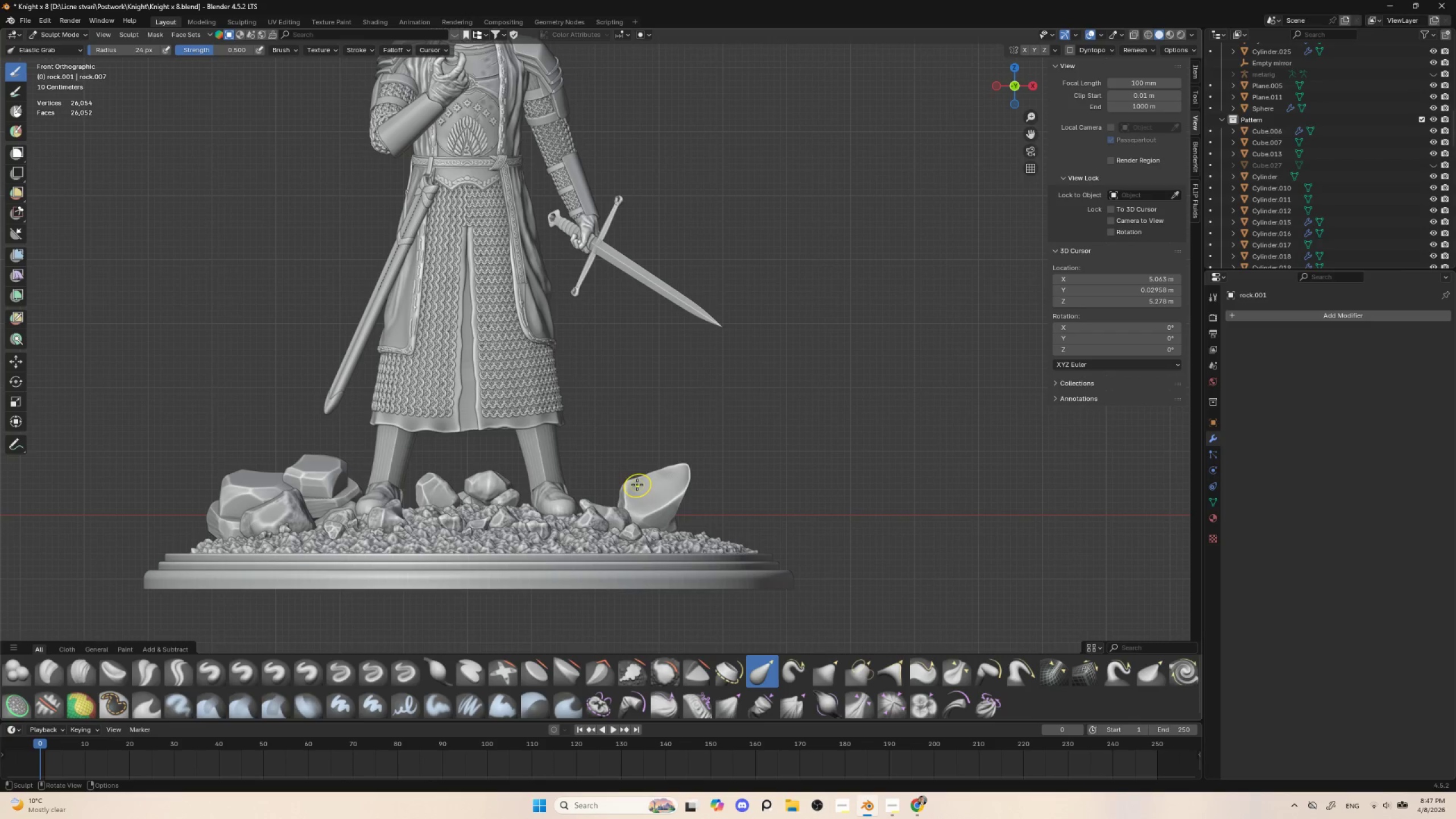 
key(BracketRight)
 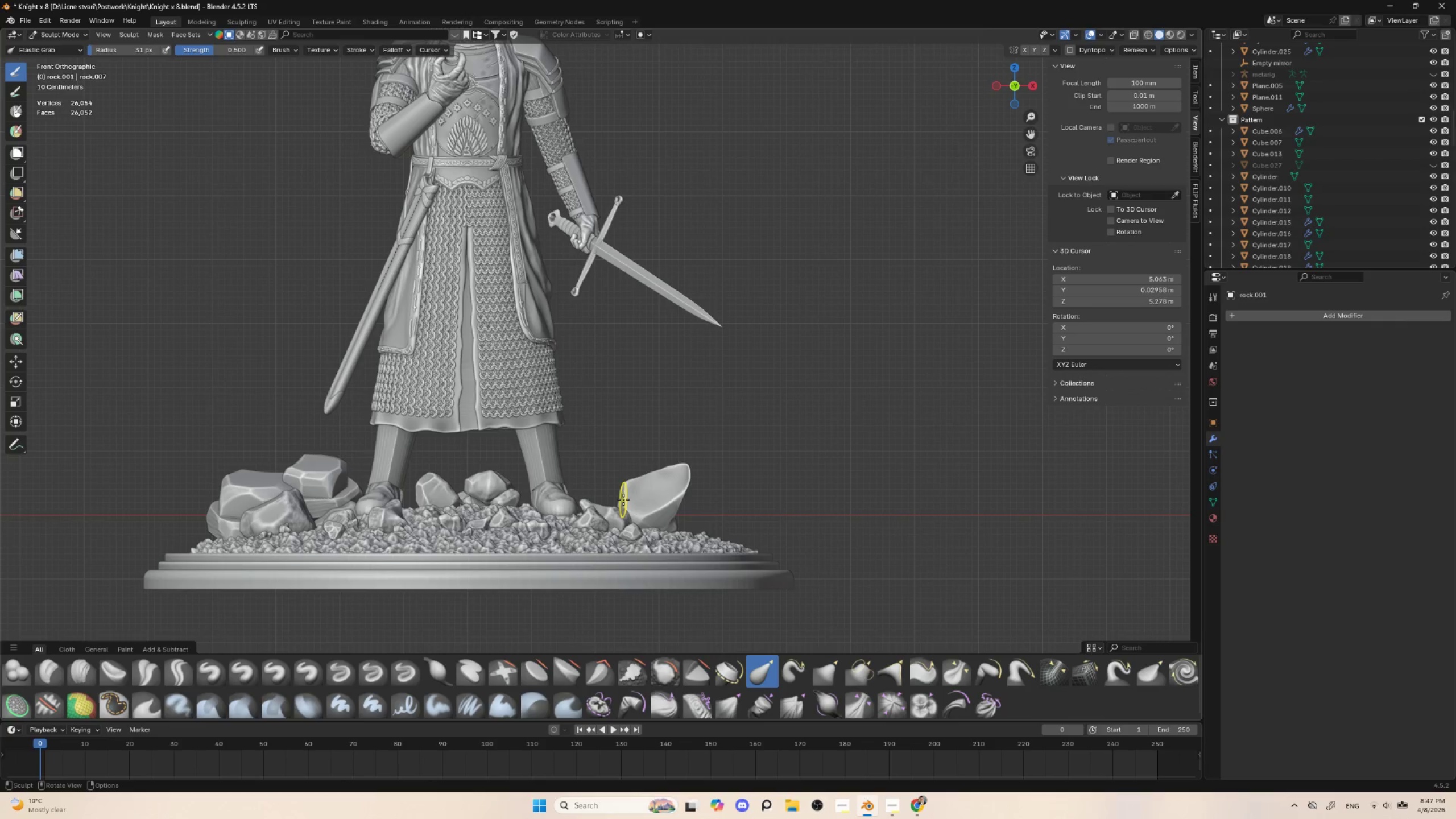 
left_click_drag(start_coordinate=[621, 502], to_coordinate=[613, 508])
 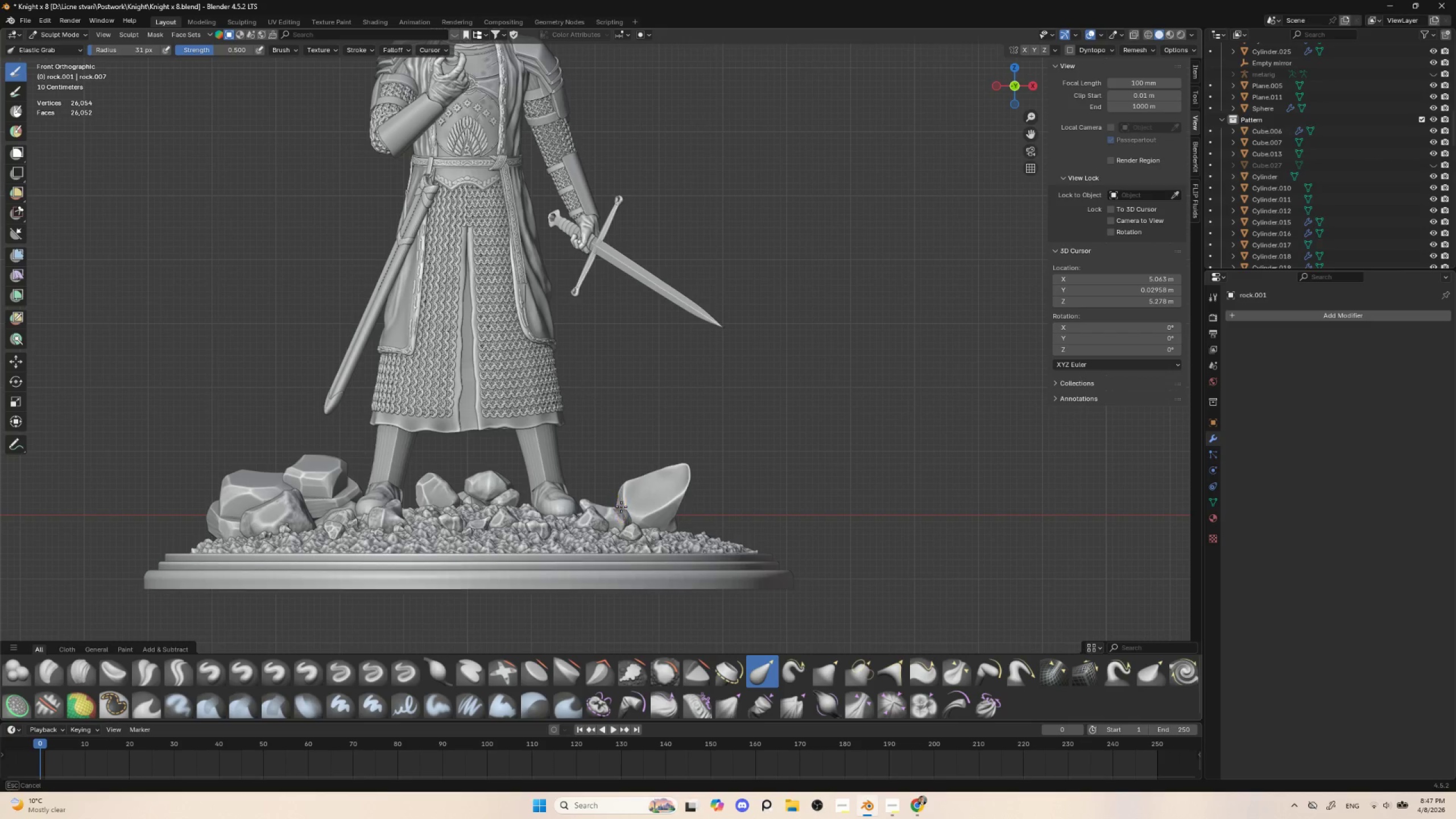 
left_click_drag(start_coordinate=[623, 504], to_coordinate=[562, 541])
 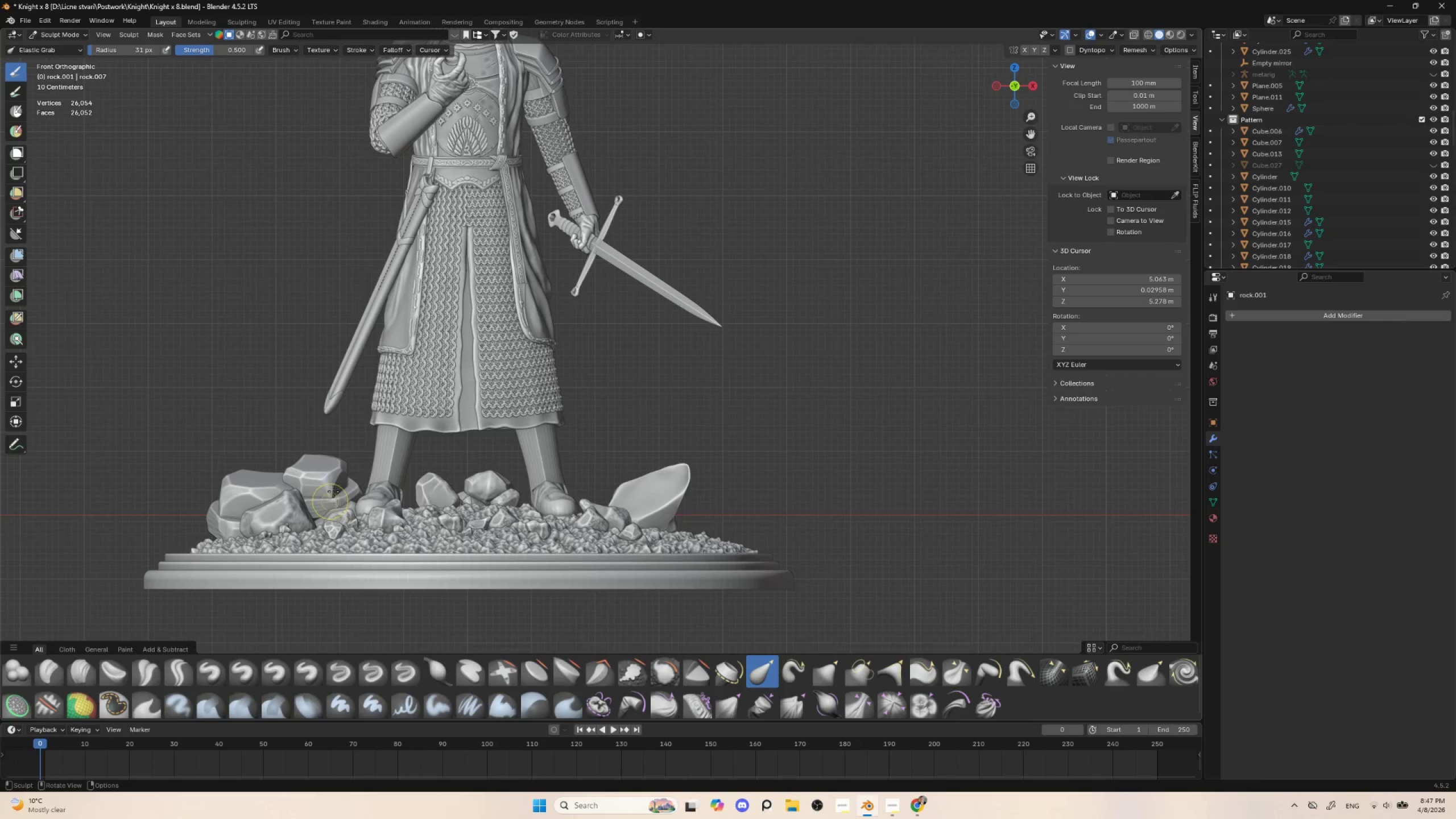 
key(Alt+Q)
 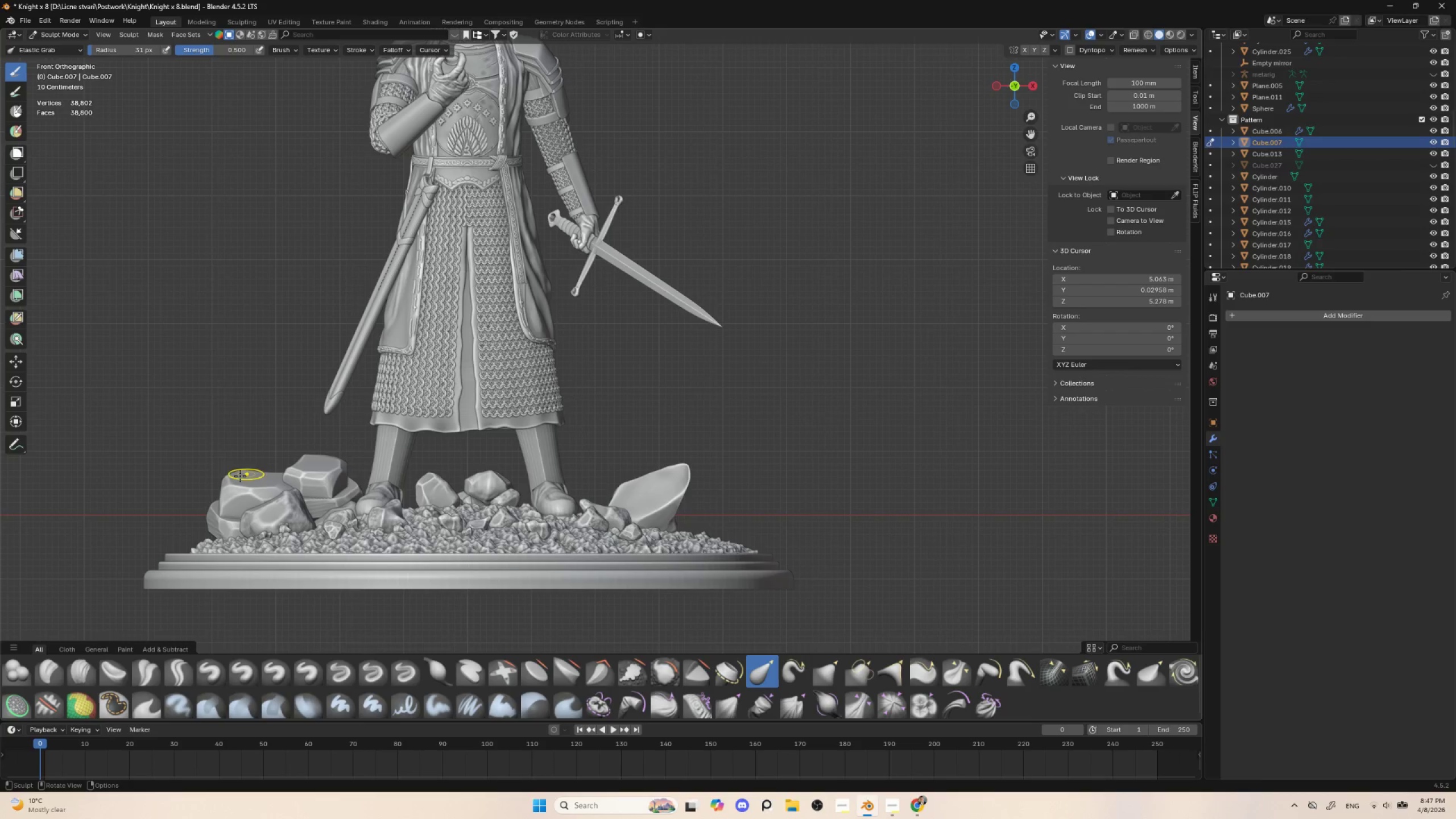 
key(BracketRight)
 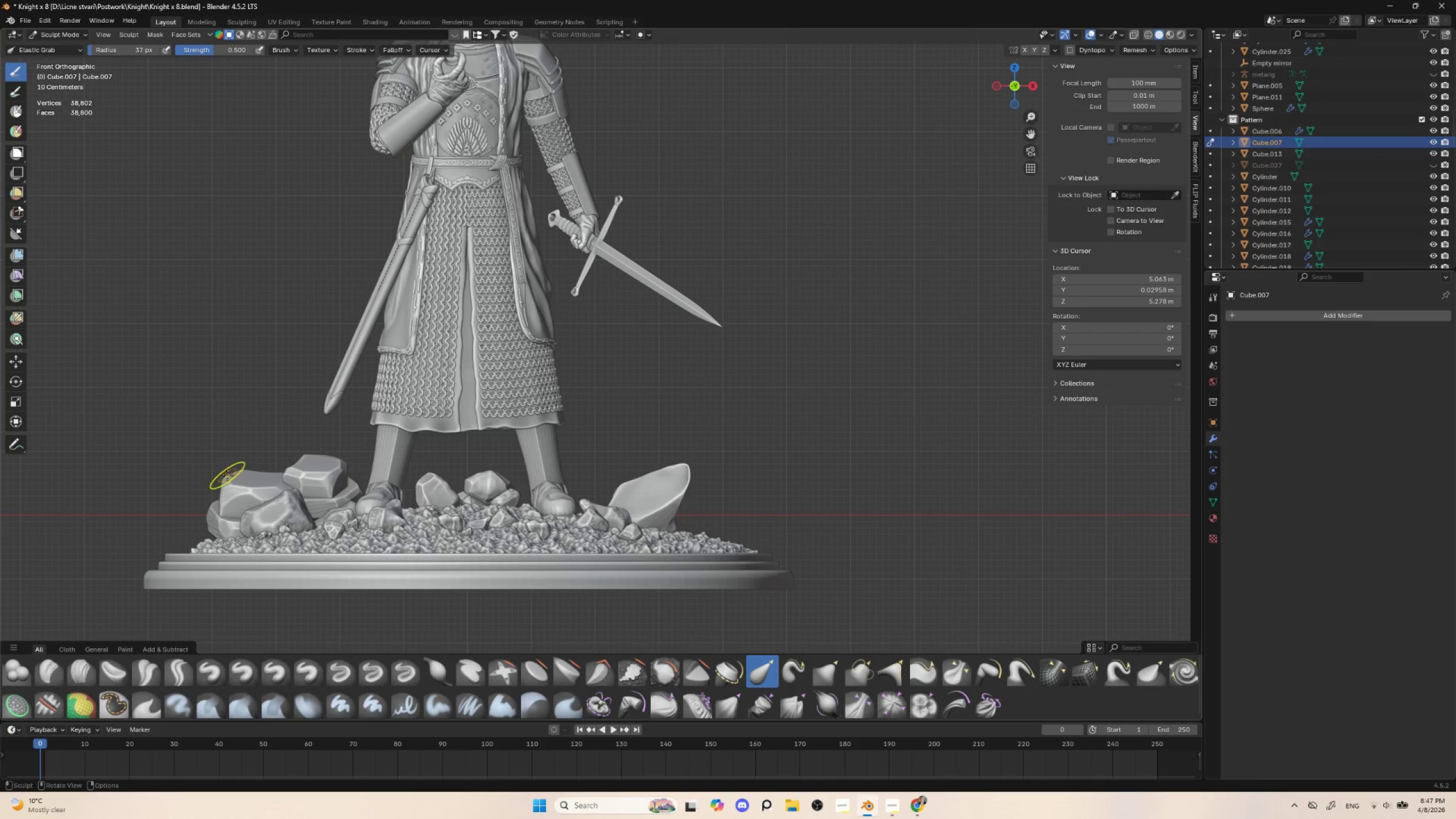 
key(BracketRight)
 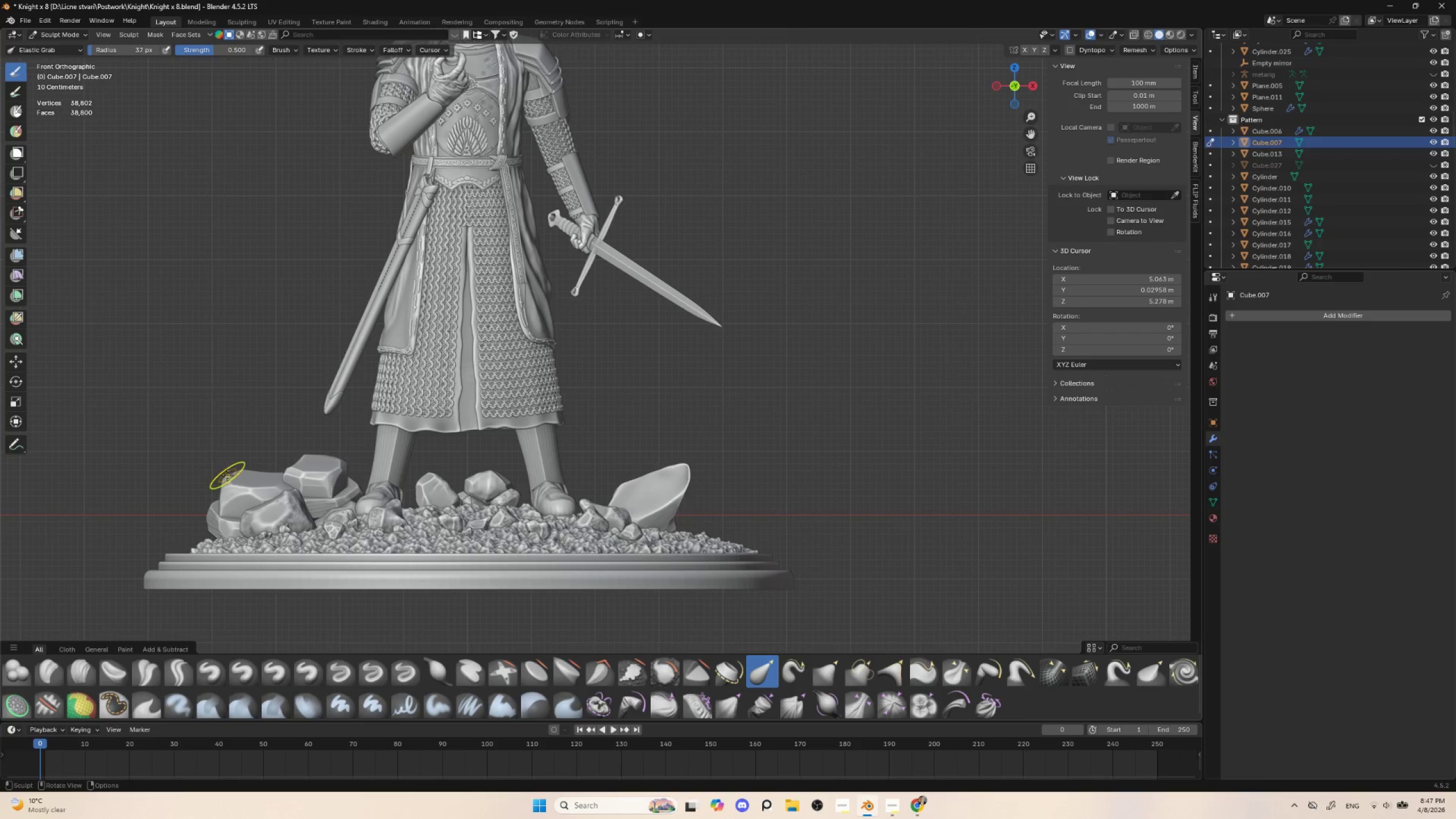 
key(BracketRight)
 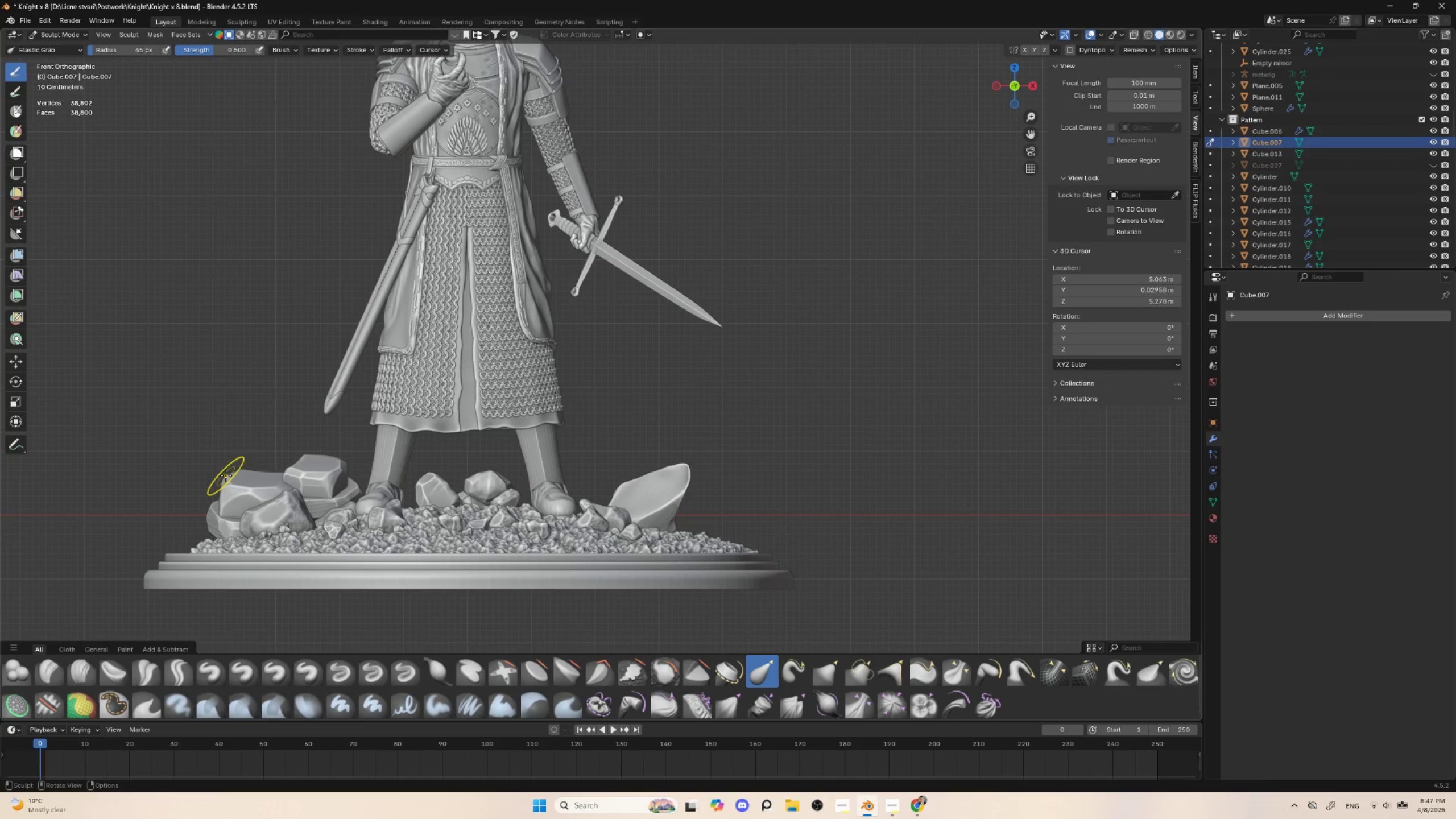 
key(BracketRight)
 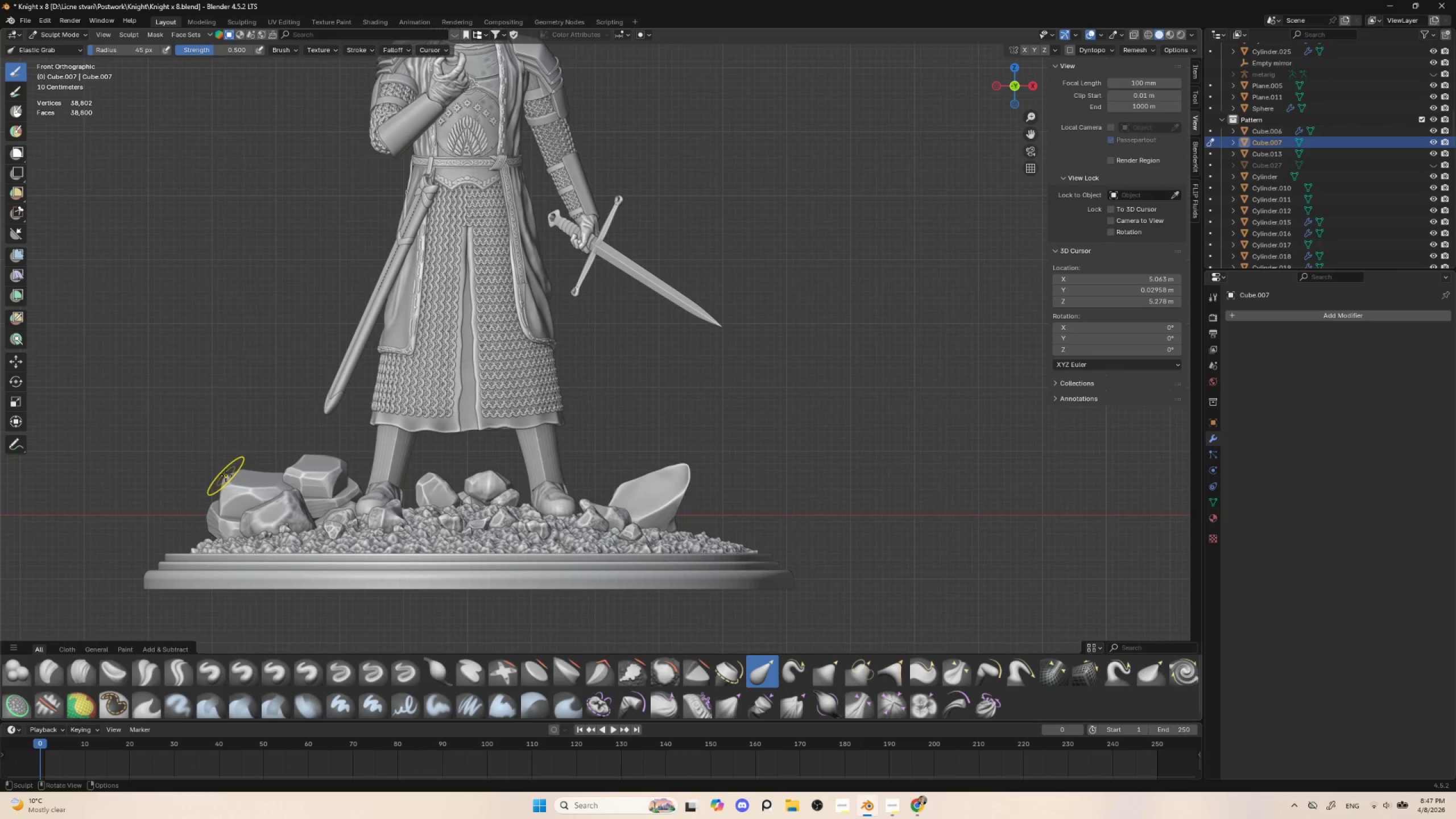 
key(BracketRight)
 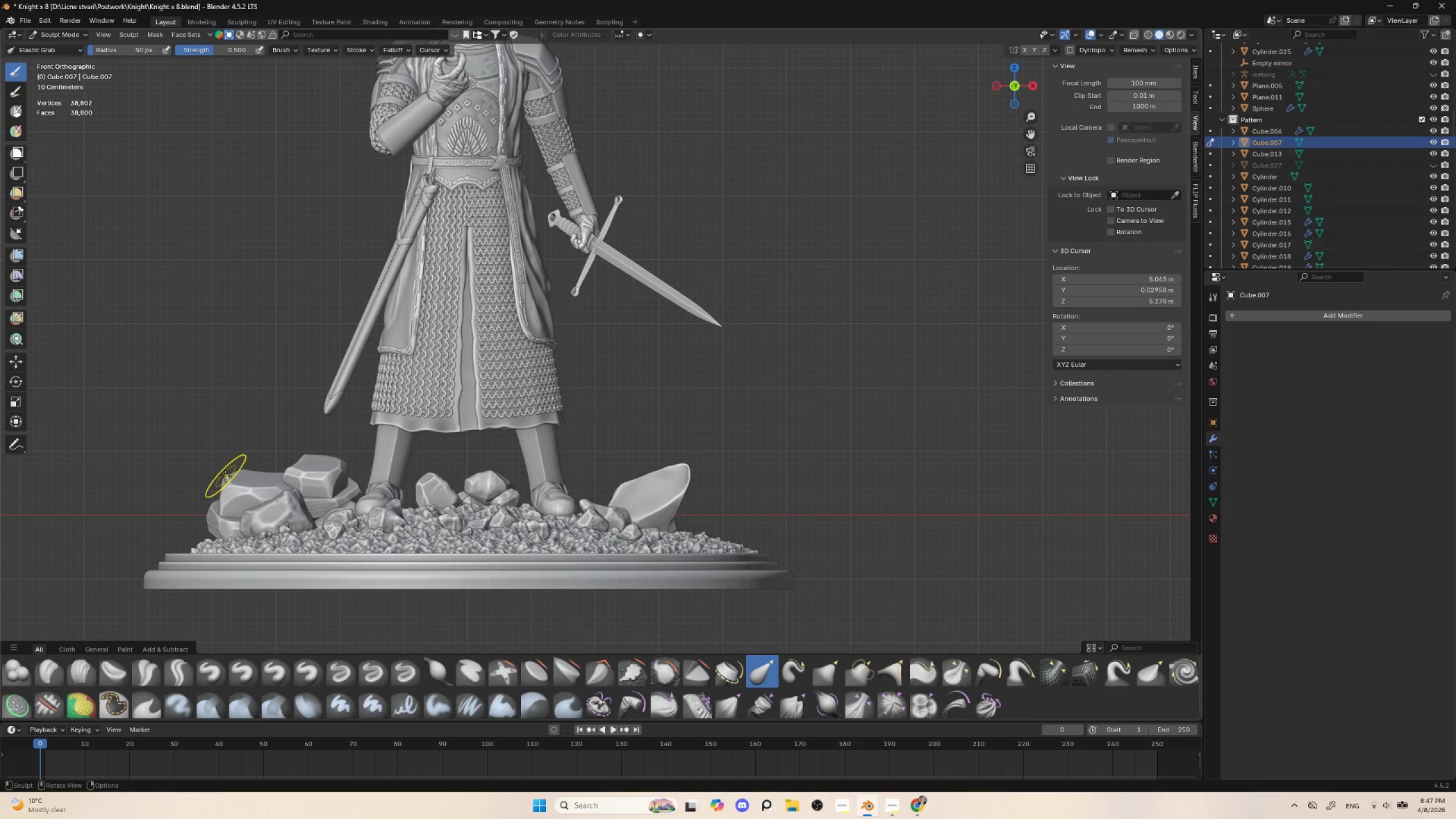 
left_click_drag(start_coordinate=[224, 476], to_coordinate=[263, 479])
 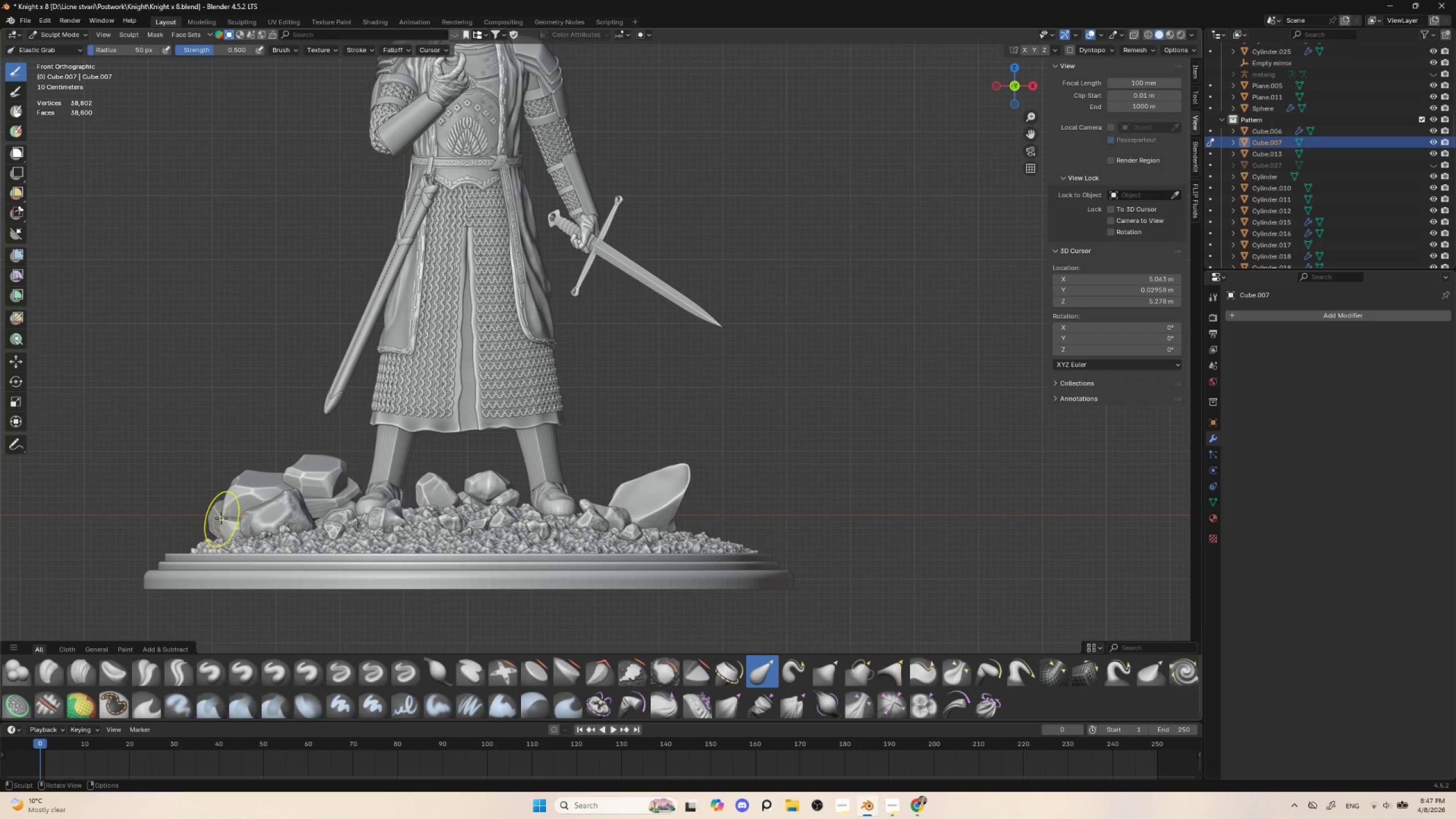 
left_click_drag(start_coordinate=[220, 520], to_coordinate=[214, 521])
 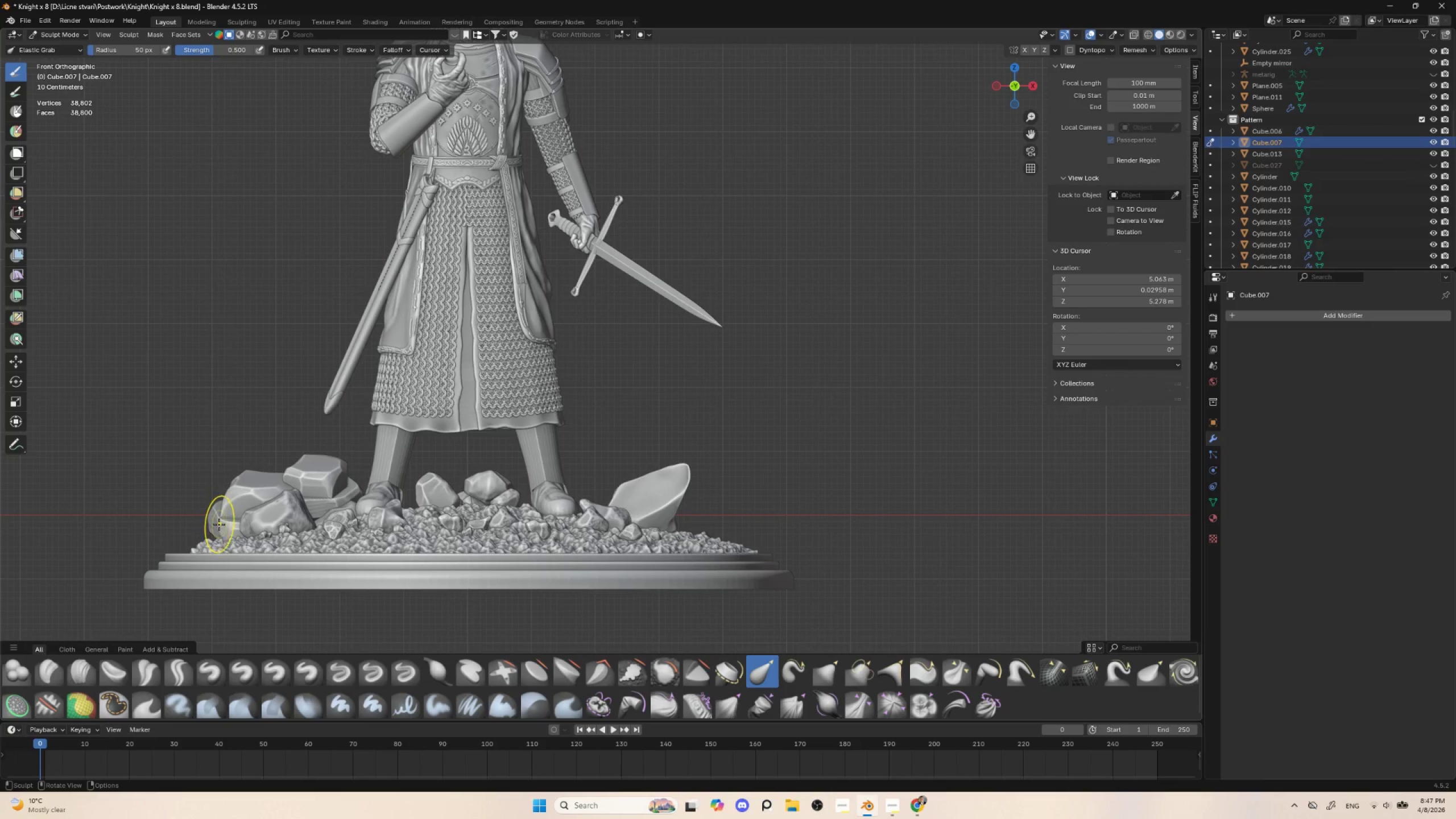 
left_click_drag(start_coordinate=[218, 524], to_coordinate=[214, 527])
 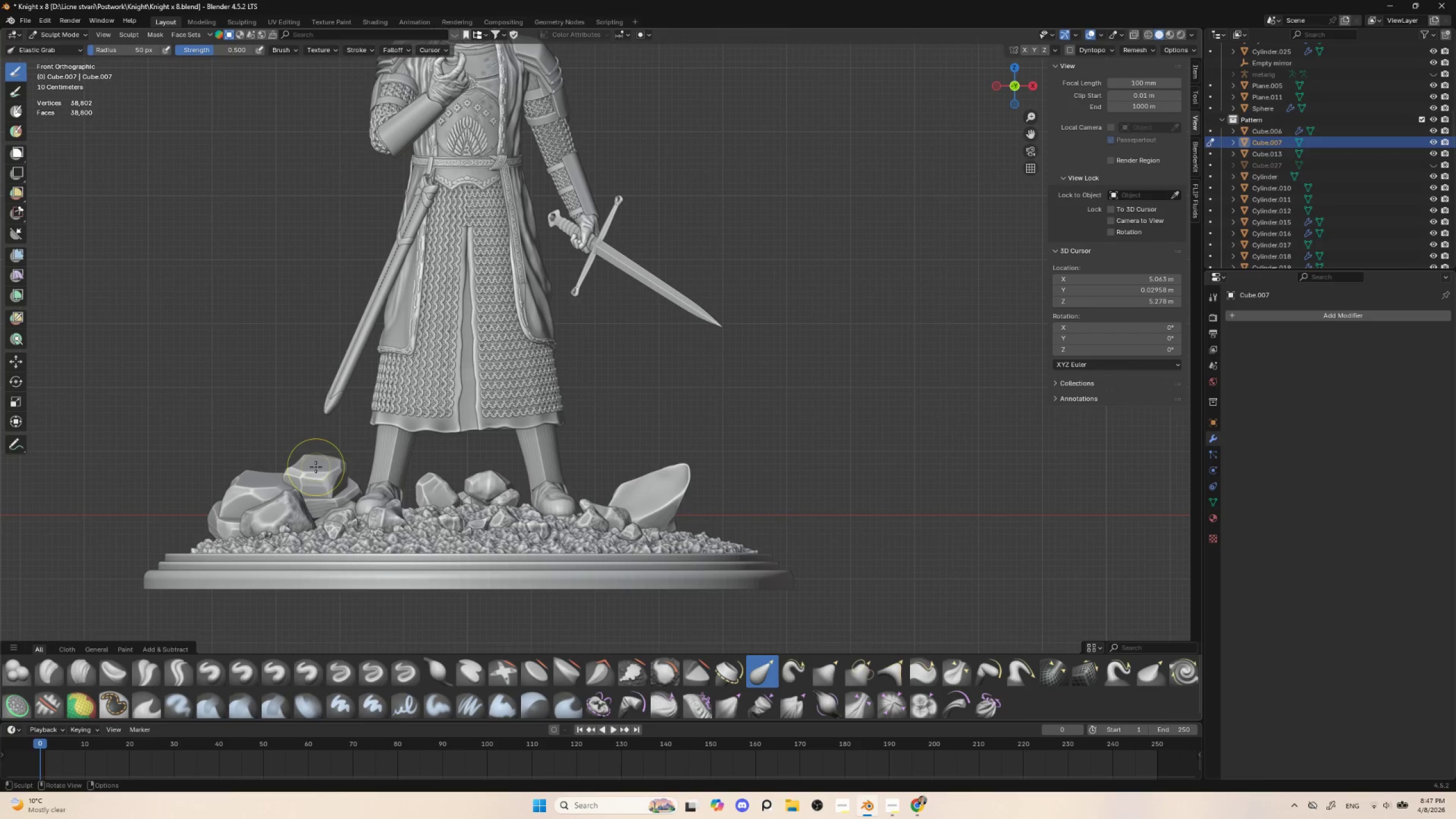 
key(BracketLeft)
 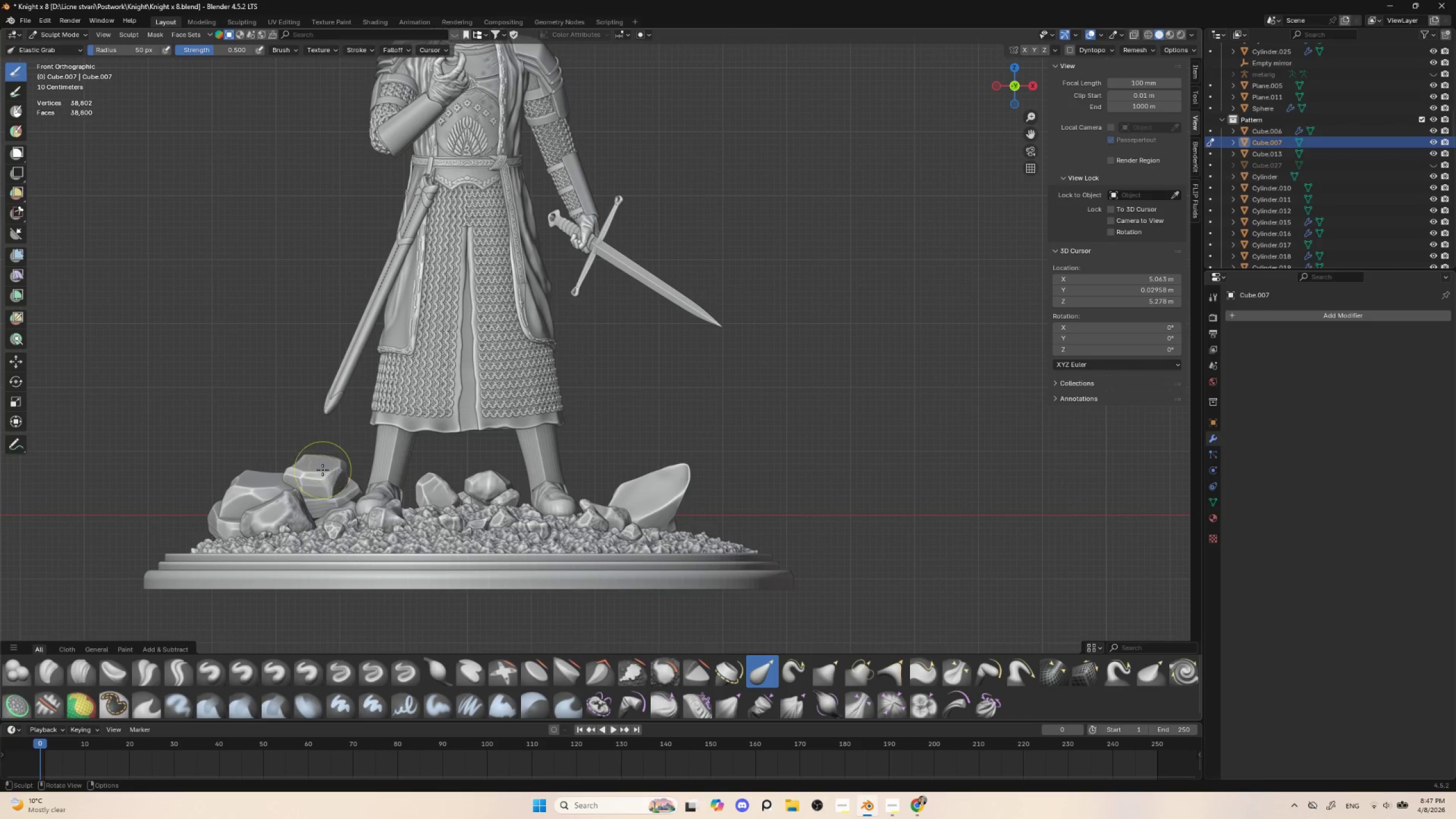 
key(BracketLeft)
 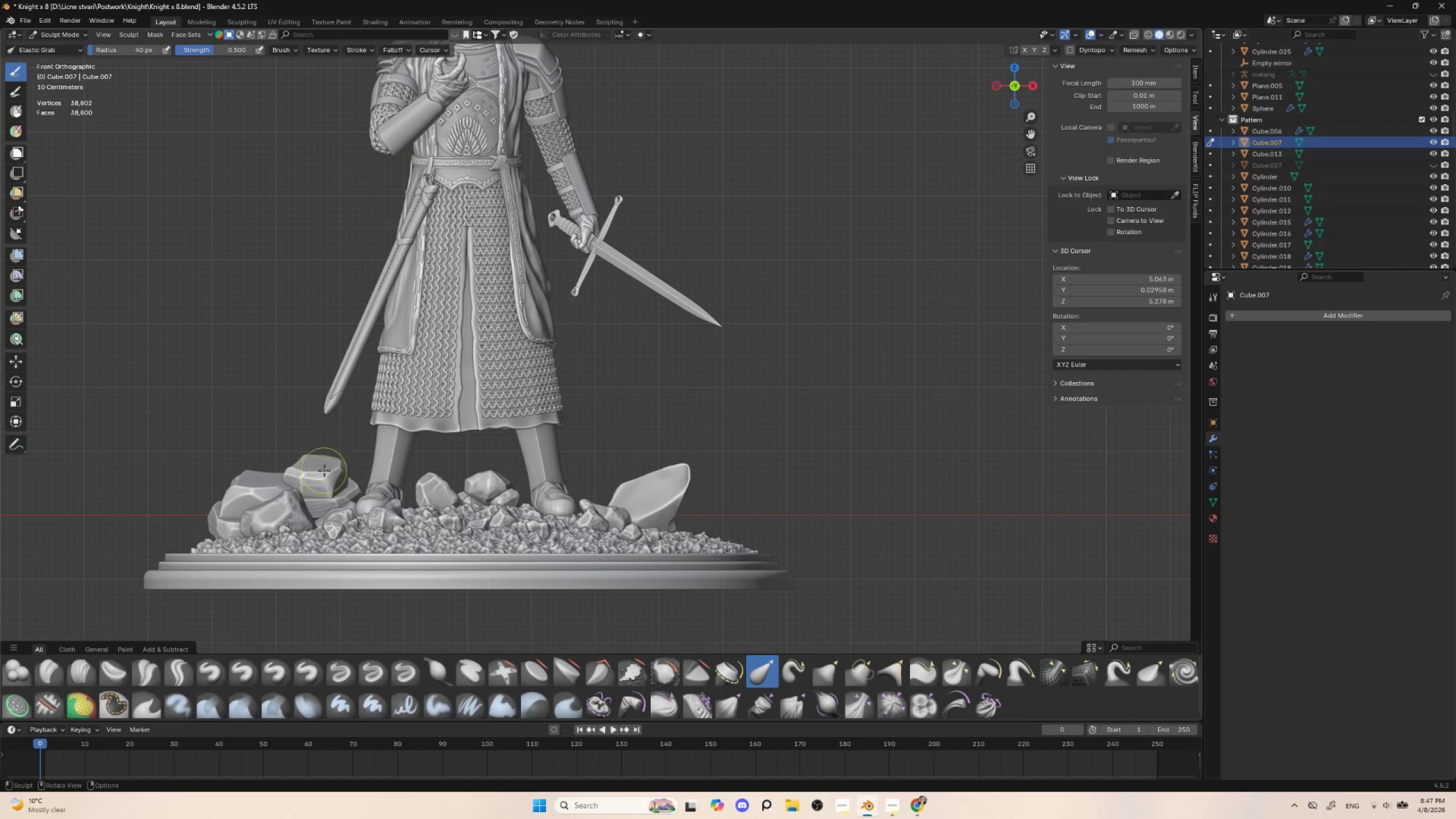 
key(BracketLeft)
 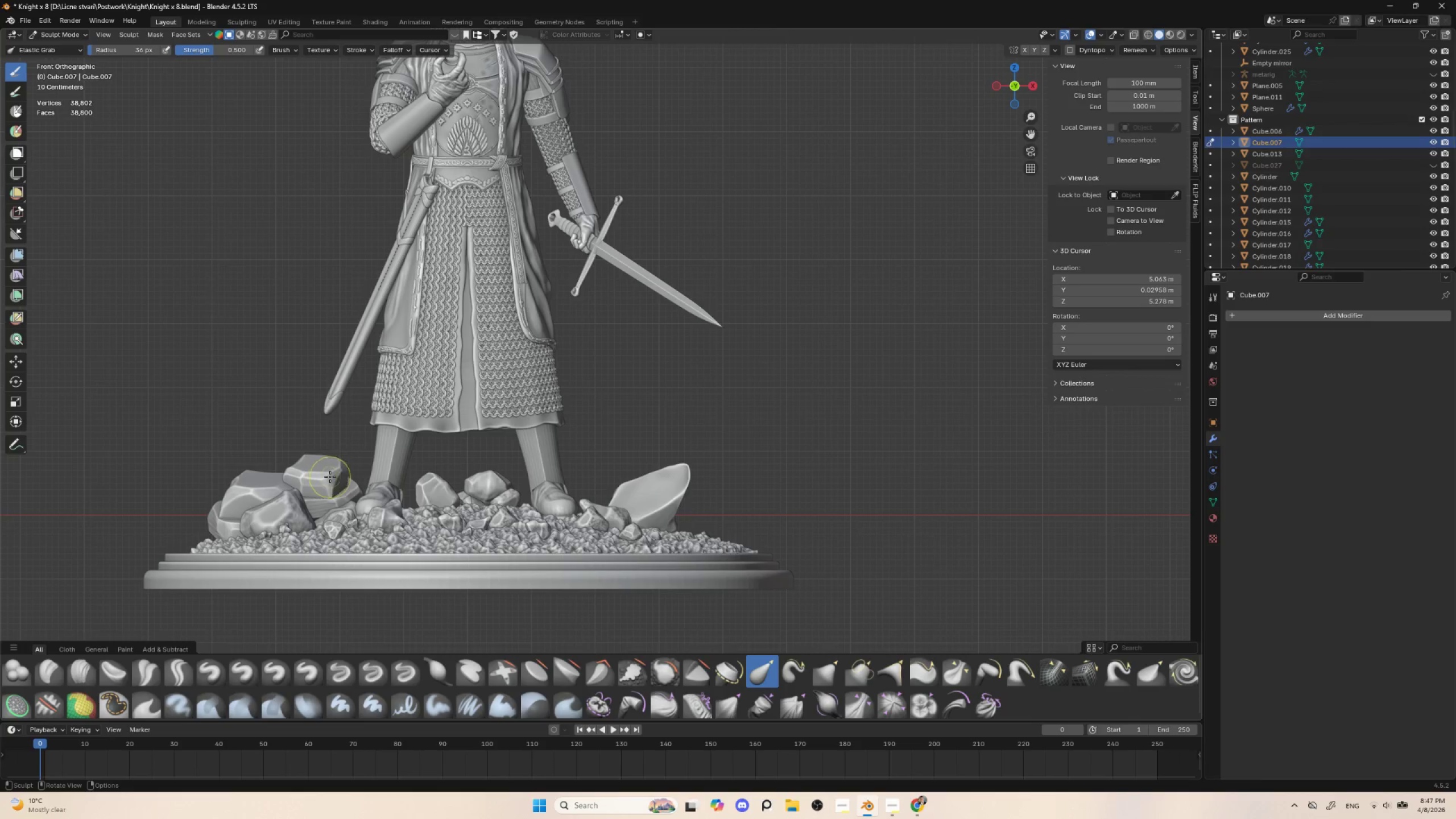 
left_click_drag(start_coordinate=[330, 475], to_coordinate=[332, 486])
 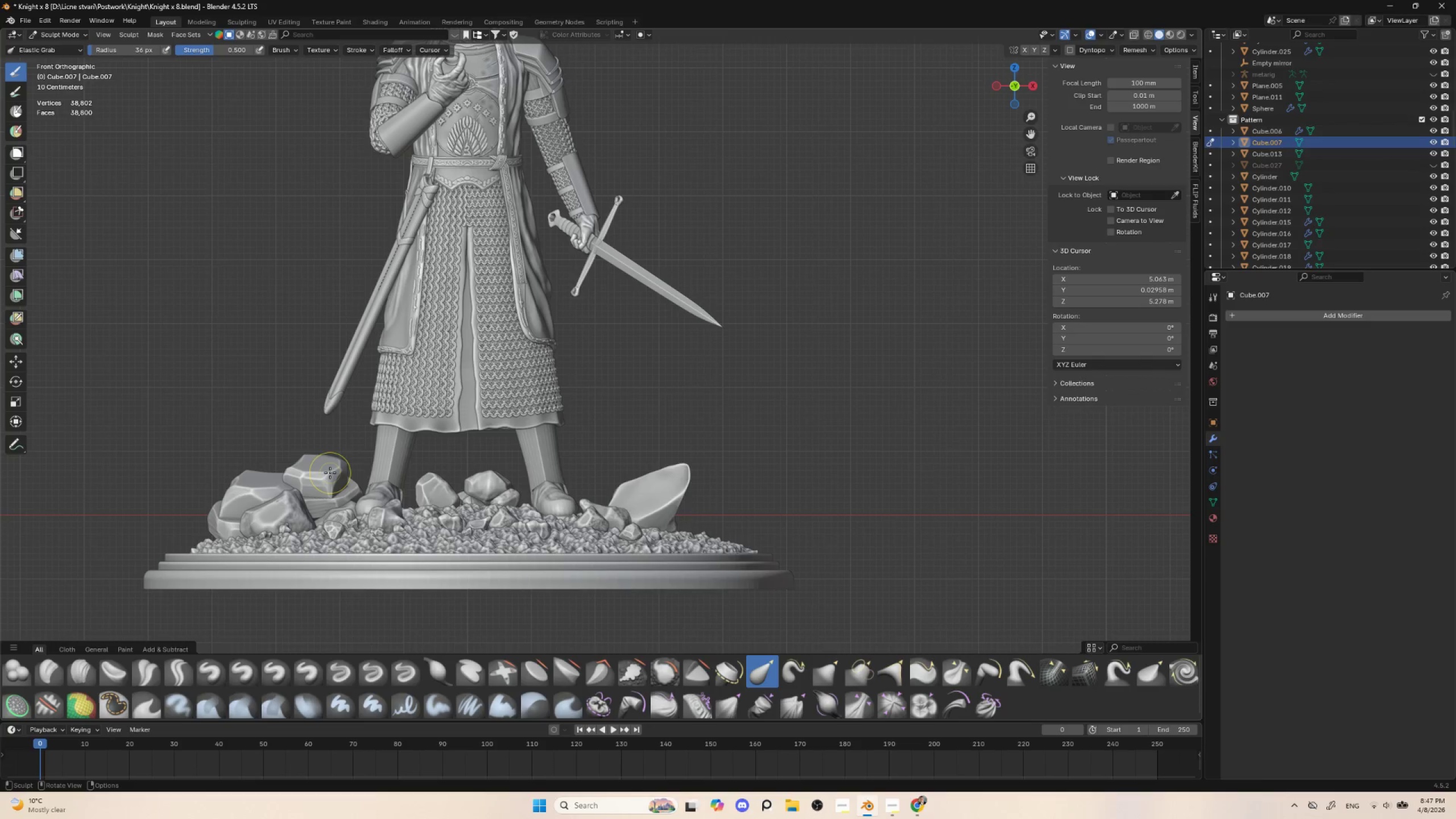 
key(Alt+Q)
 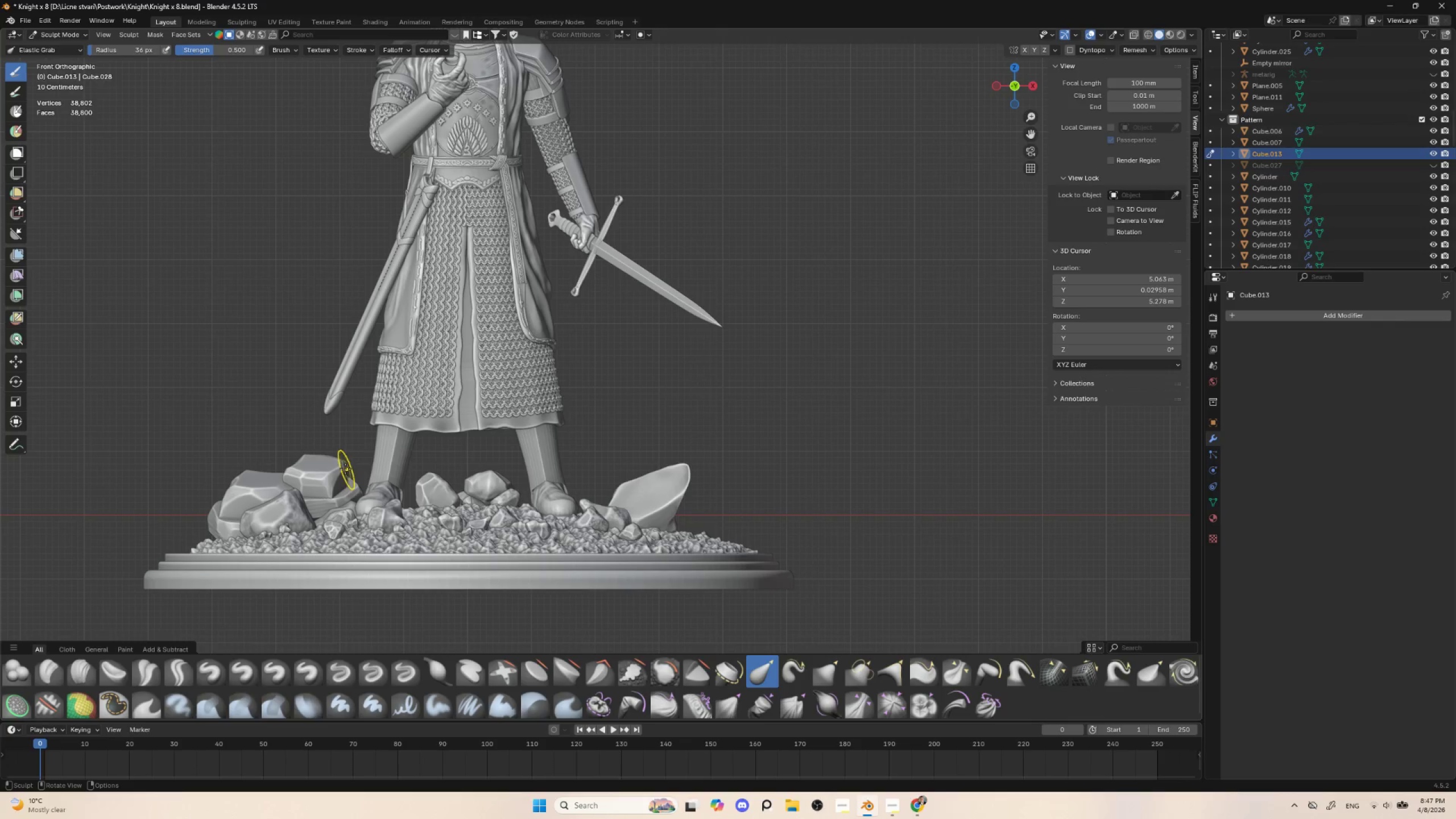 
left_click_drag(start_coordinate=[344, 468], to_coordinate=[351, 475])
 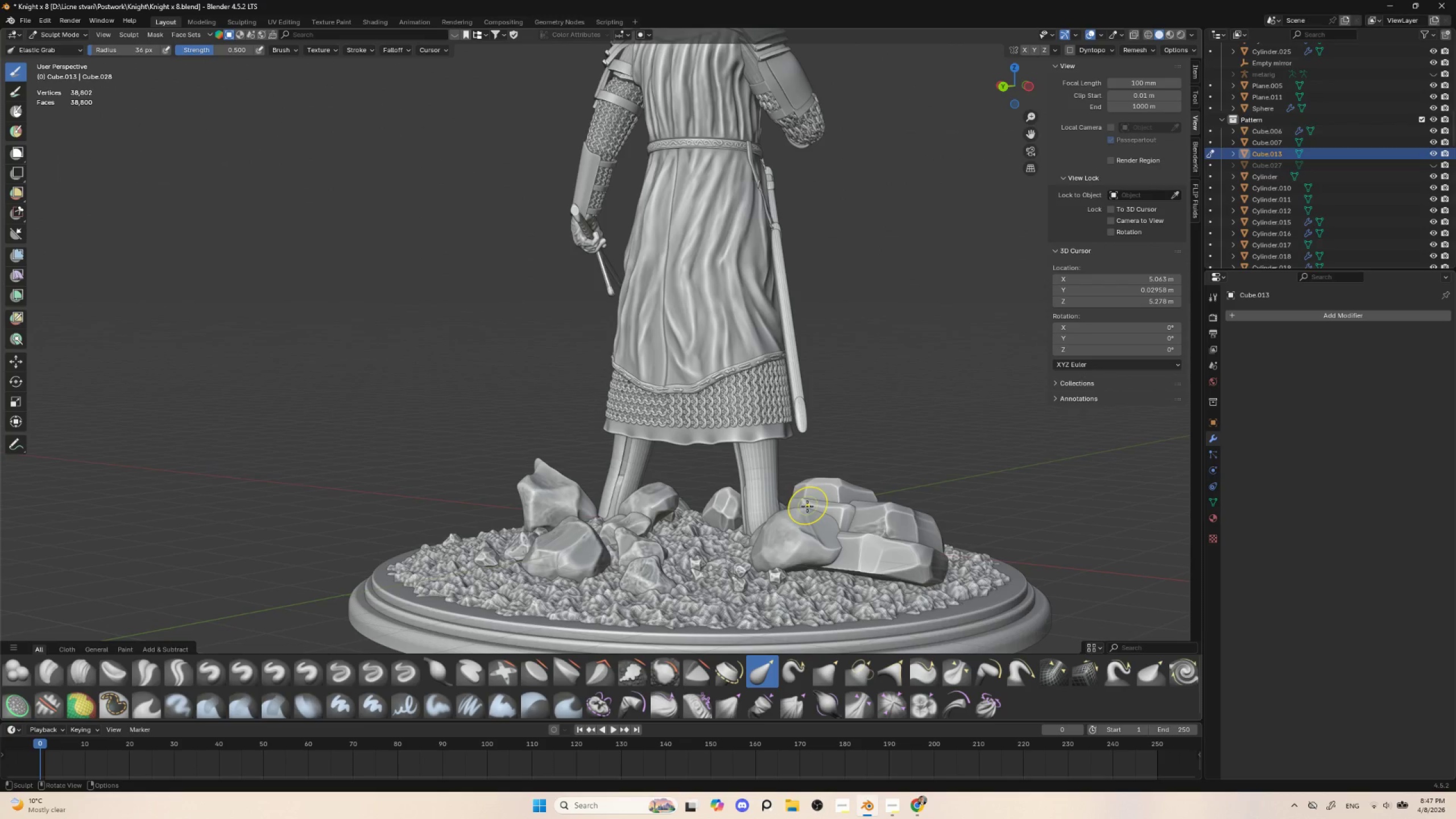 
left_click_drag(start_coordinate=[850, 515], to_coordinate=[839, 512])
 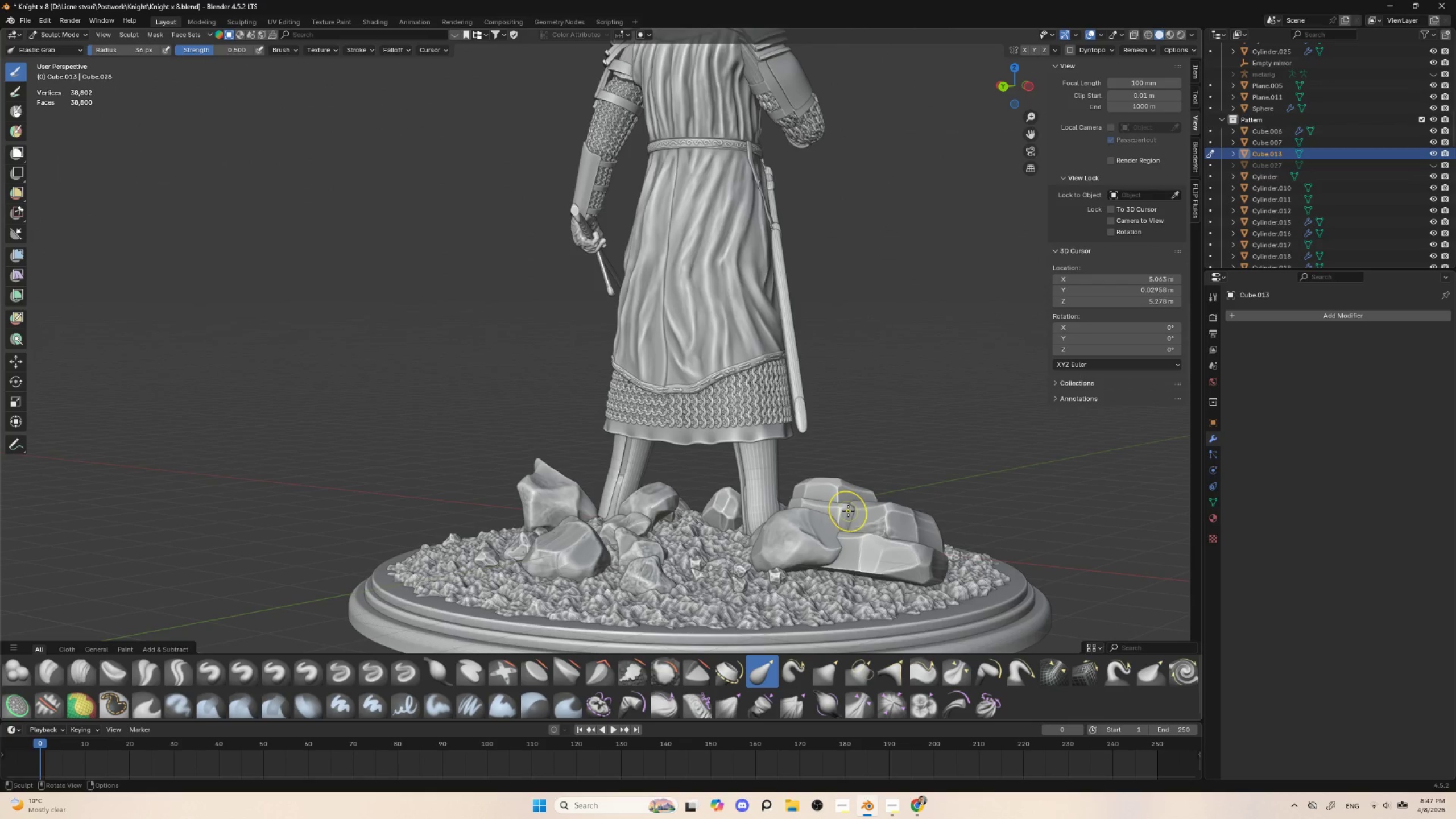 
left_click_drag(start_coordinate=[849, 510], to_coordinate=[845, 511])
 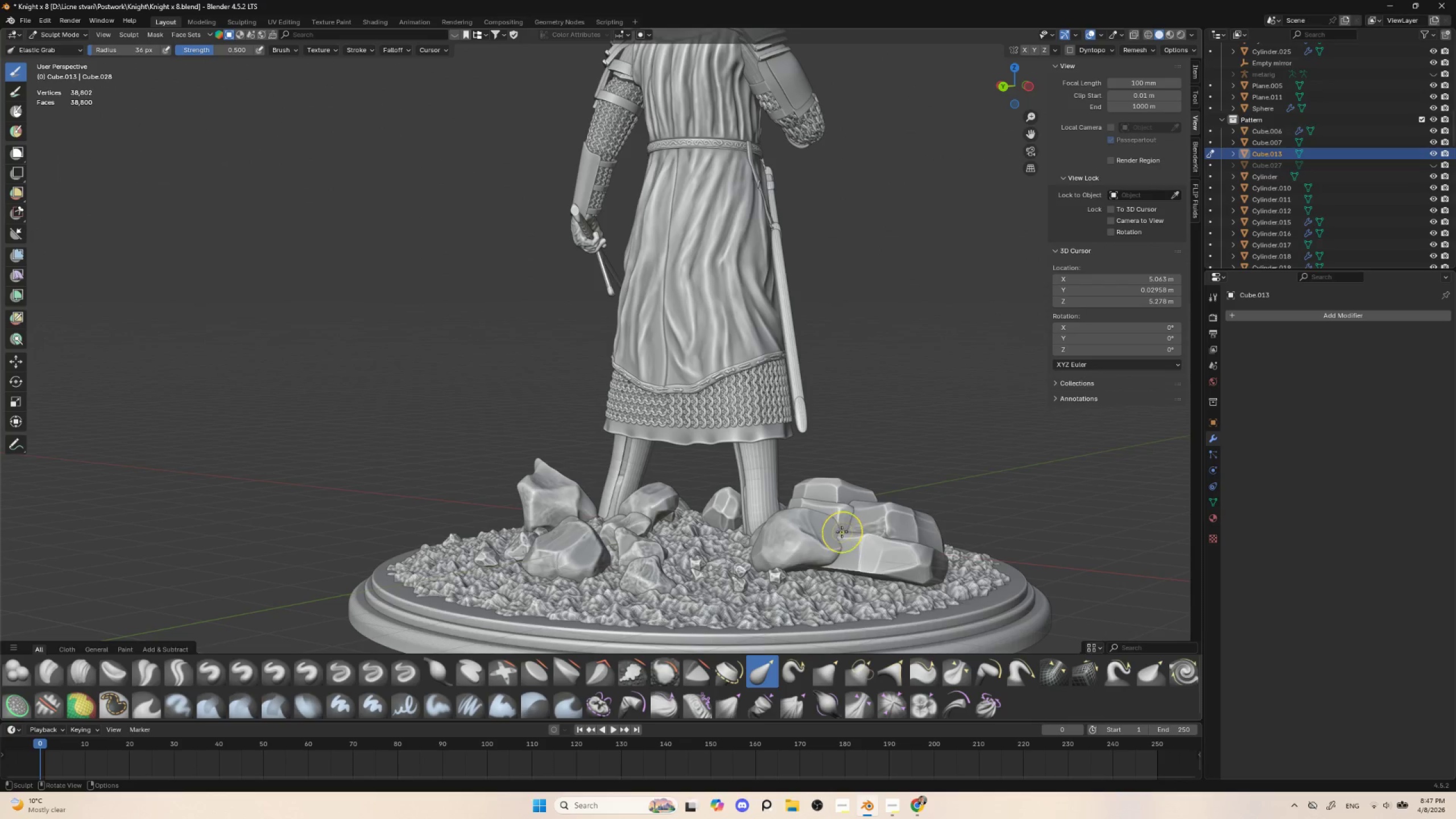 
key(Alt+Q)
 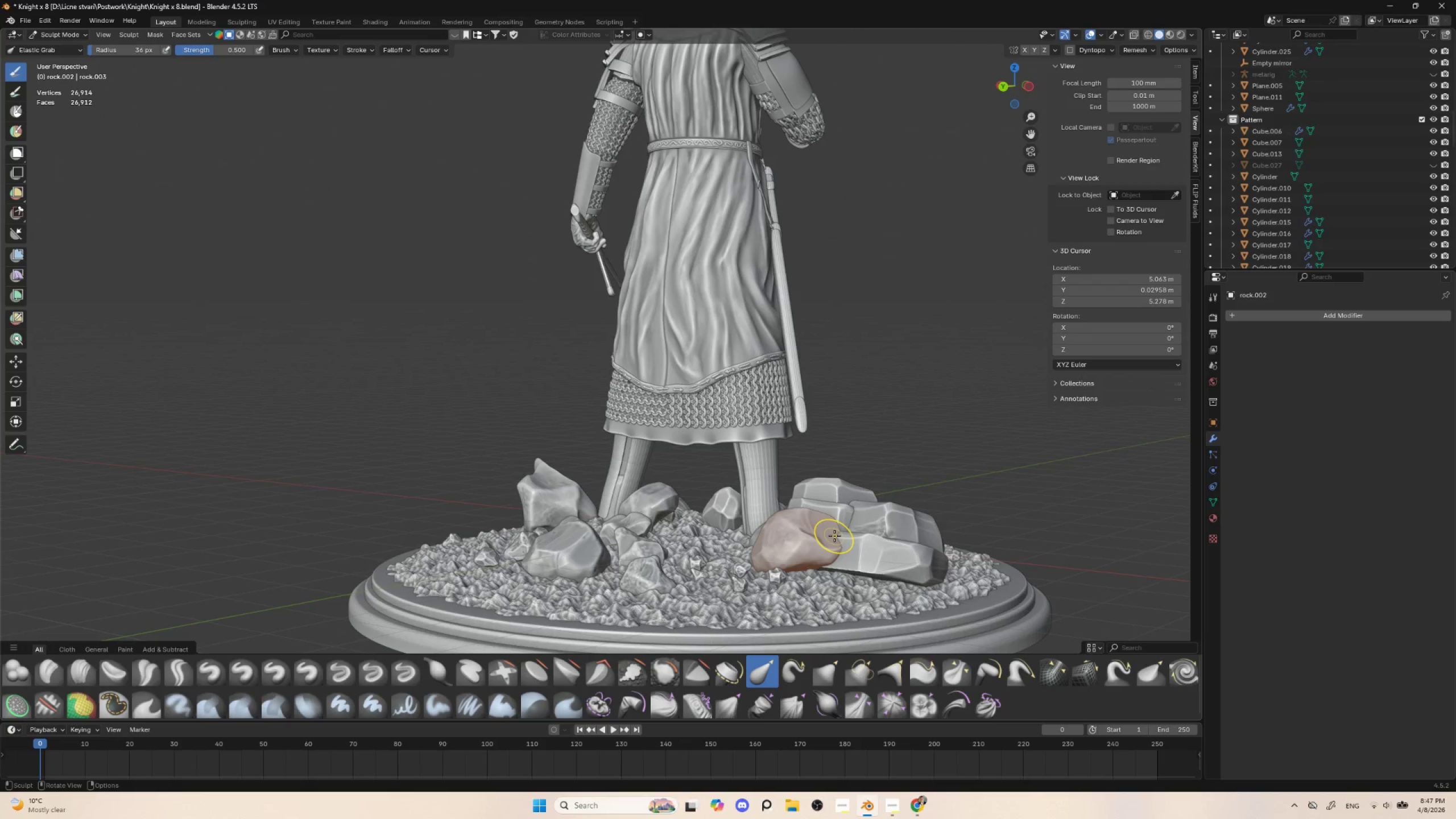 
left_click_drag(start_coordinate=[835, 536], to_coordinate=[856, 539])
 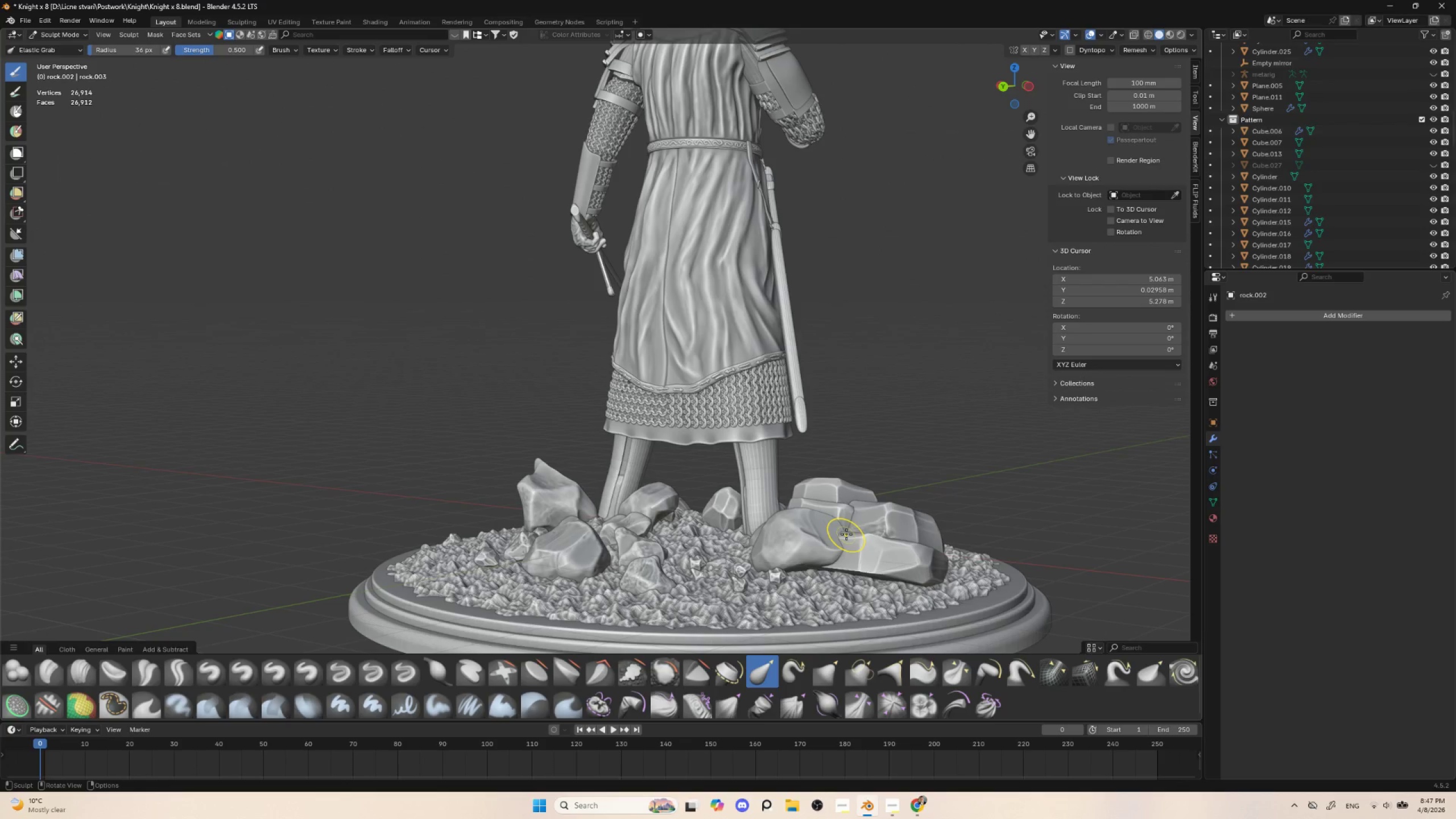 
key(Control+ControlLeft)
 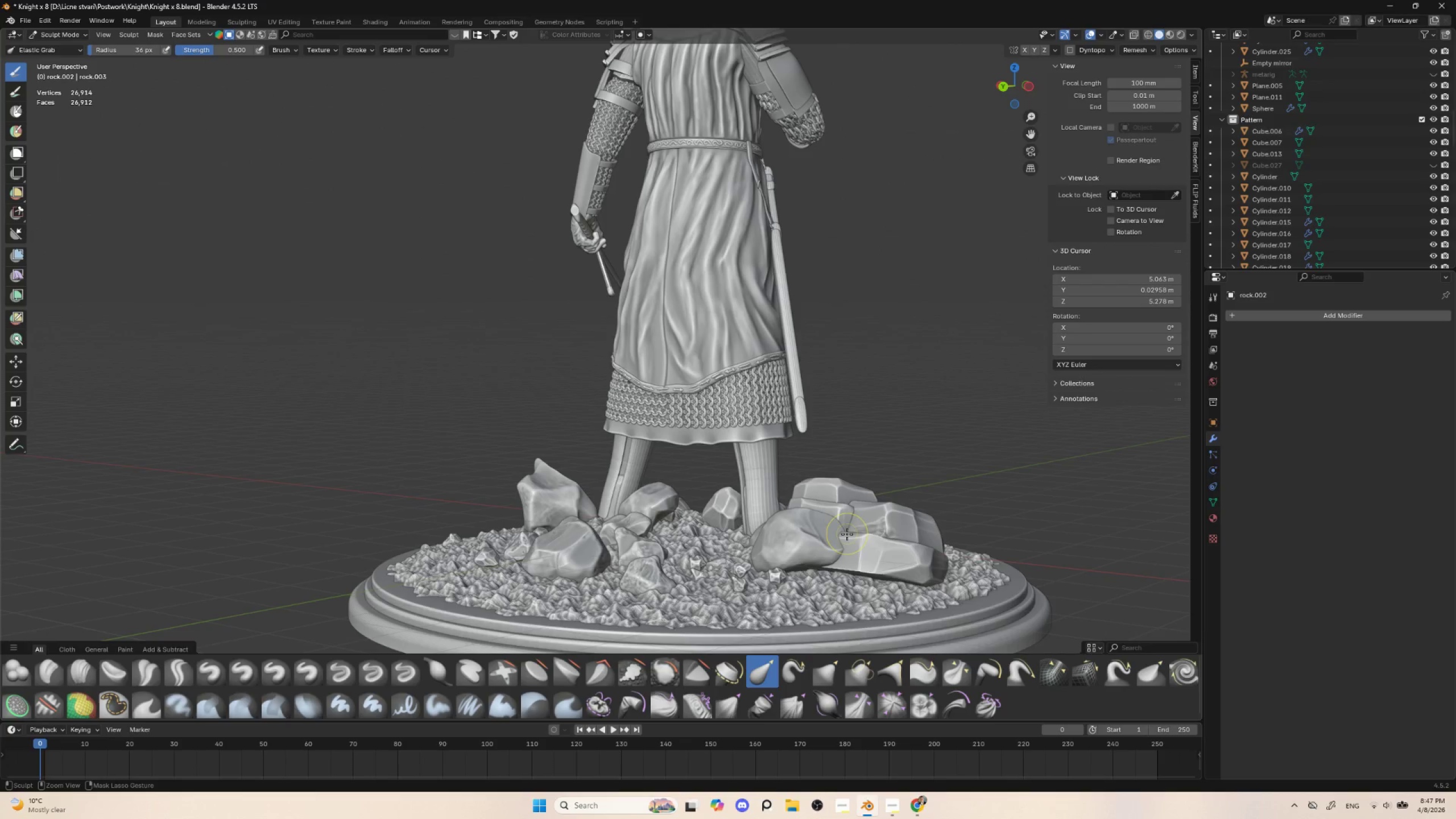 
key(Control+Z)
 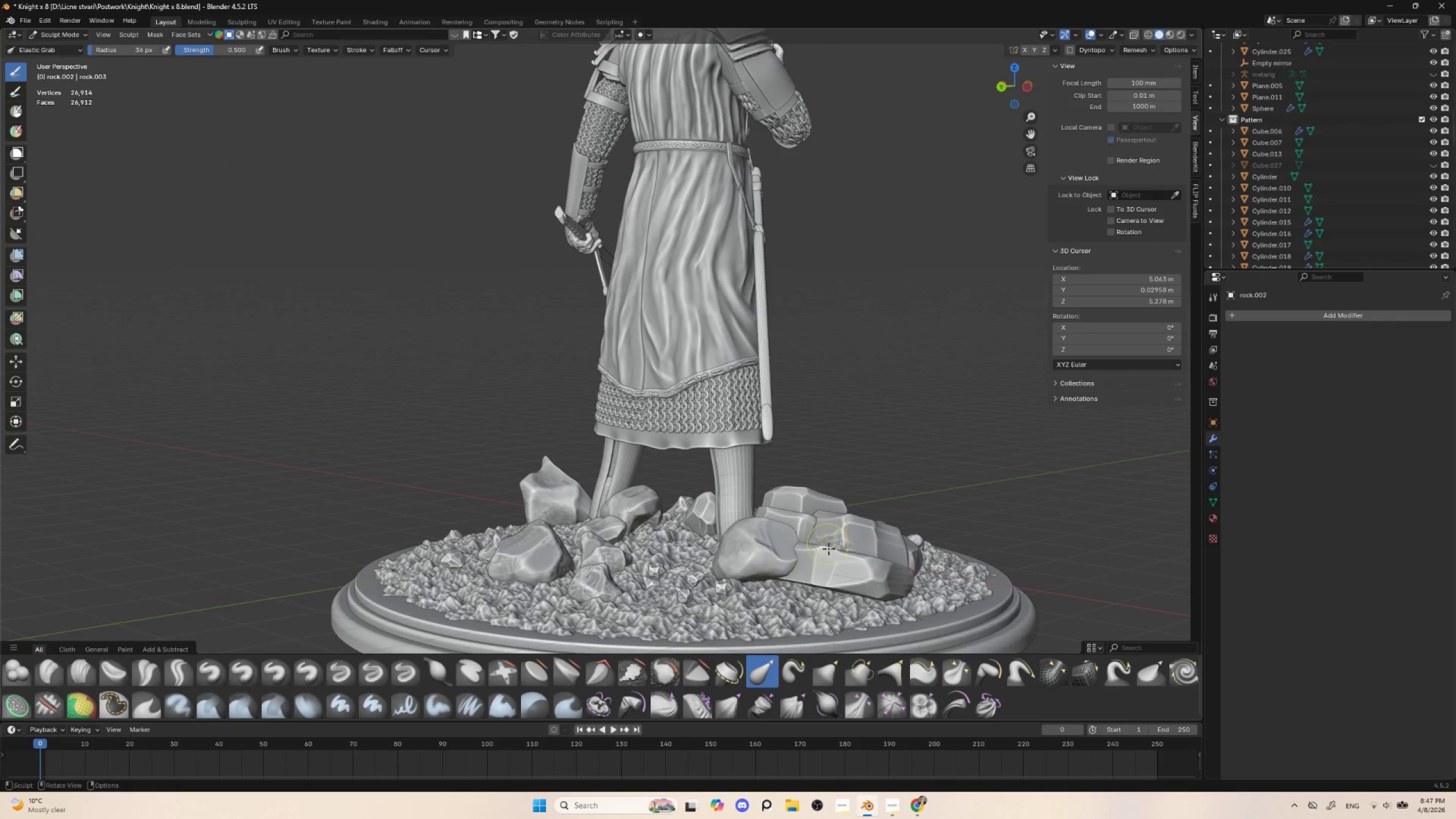 
key(Alt+Q)
 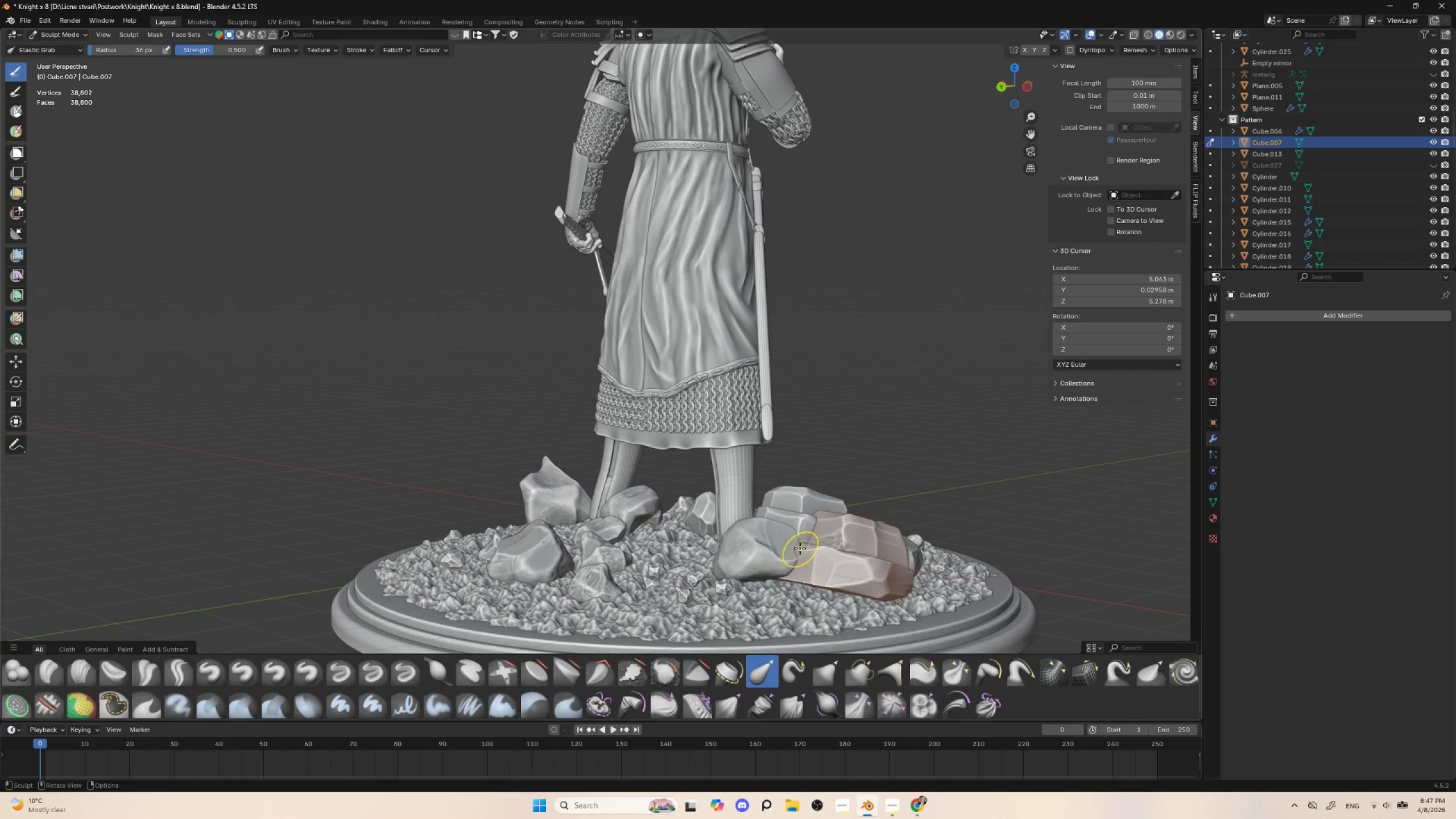 
left_click_drag(start_coordinate=[798, 547], to_coordinate=[814, 553])
 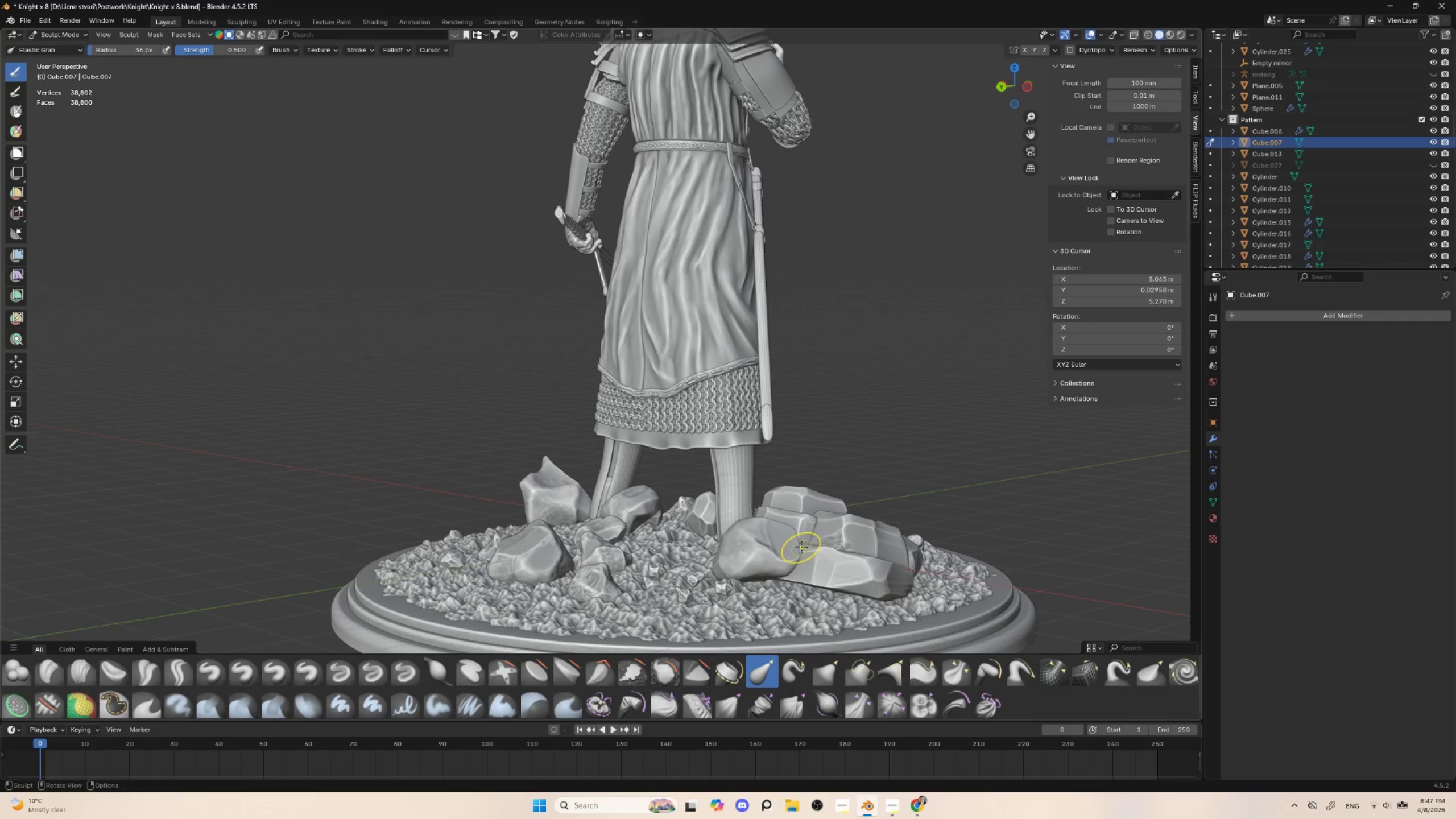 
left_click_drag(start_coordinate=[801, 547], to_coordinate=[812, 548])
 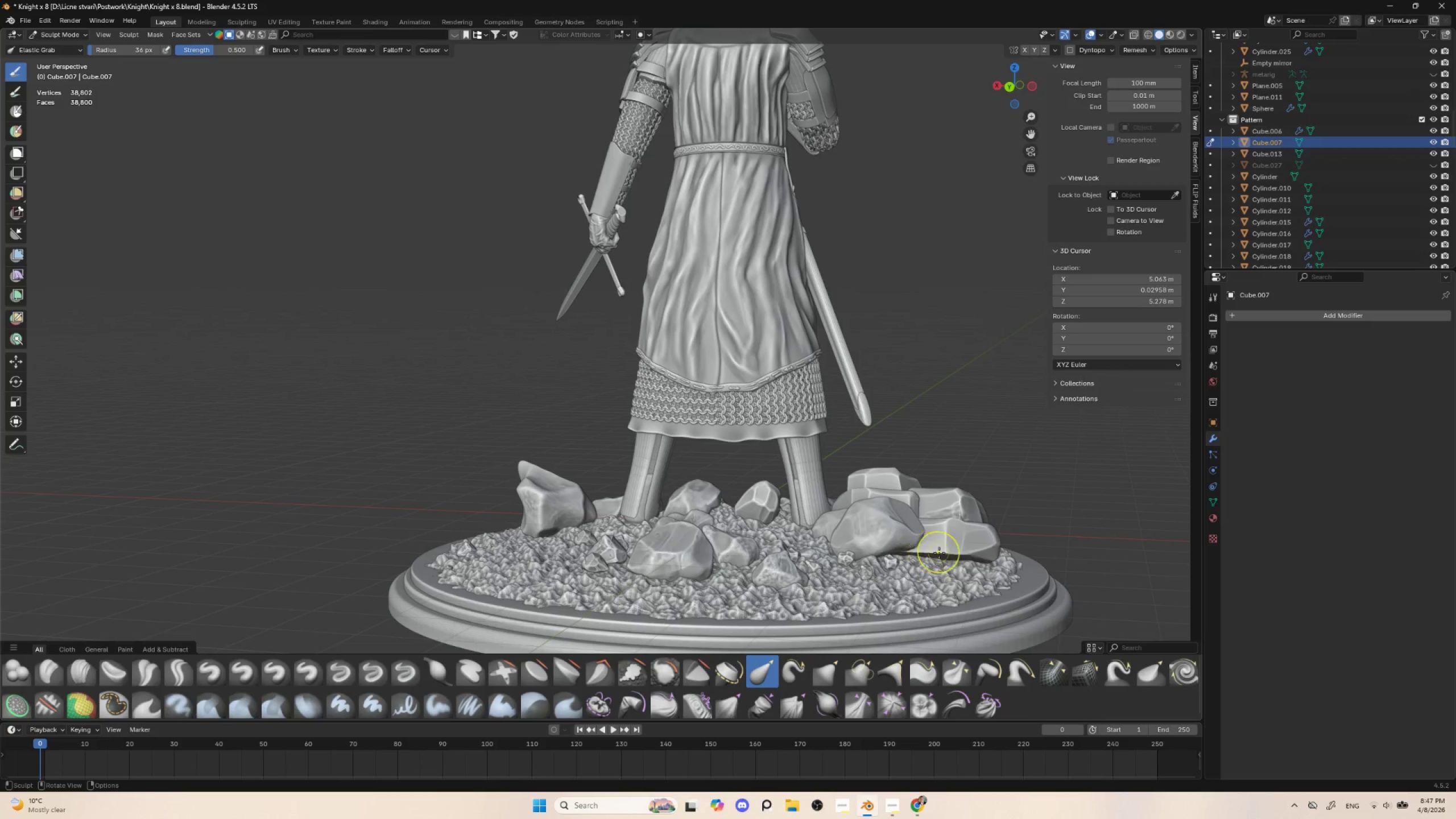 
key(BracketRight)
 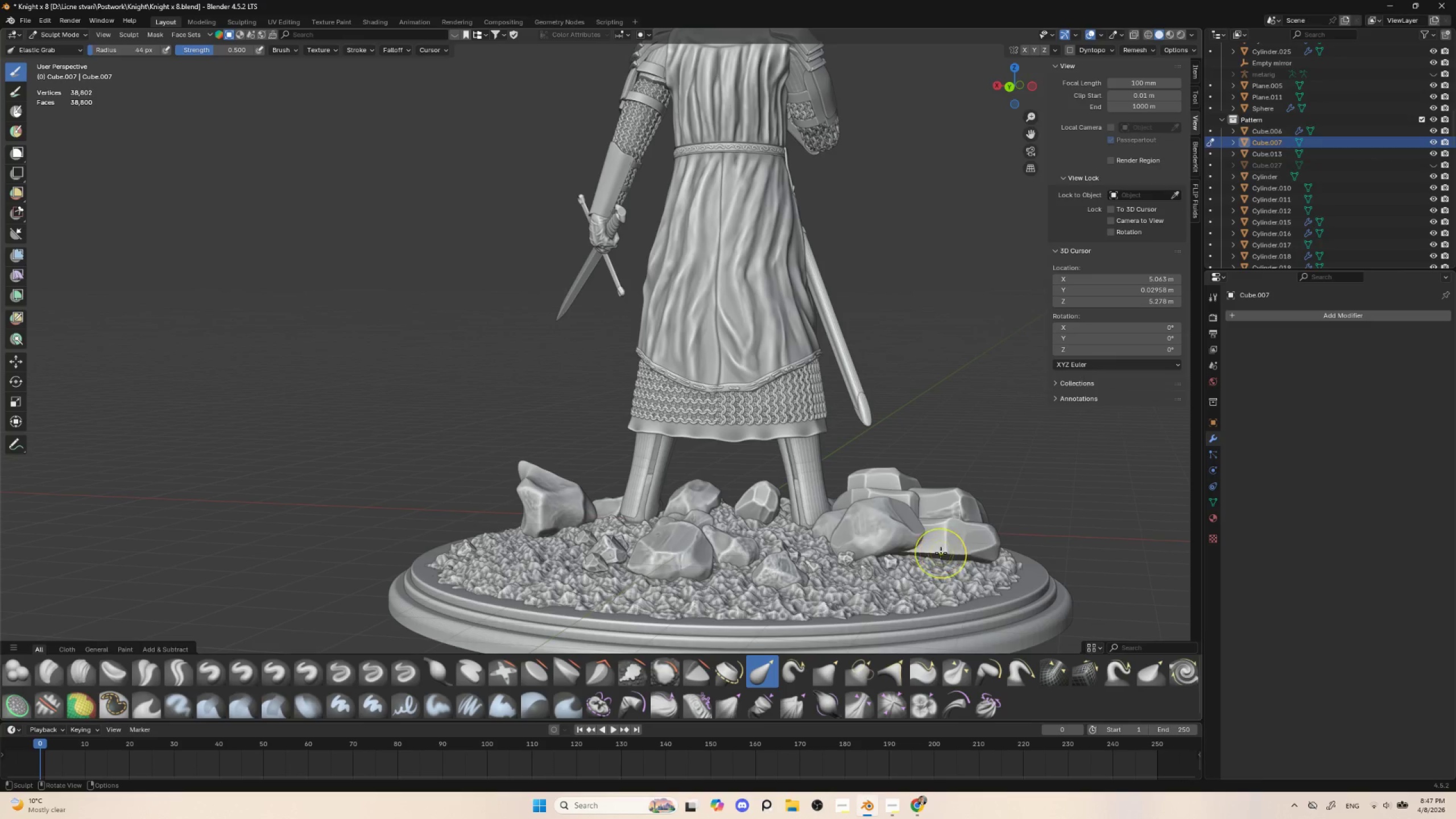 
key(BracketRight)
 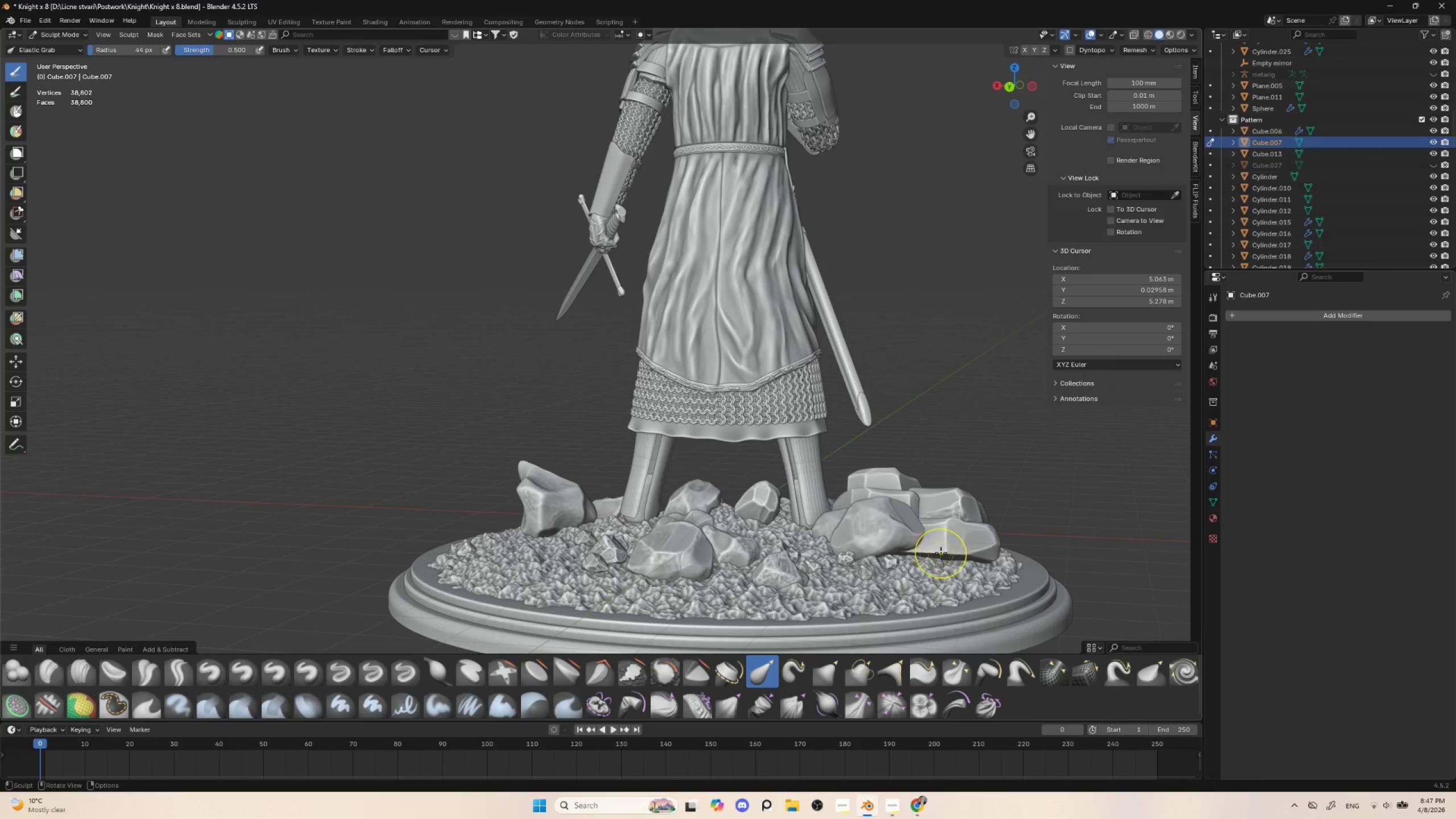 
key(BracketRight)
 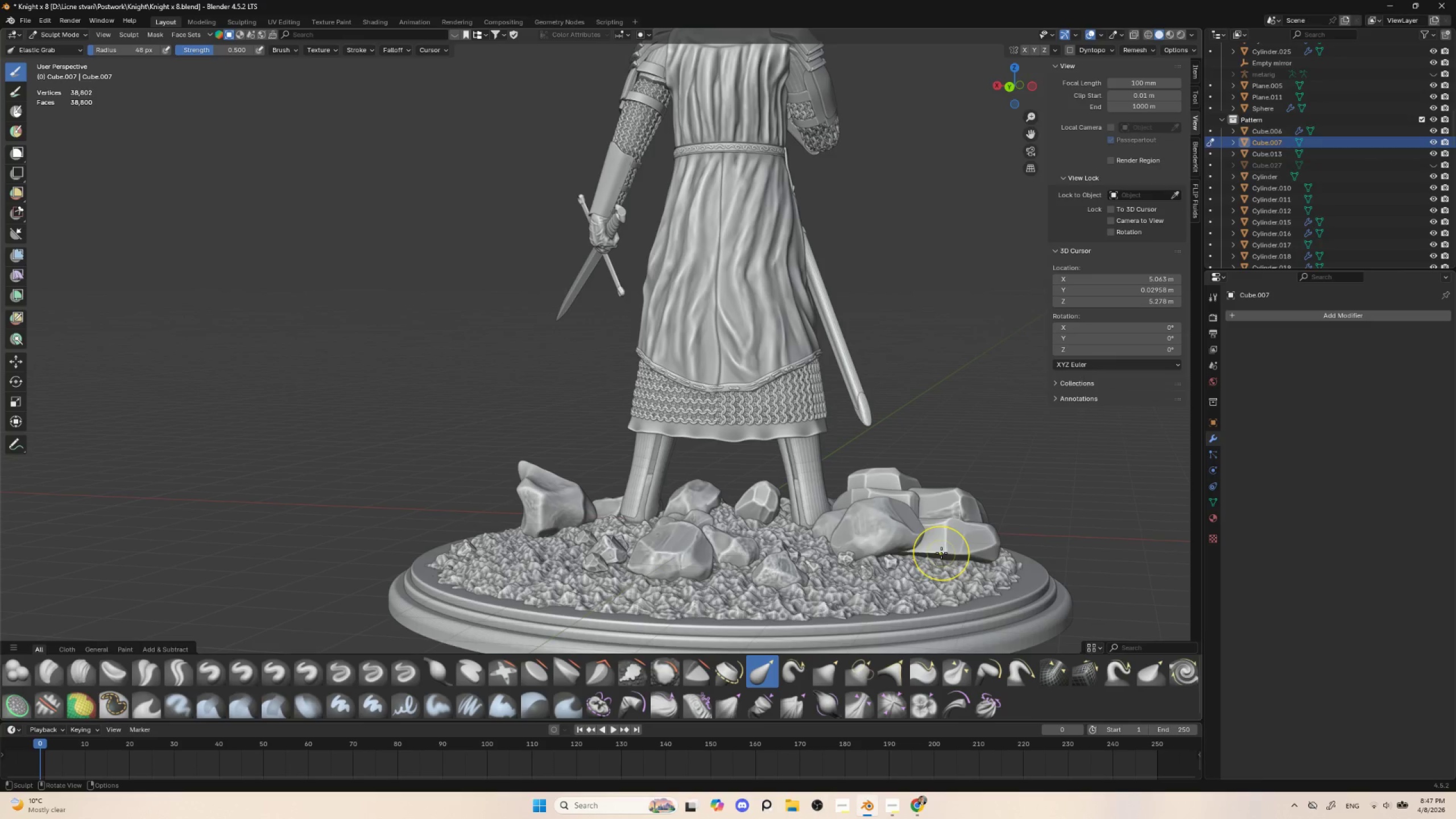 
key(BracketRight)
 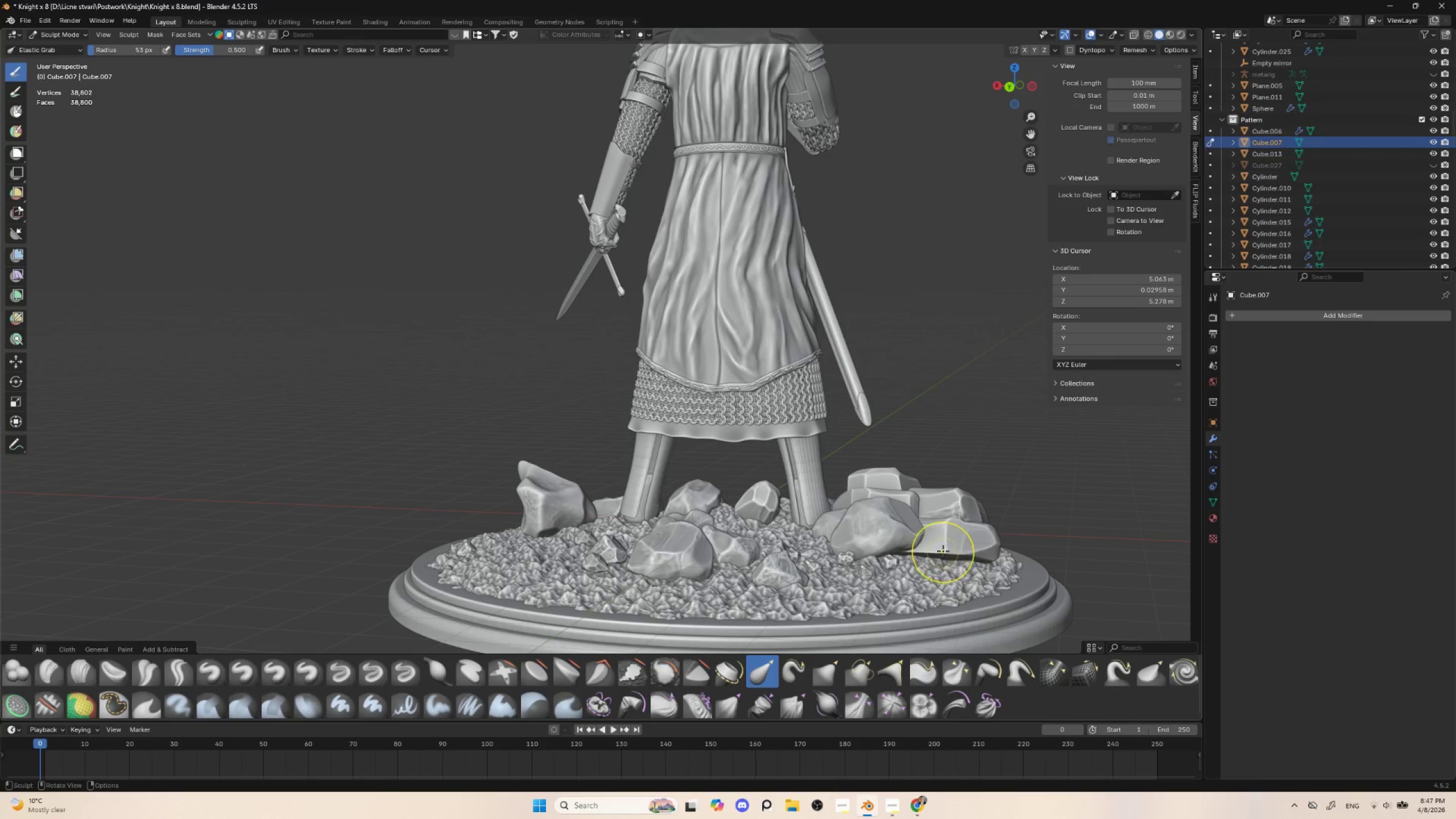 
left_click_drag(start_coordinate=[943, 551], to_coordinate=[937, 615])
 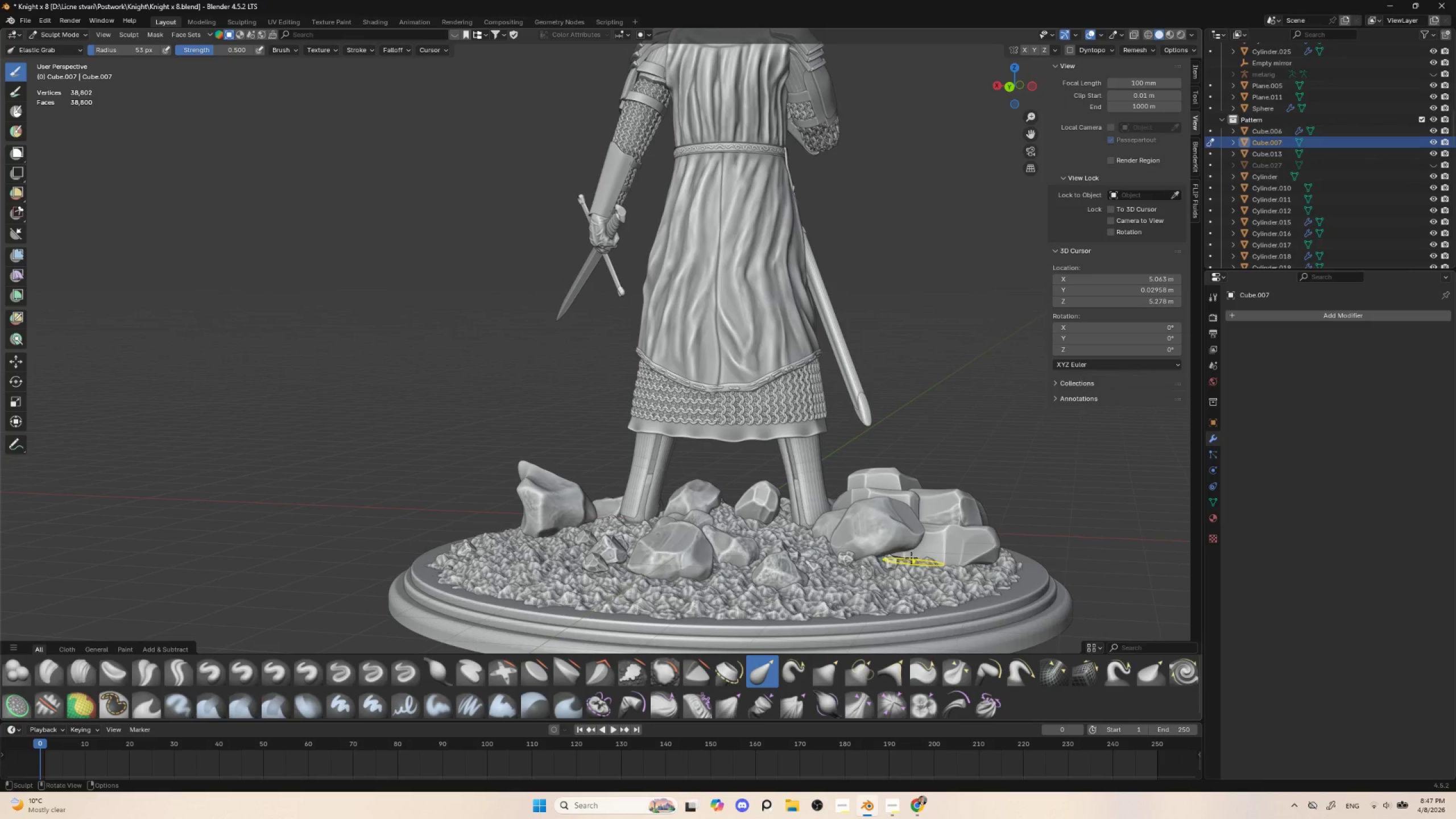 
left_click_drag(start_coordinate=[909, 555], to_coordinate=[904, 567])
 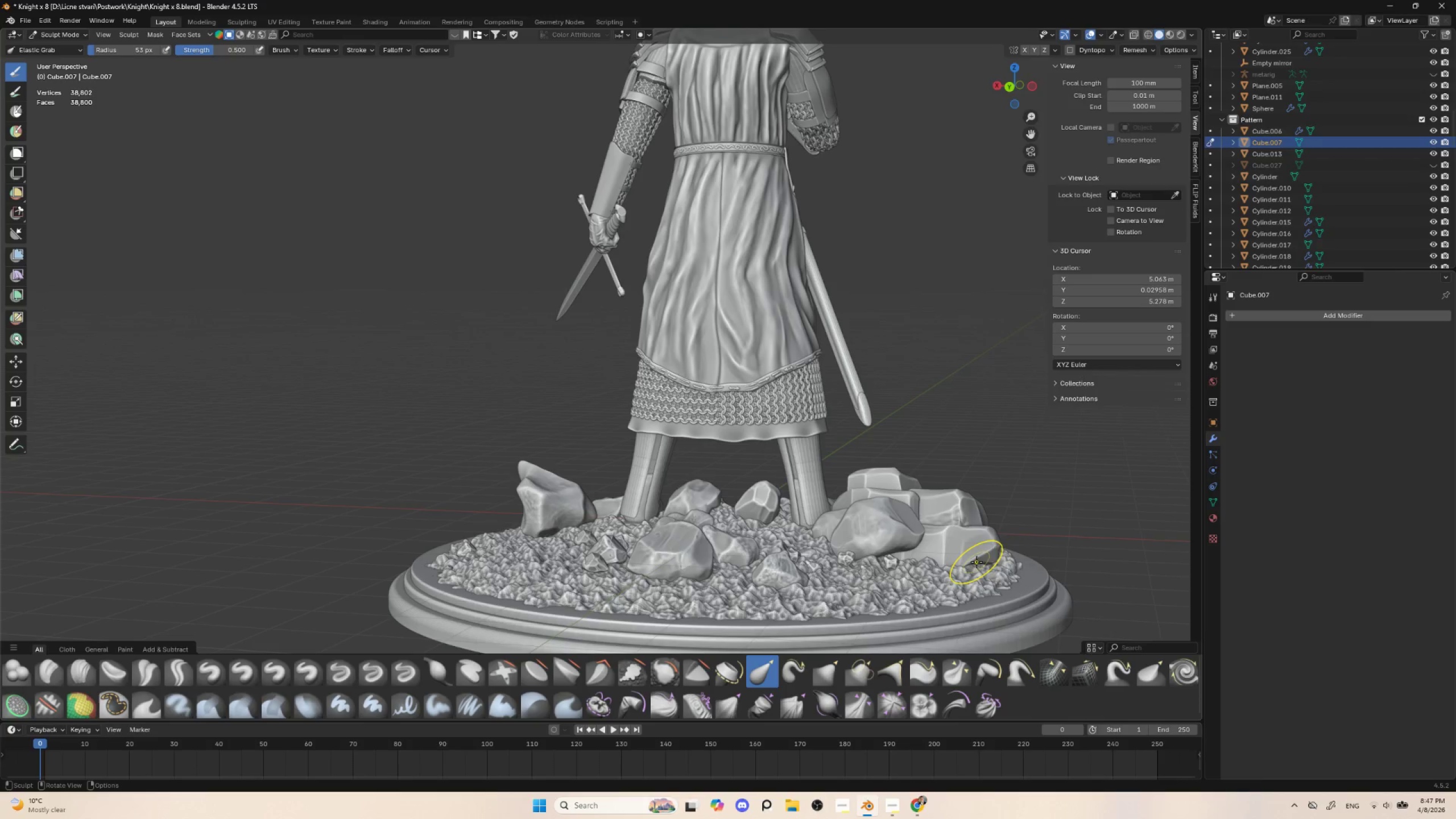 
left_click_drag(start_coordinate=[977, 561], to_coordinate=[982, 588])
 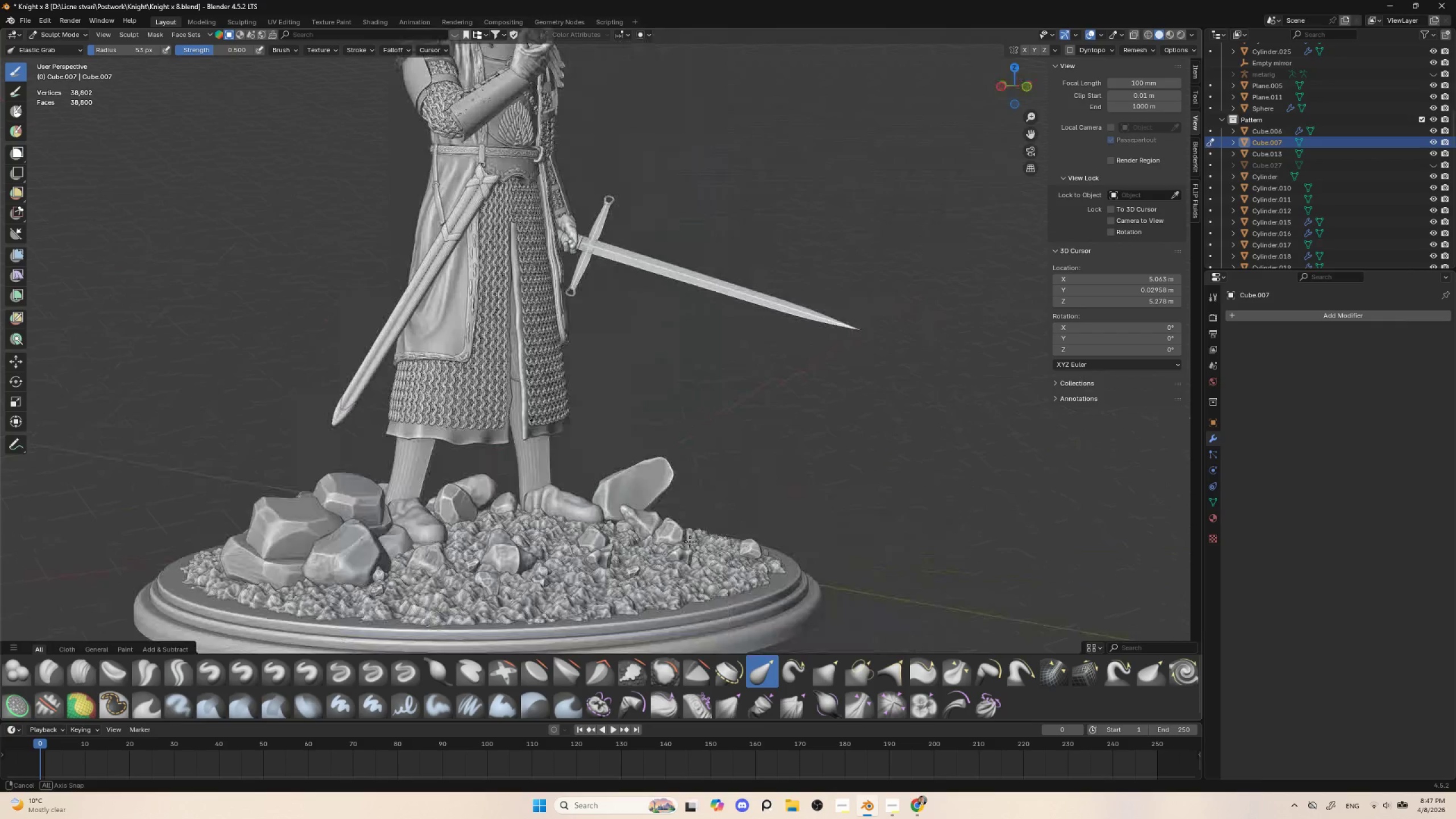 
hold_key(key=AltLeft, duration=0.39)
 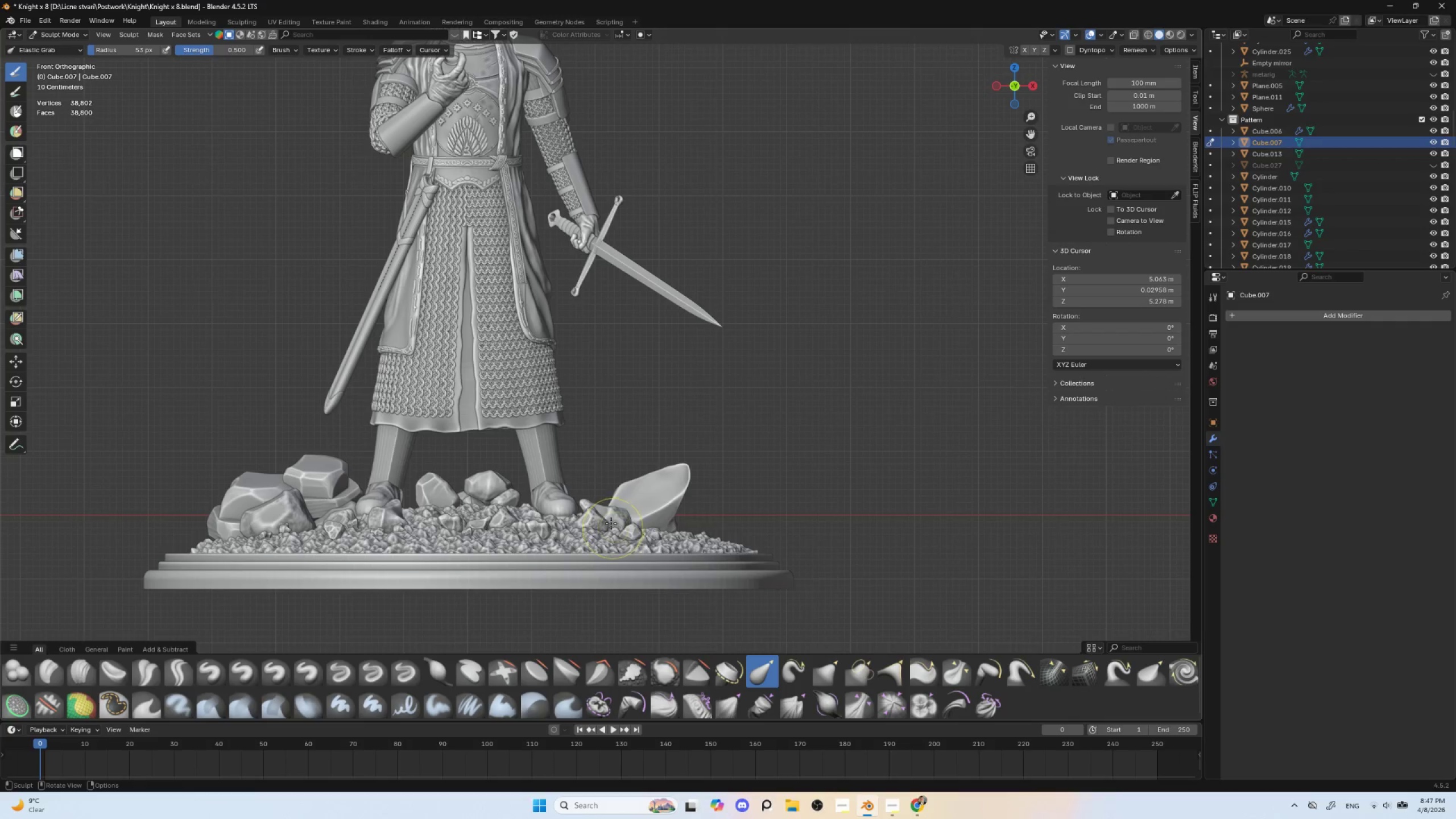 
wait(5.38)
 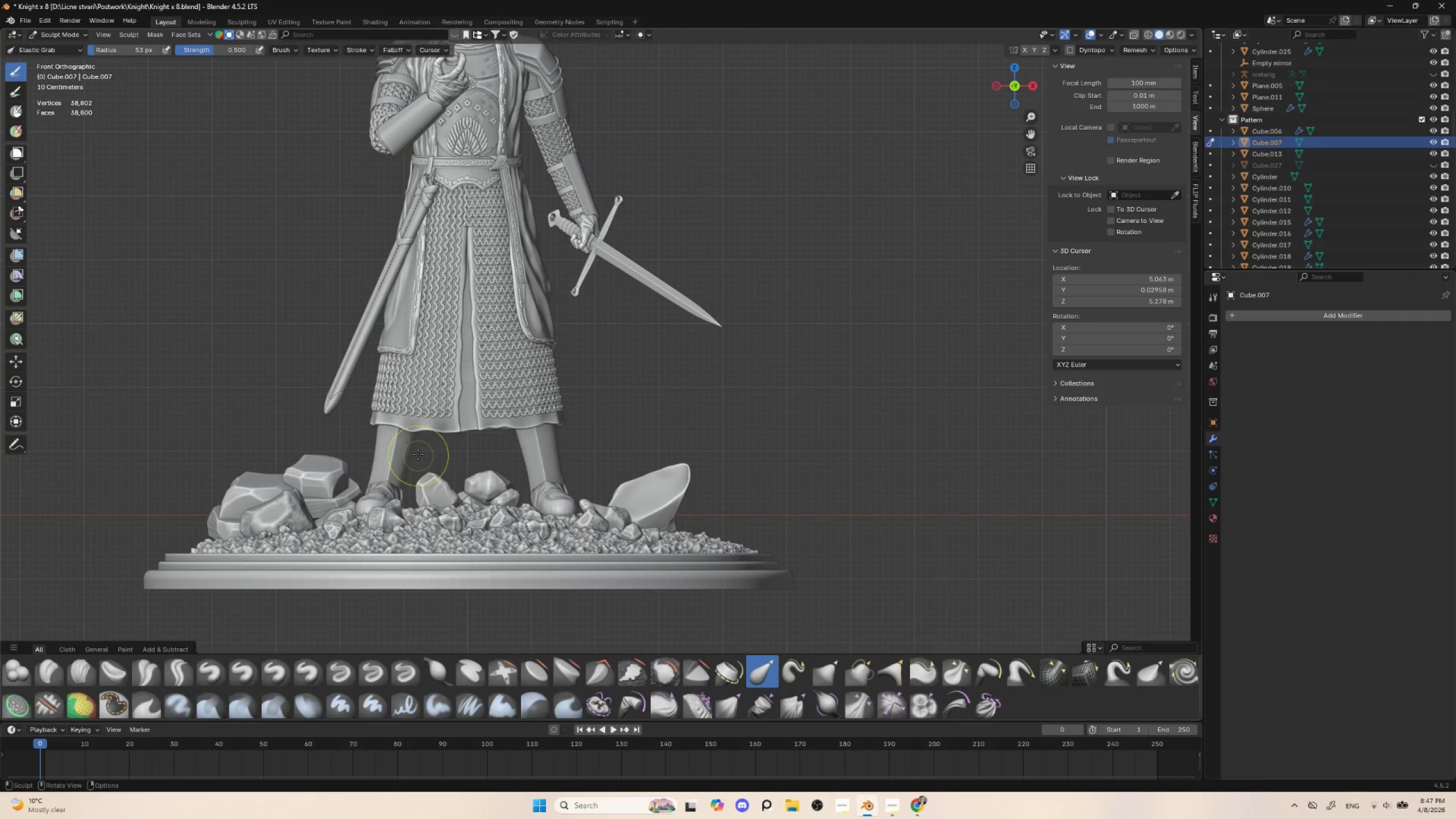 
key(Alt+Q)
 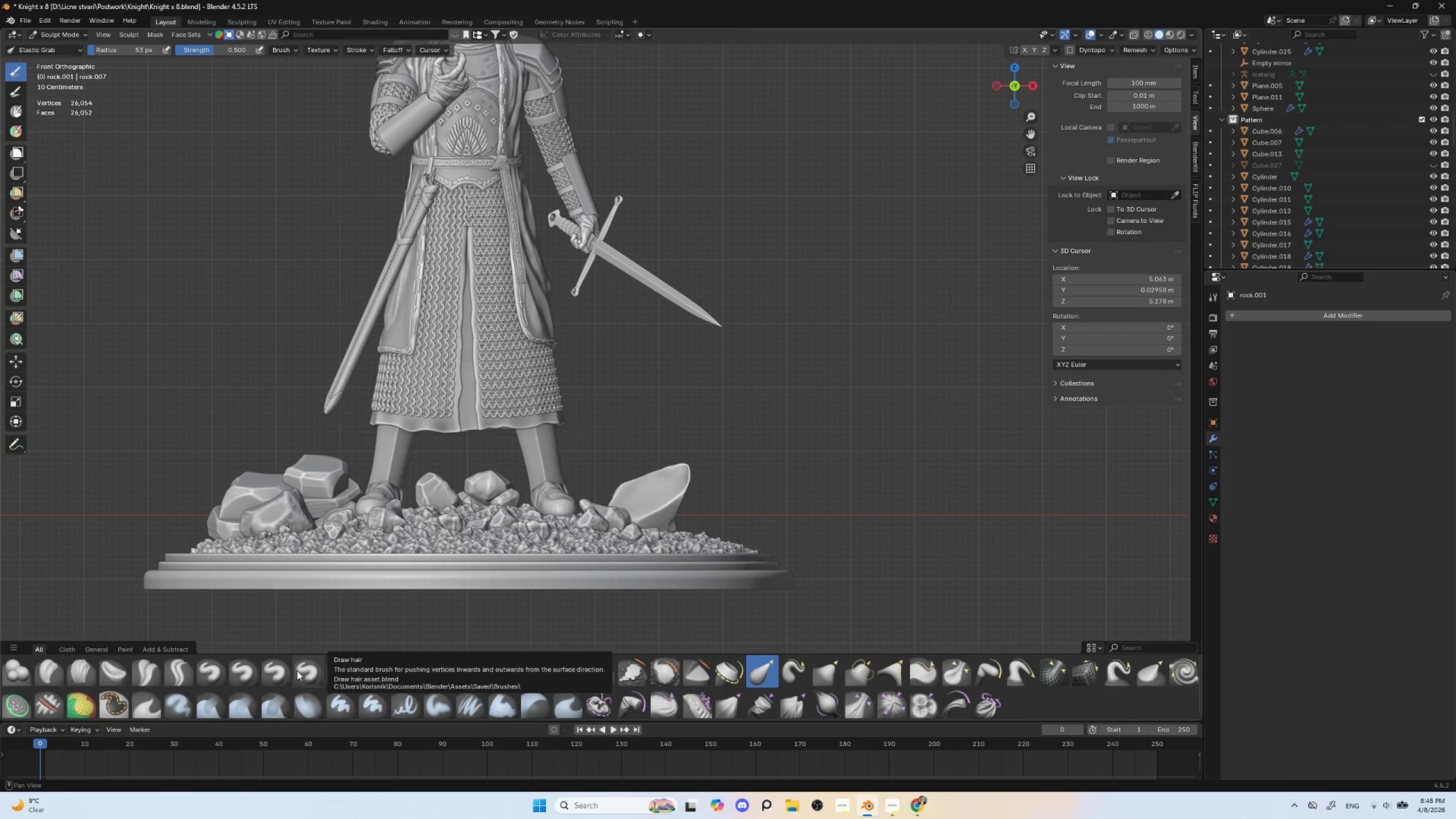 
key(BracketLeft)
 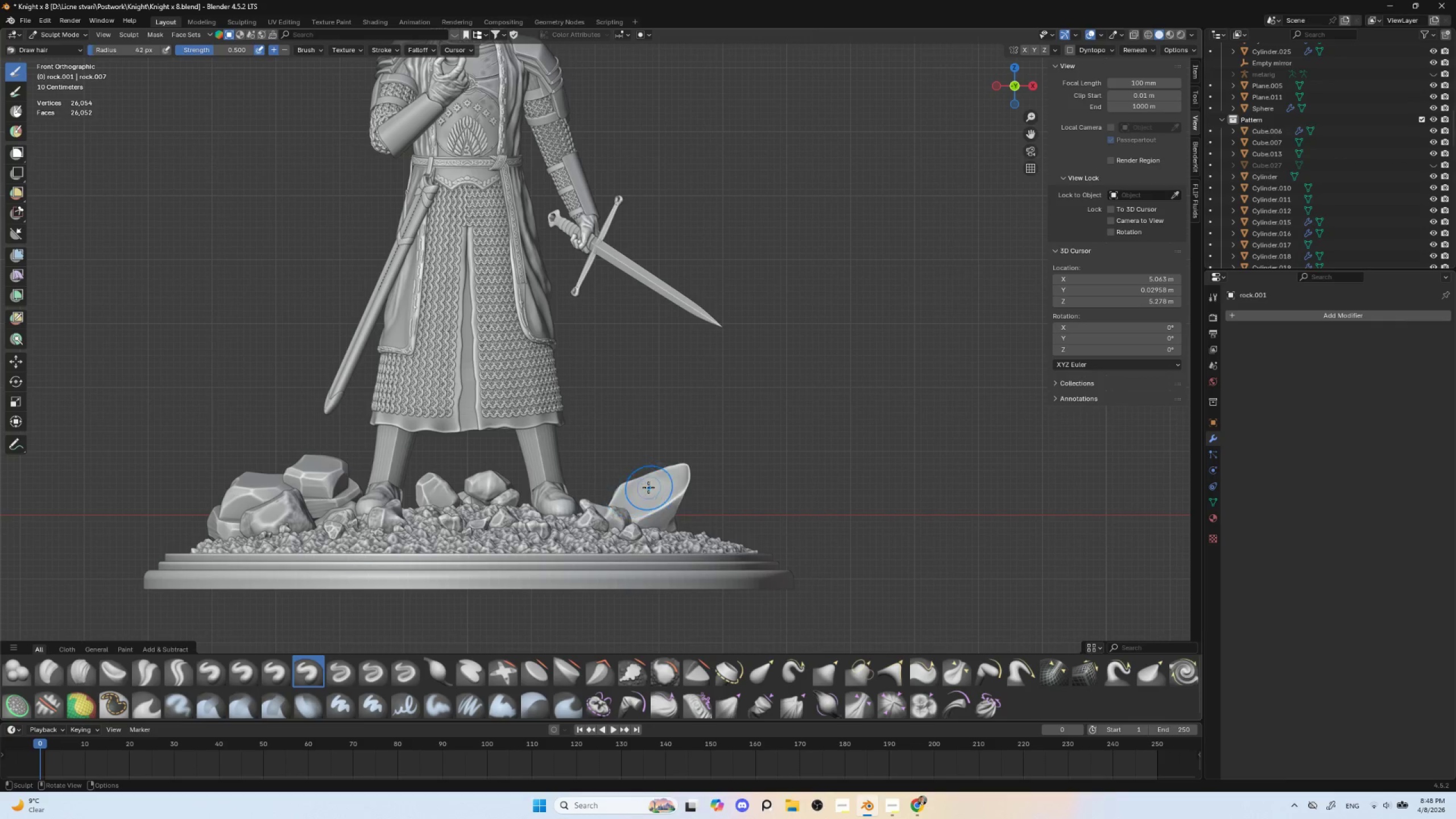 
key(BracketLeft)
 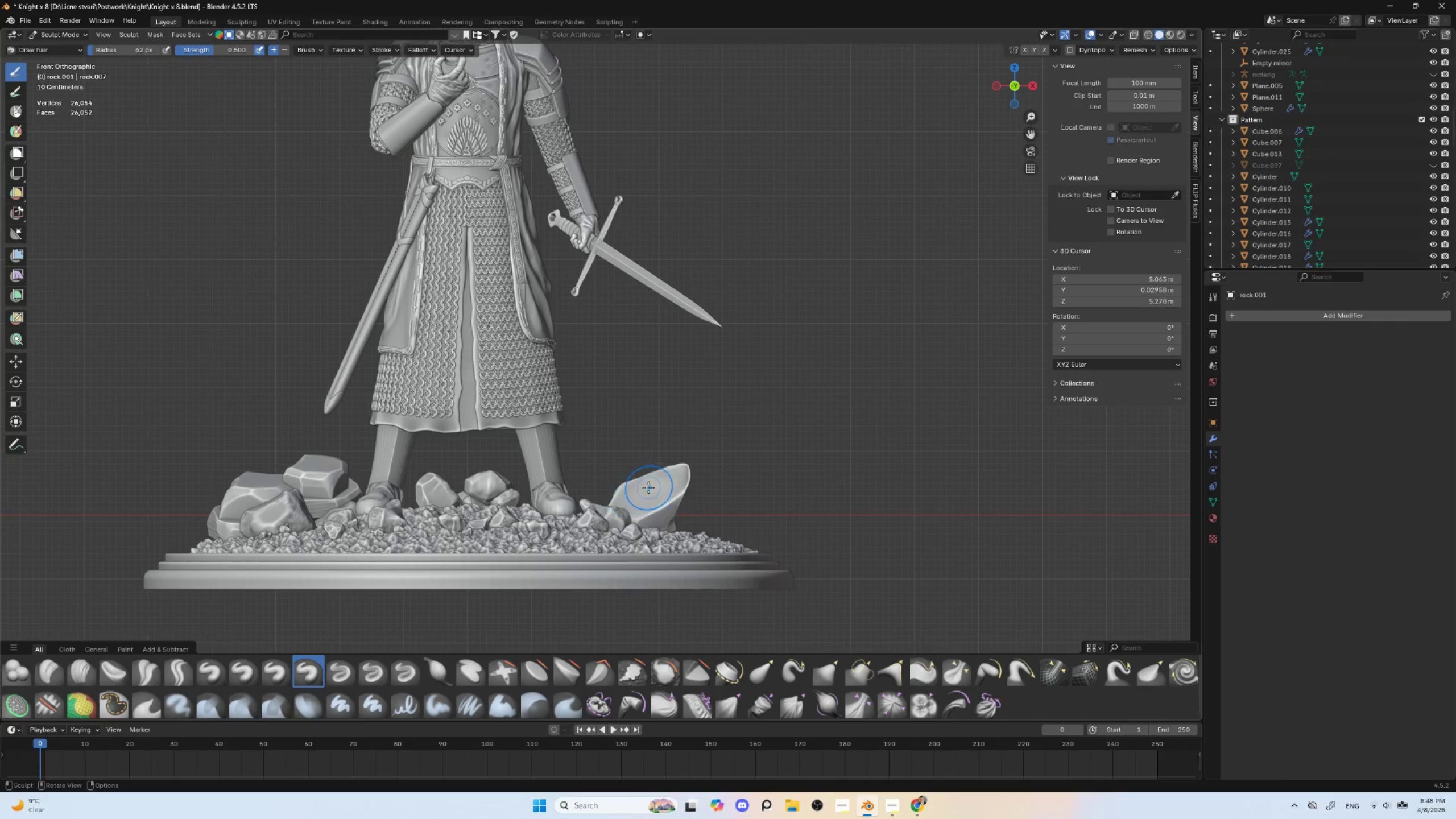 
key(BracketLeft)
 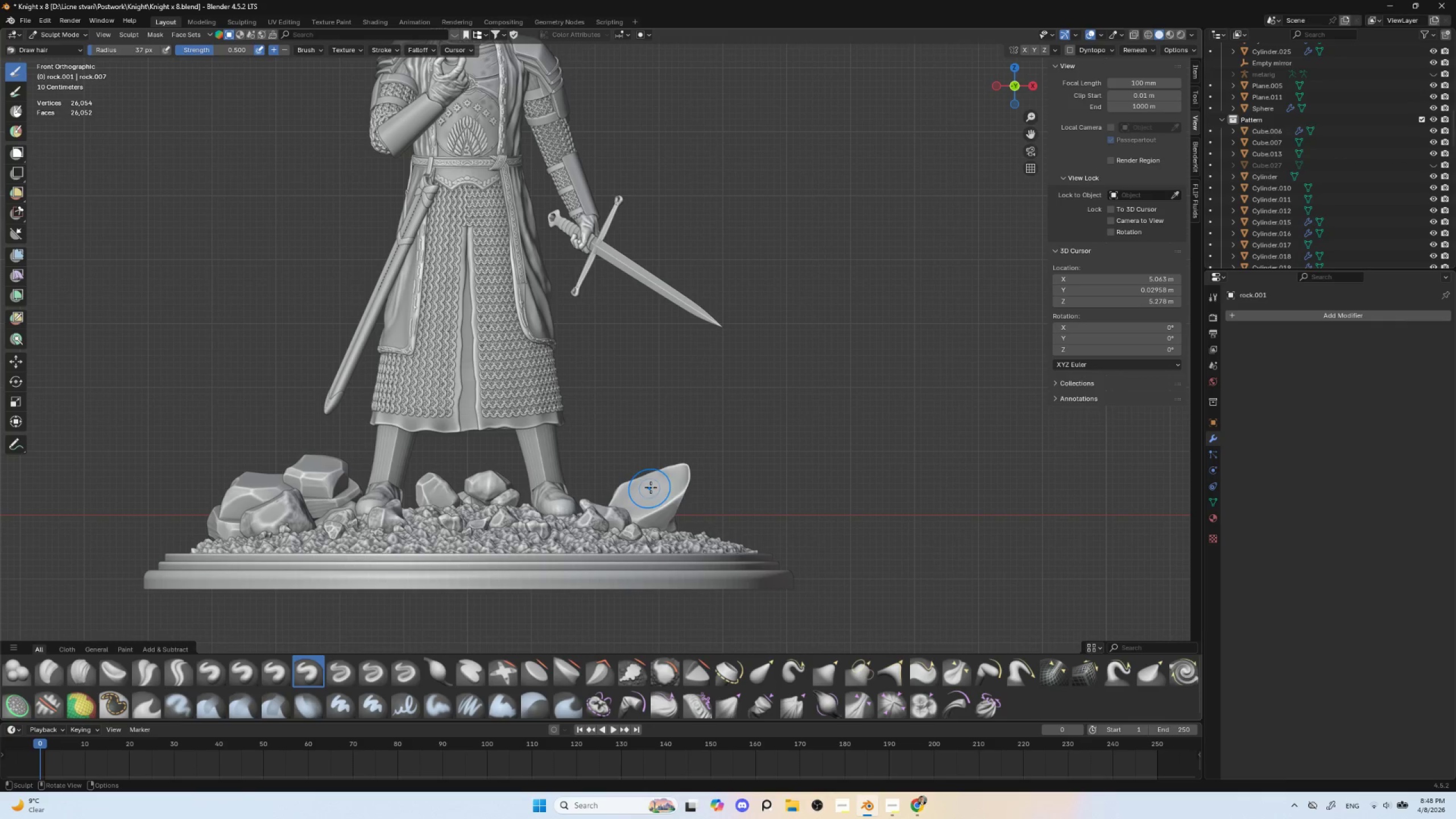 
key(BracketLeft)
 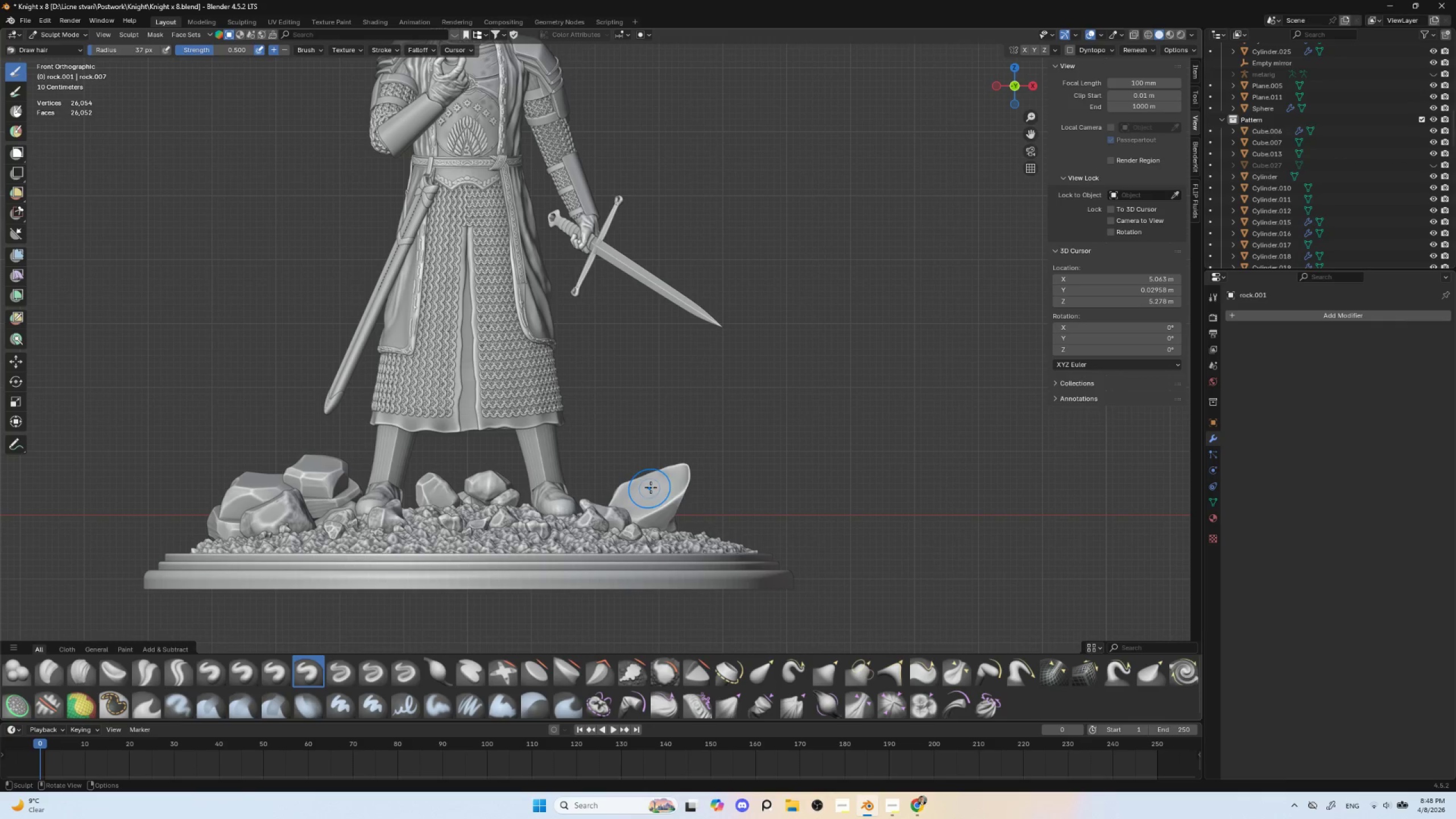 
key(BracketLeft)
 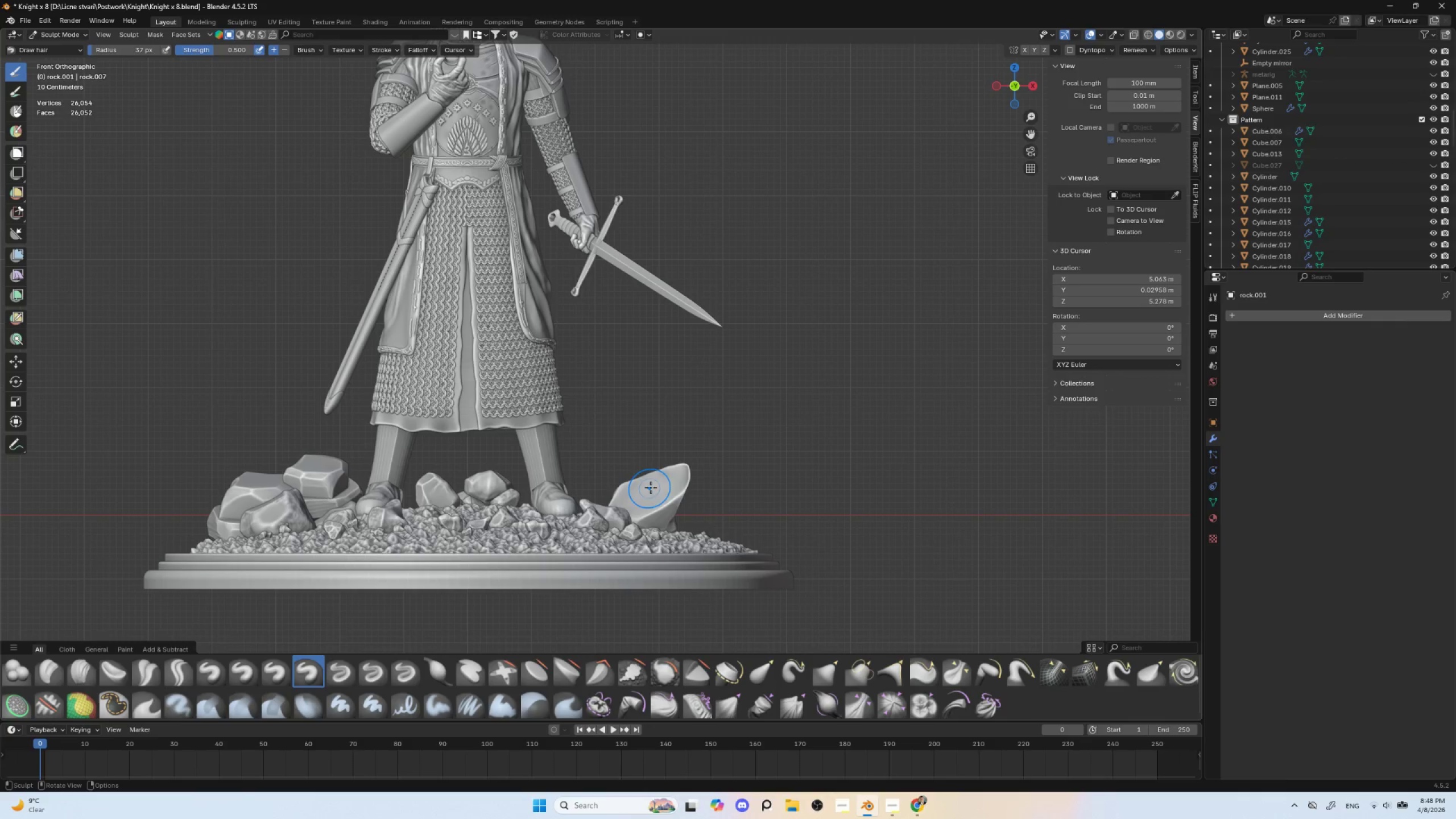 
key(BracketLeft)
 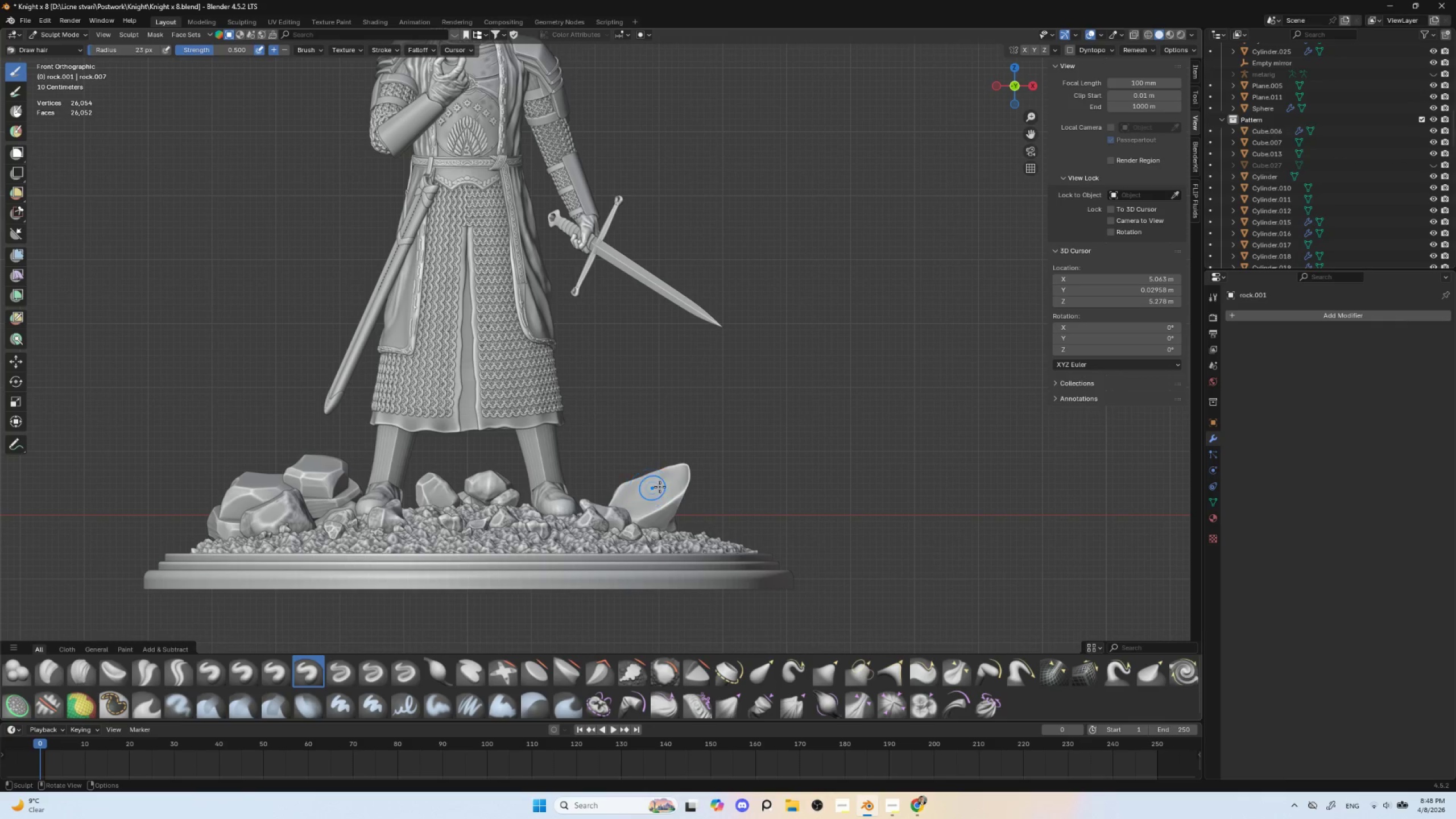 
key(BracketLeft)
 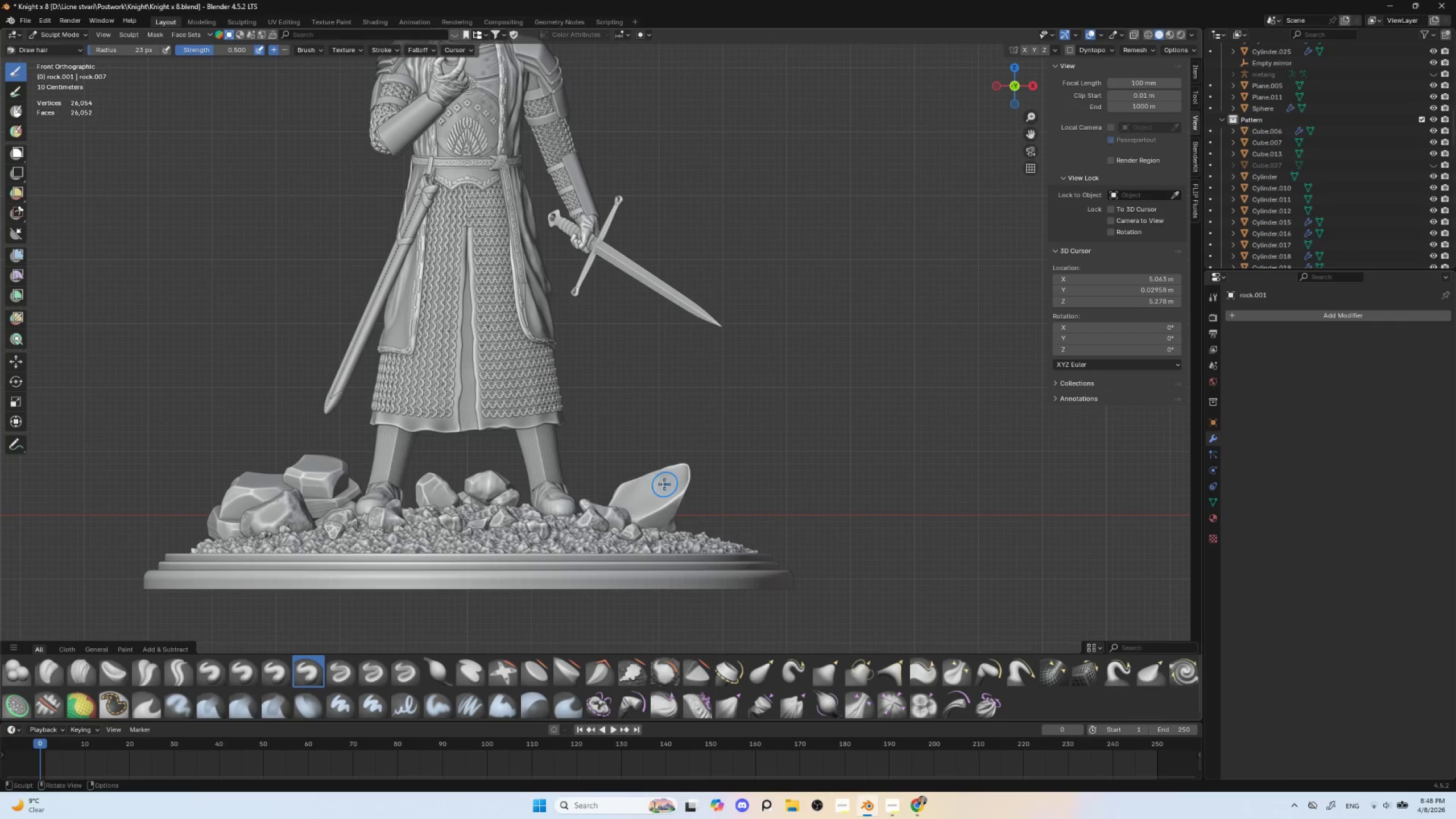 
left_click_drag(start_coordinate=[664, 484], to_coordinate=[638, 489])
 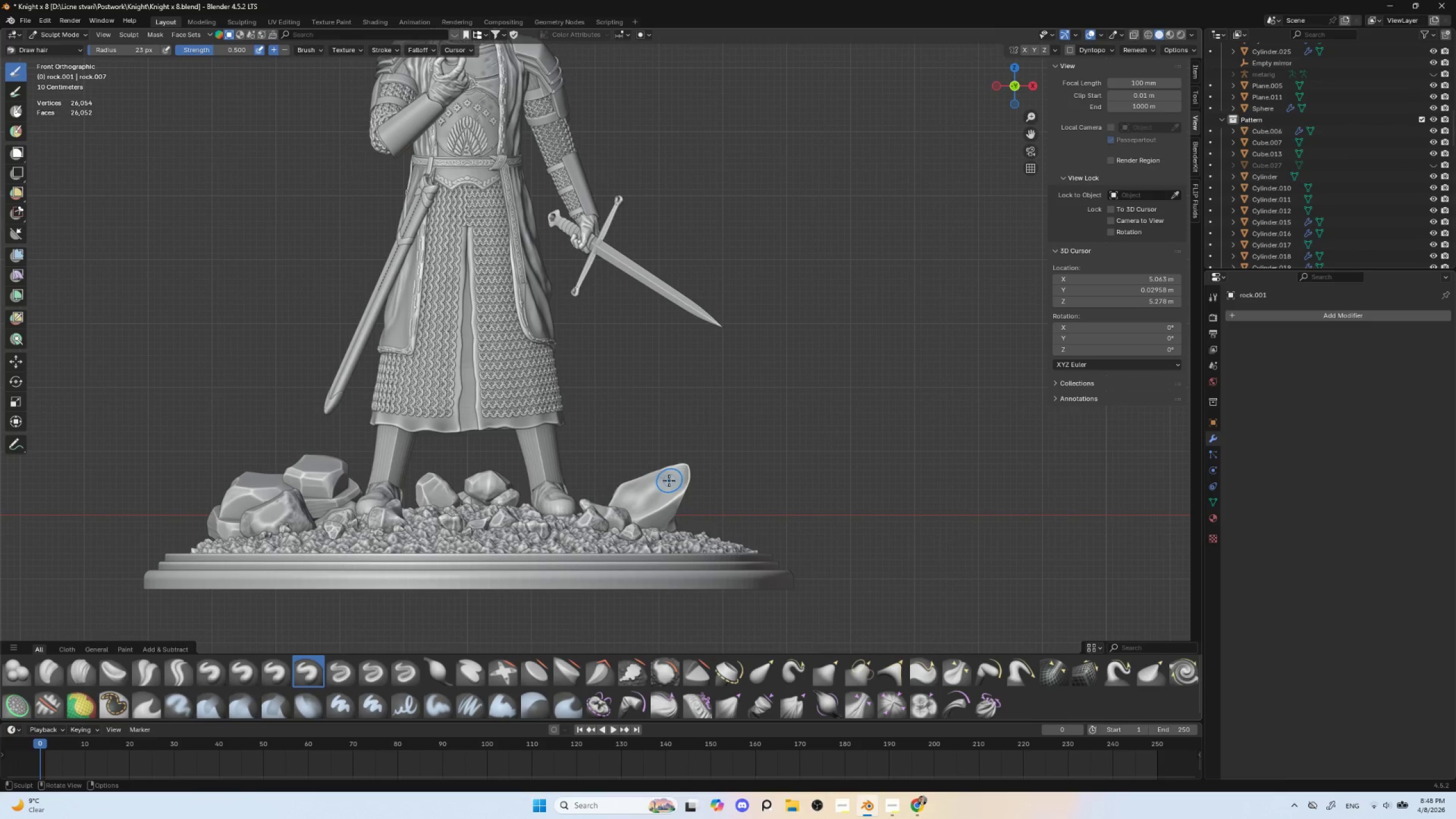 
key(Control+ControlLeft)
 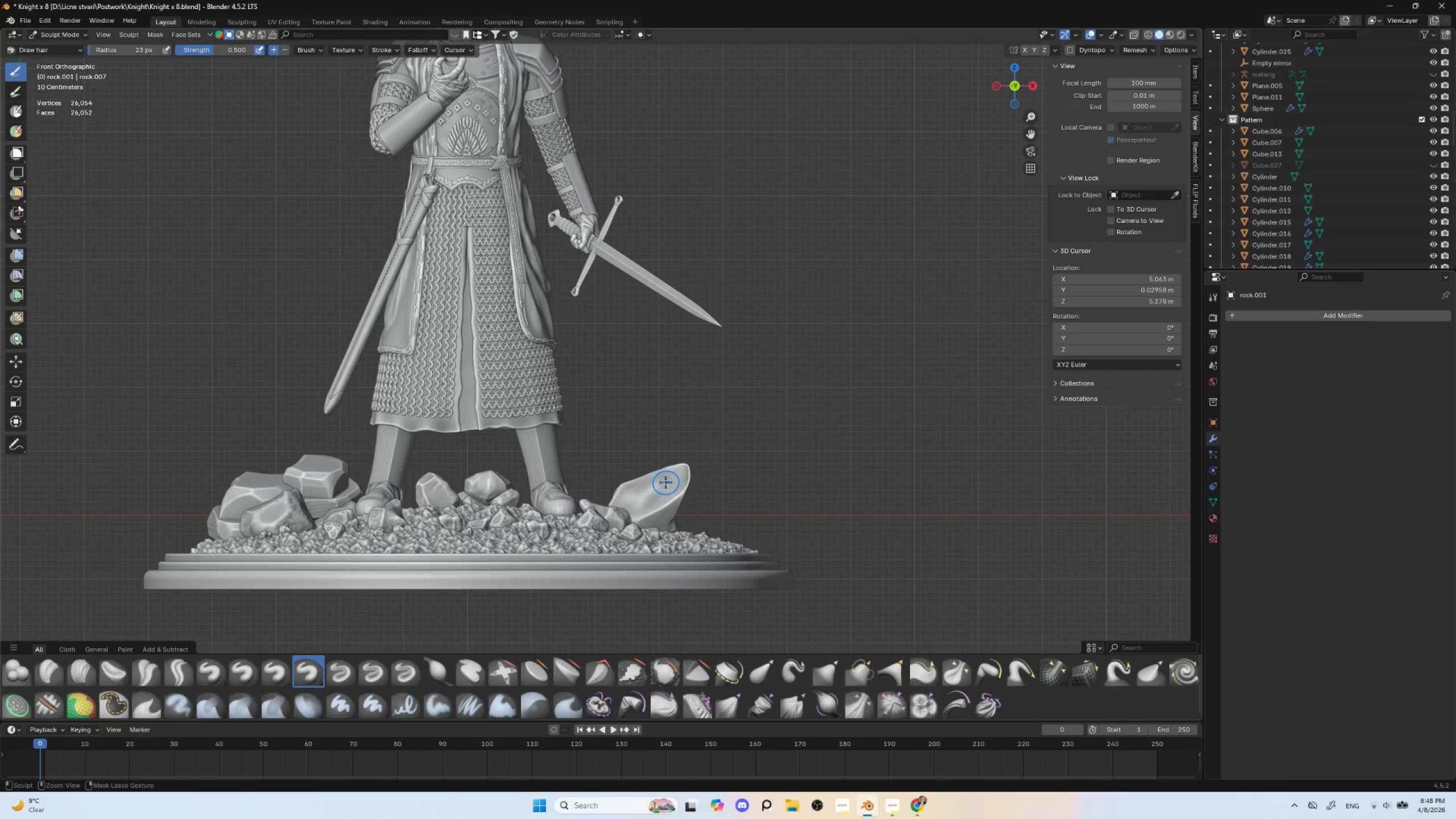 
key(Control+Z)
 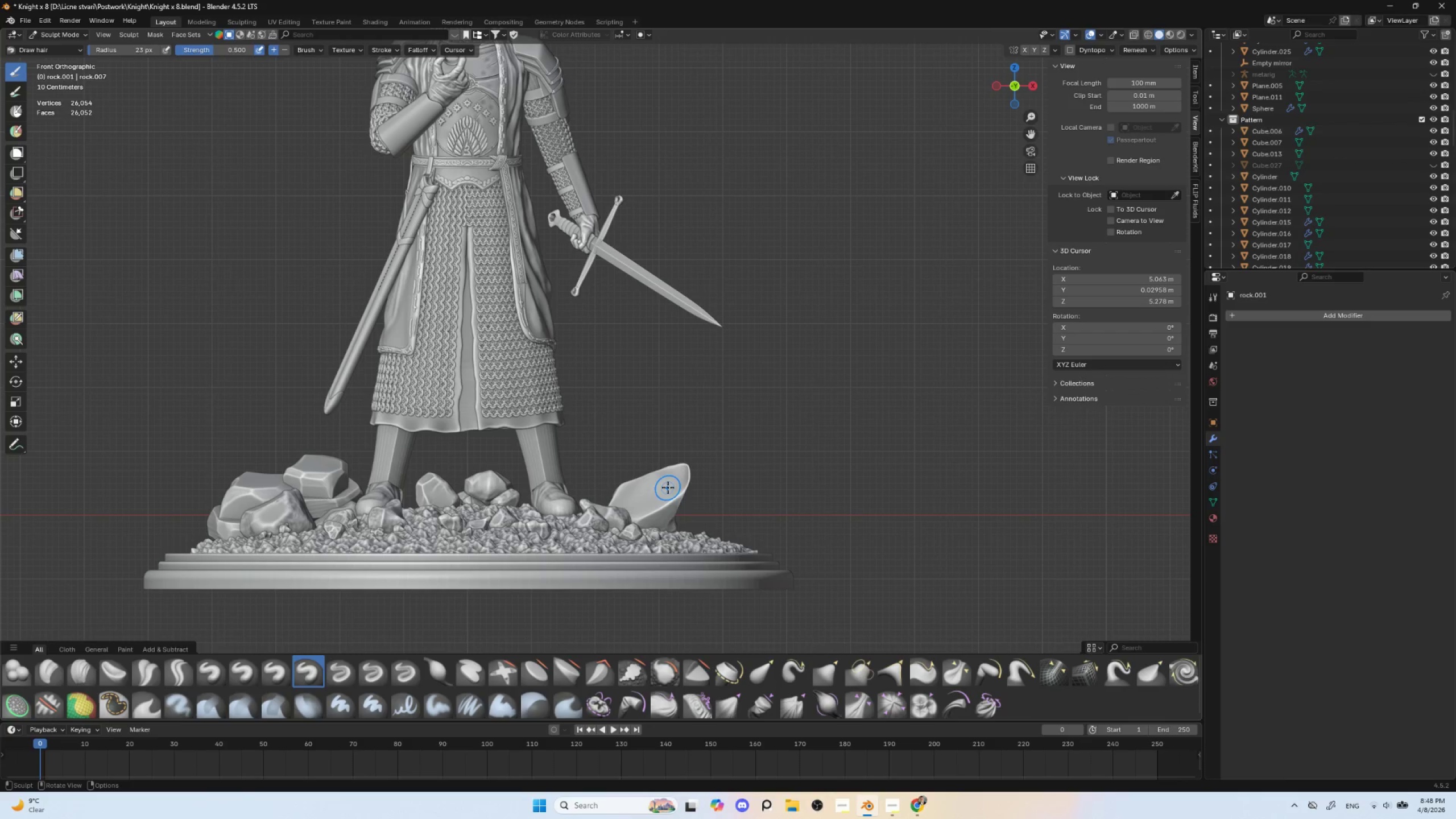 
key(BracketLeft)
 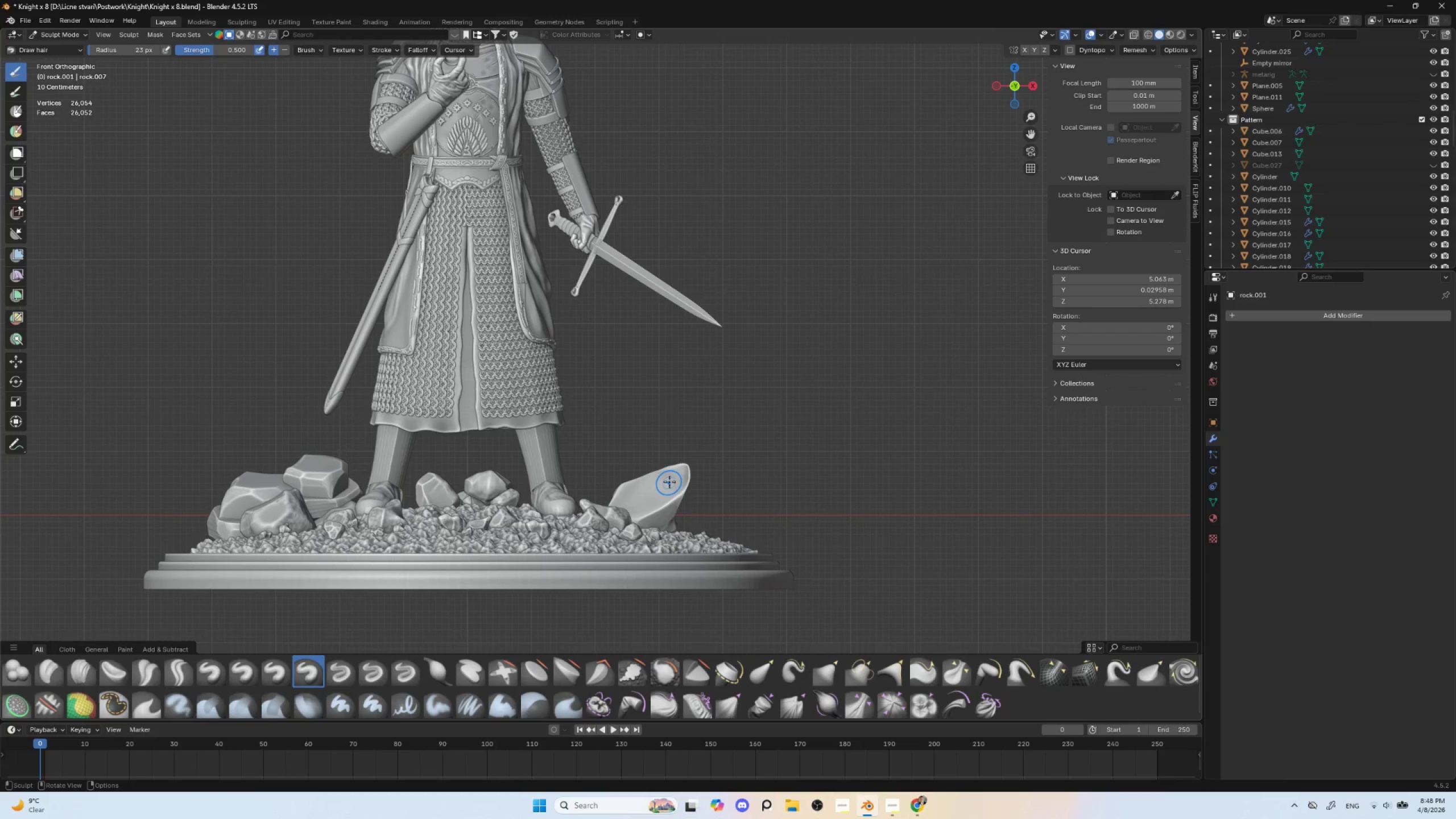 
key(BracketLeft)
 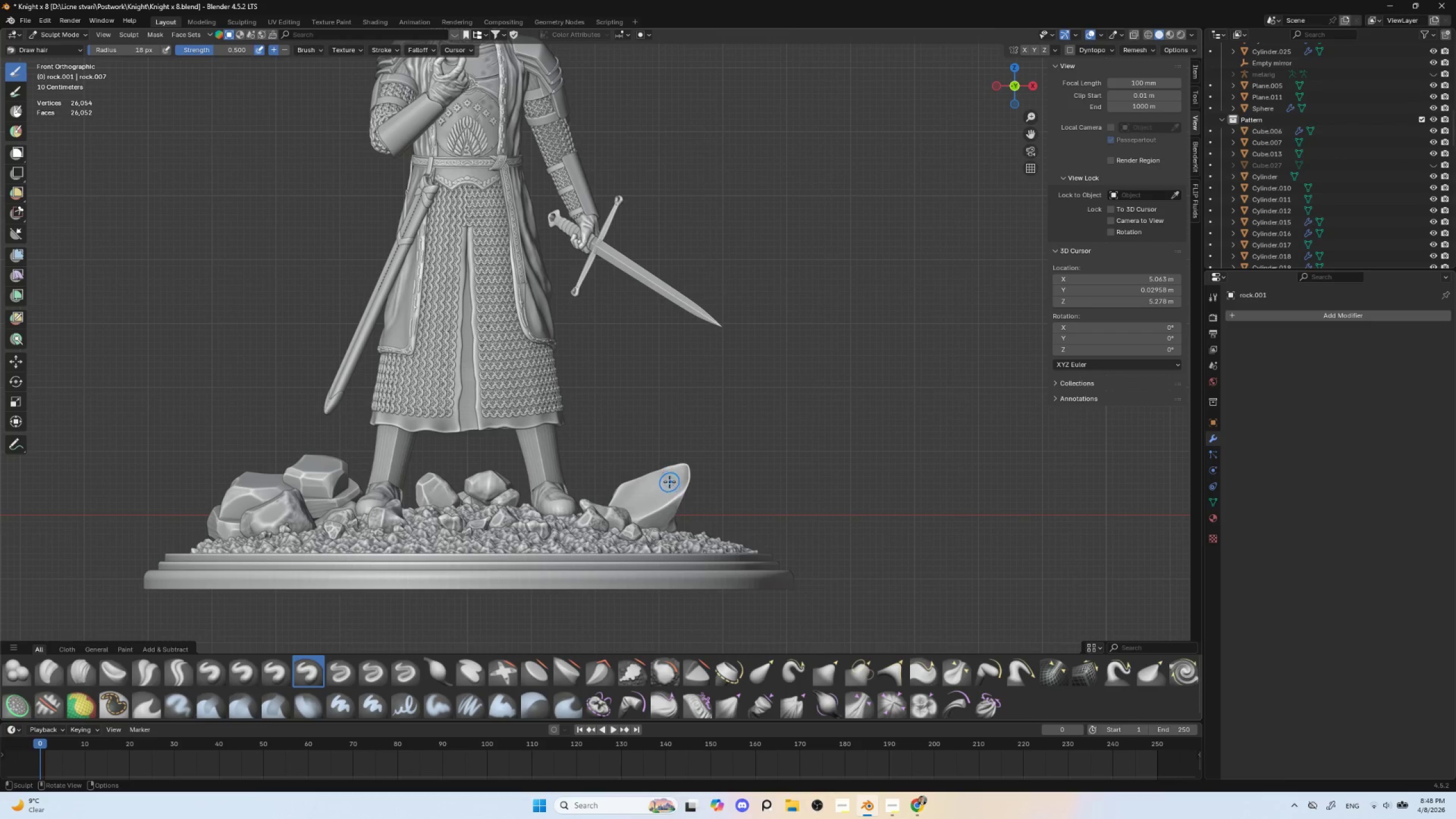 
key(BracketLeft)
 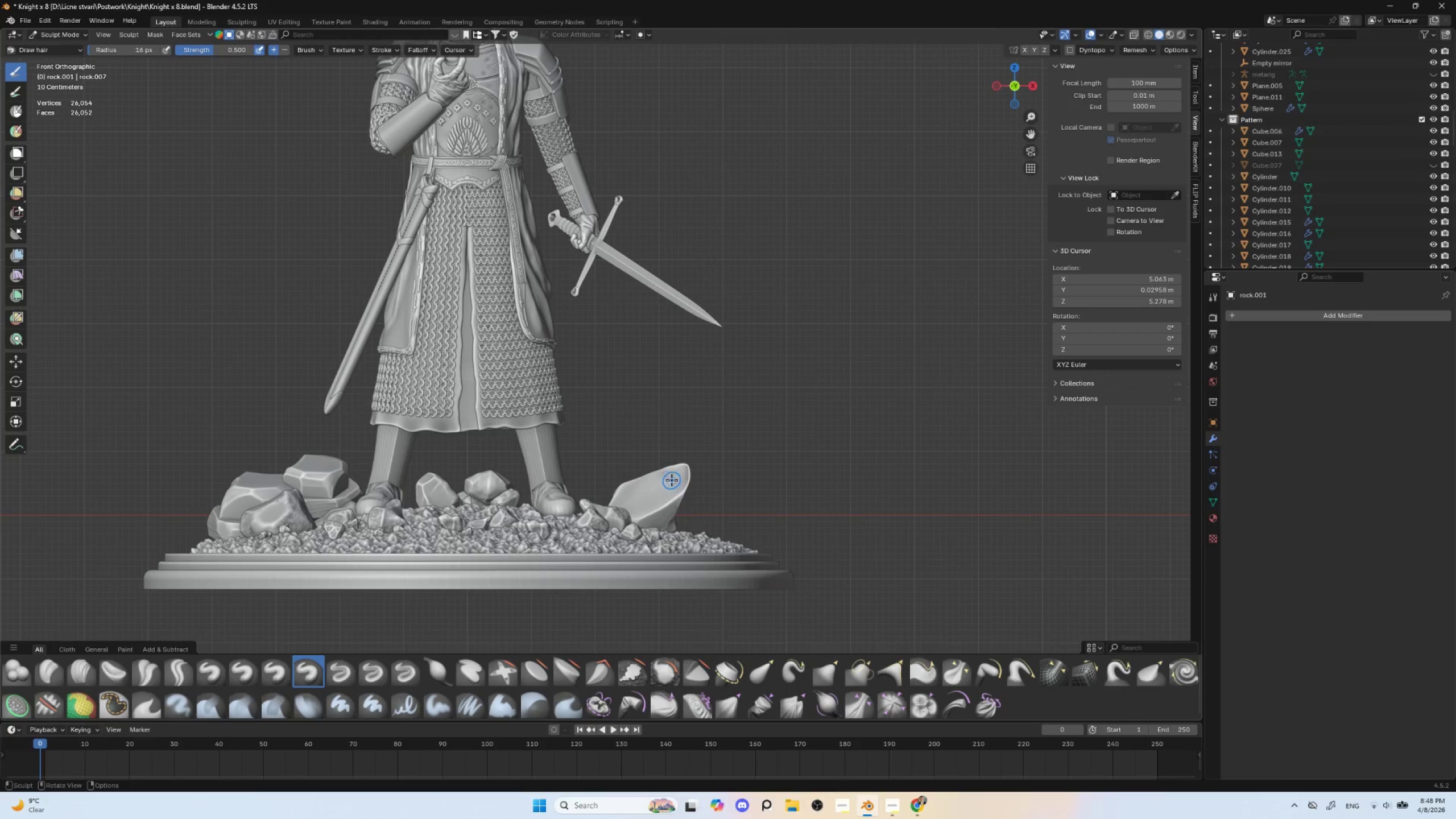 
key(BracketLeft)
 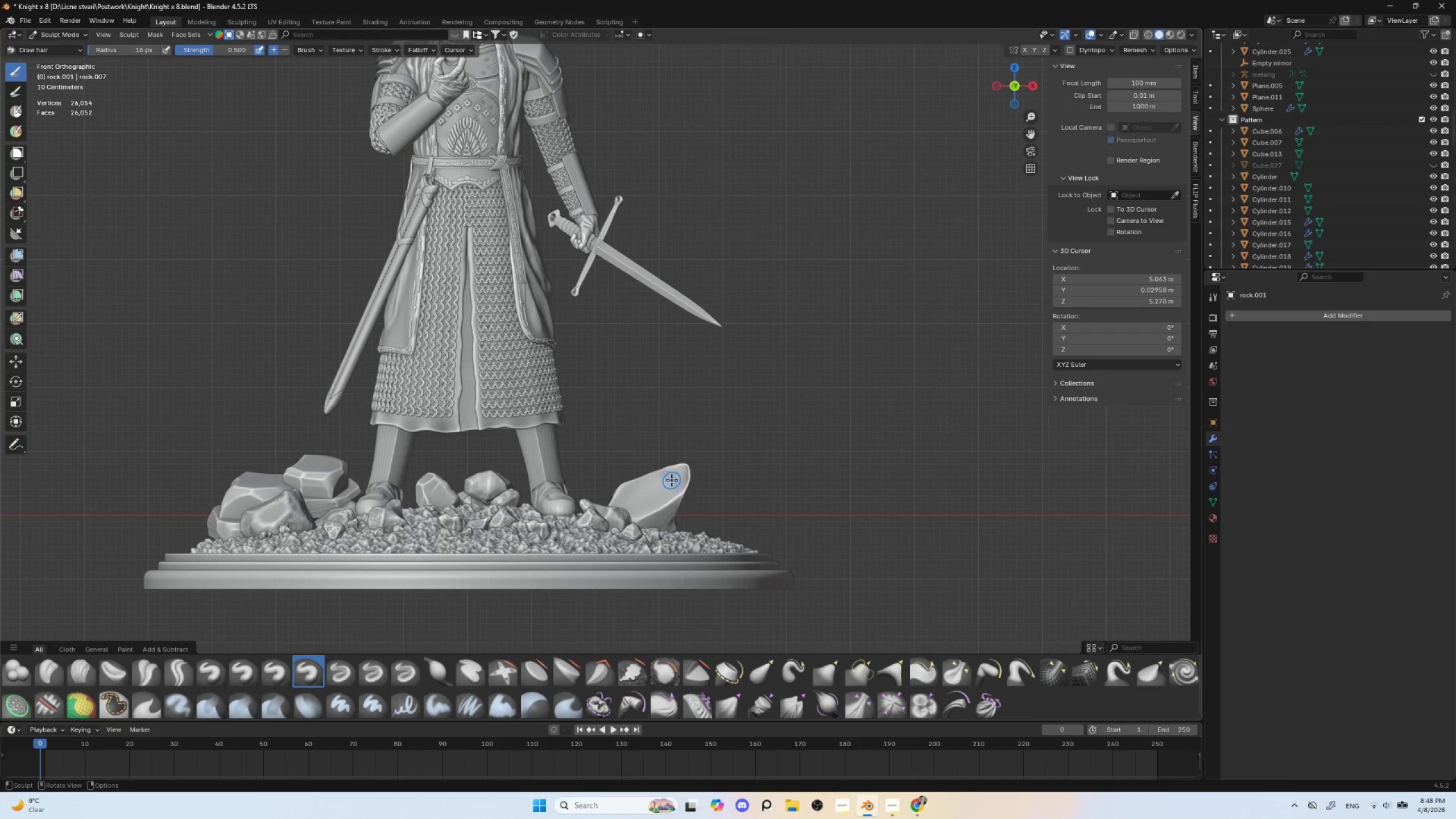 
key(BracketLeft)
 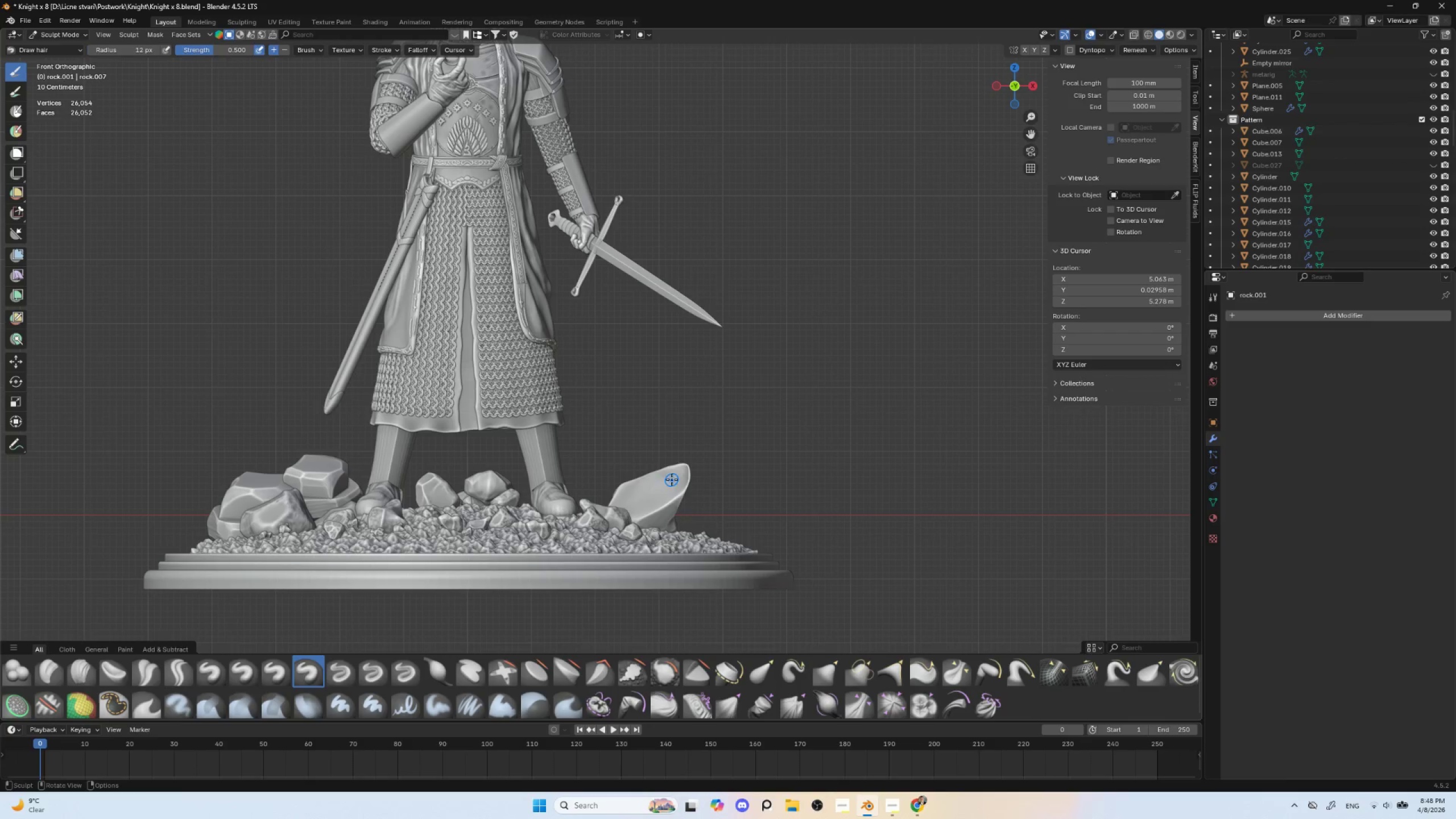 
key(BracketLeft)
 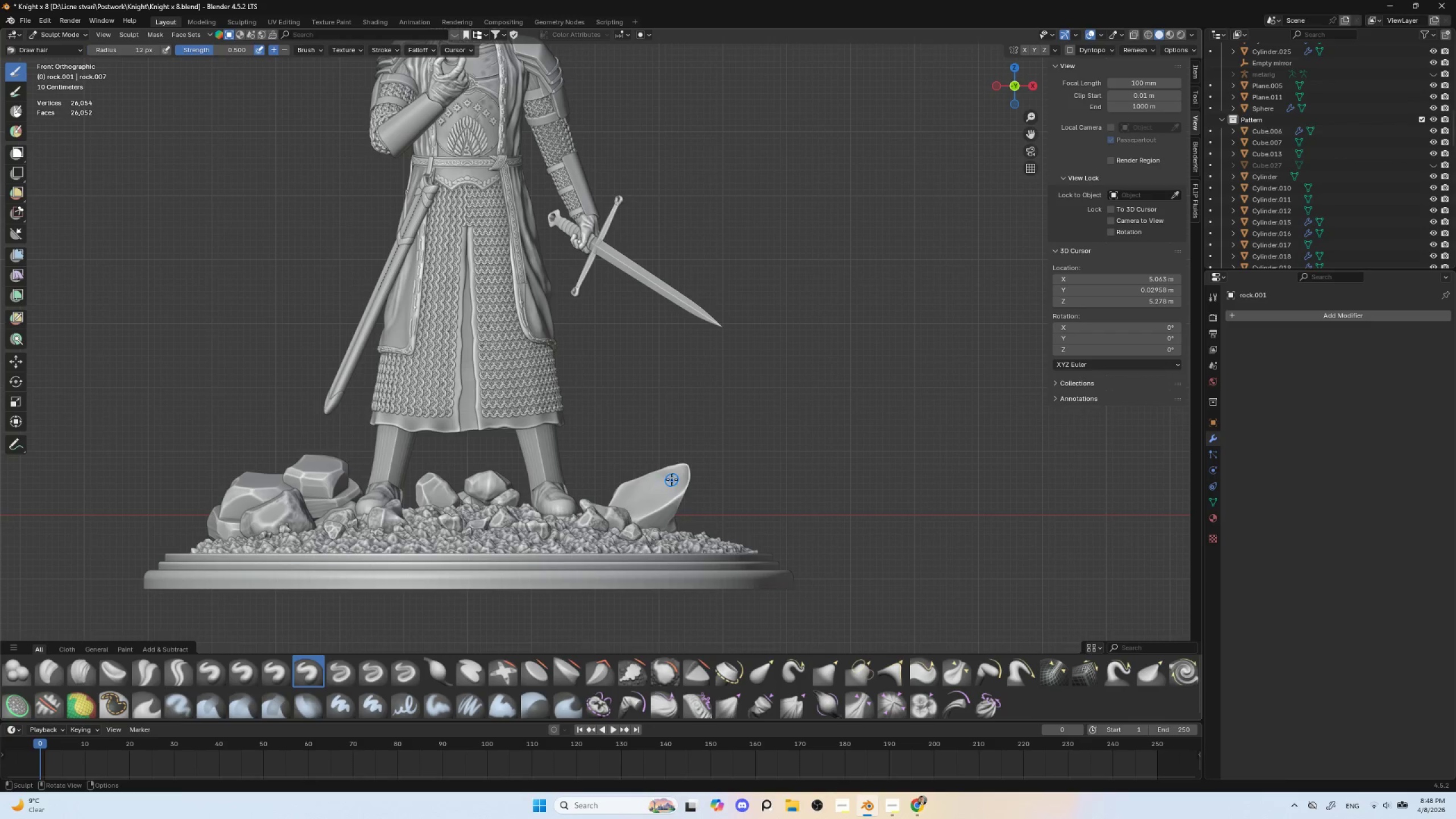 
left_click_drag(start_coordinate=[670, 481], to_coordinate=[661, 496])
 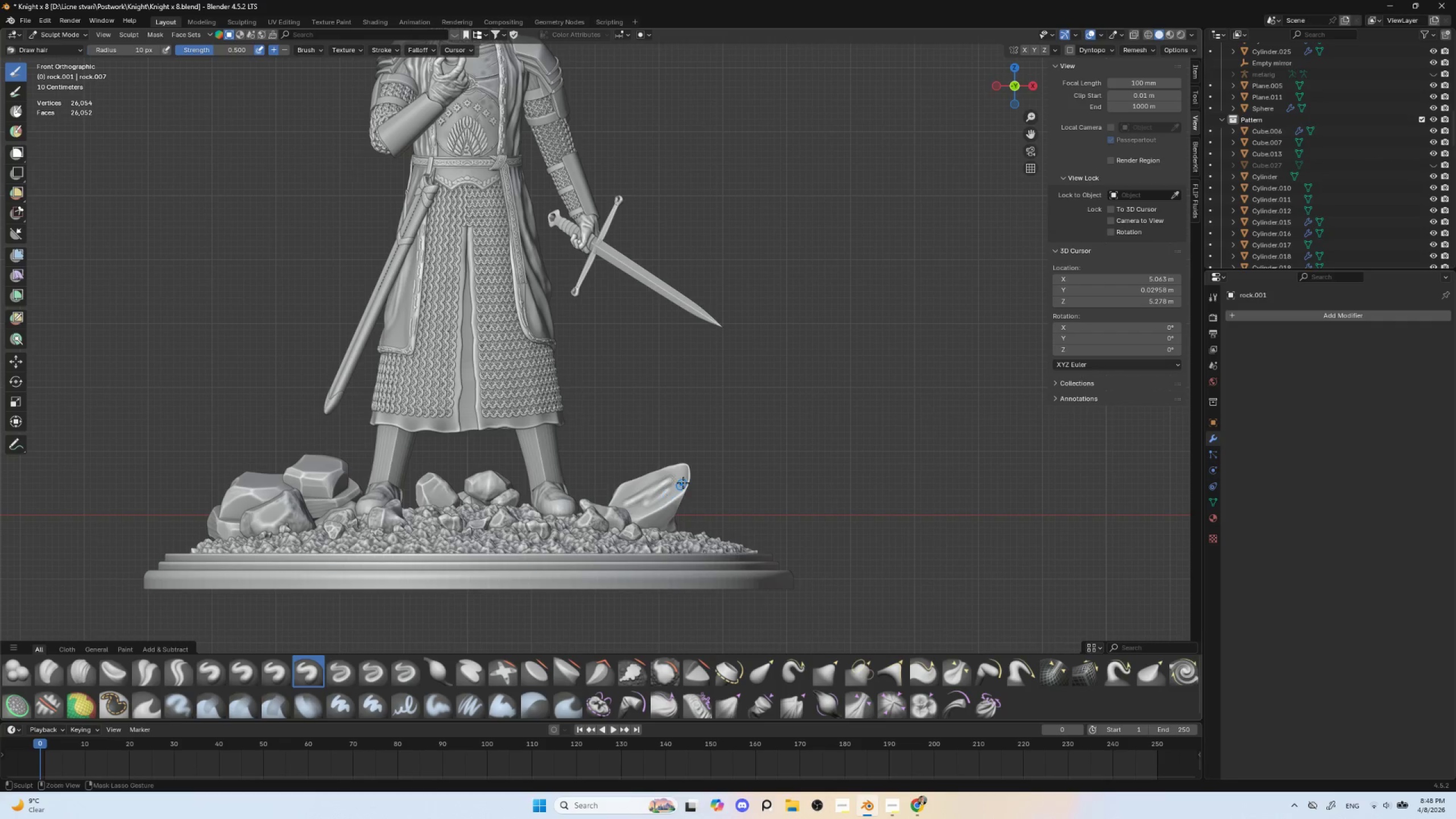 
key(Control+Z)
 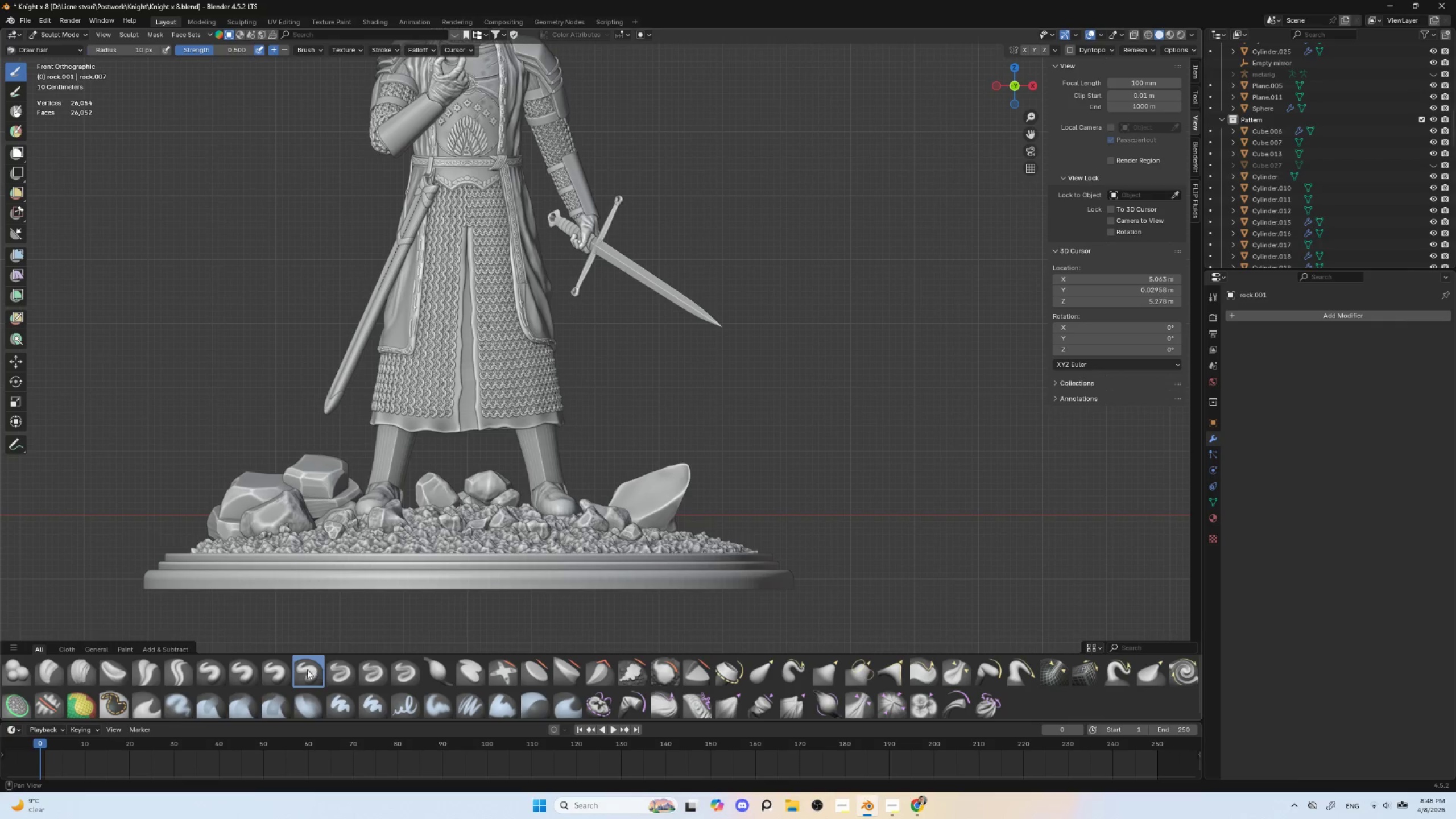 
left_click([275, 668])
 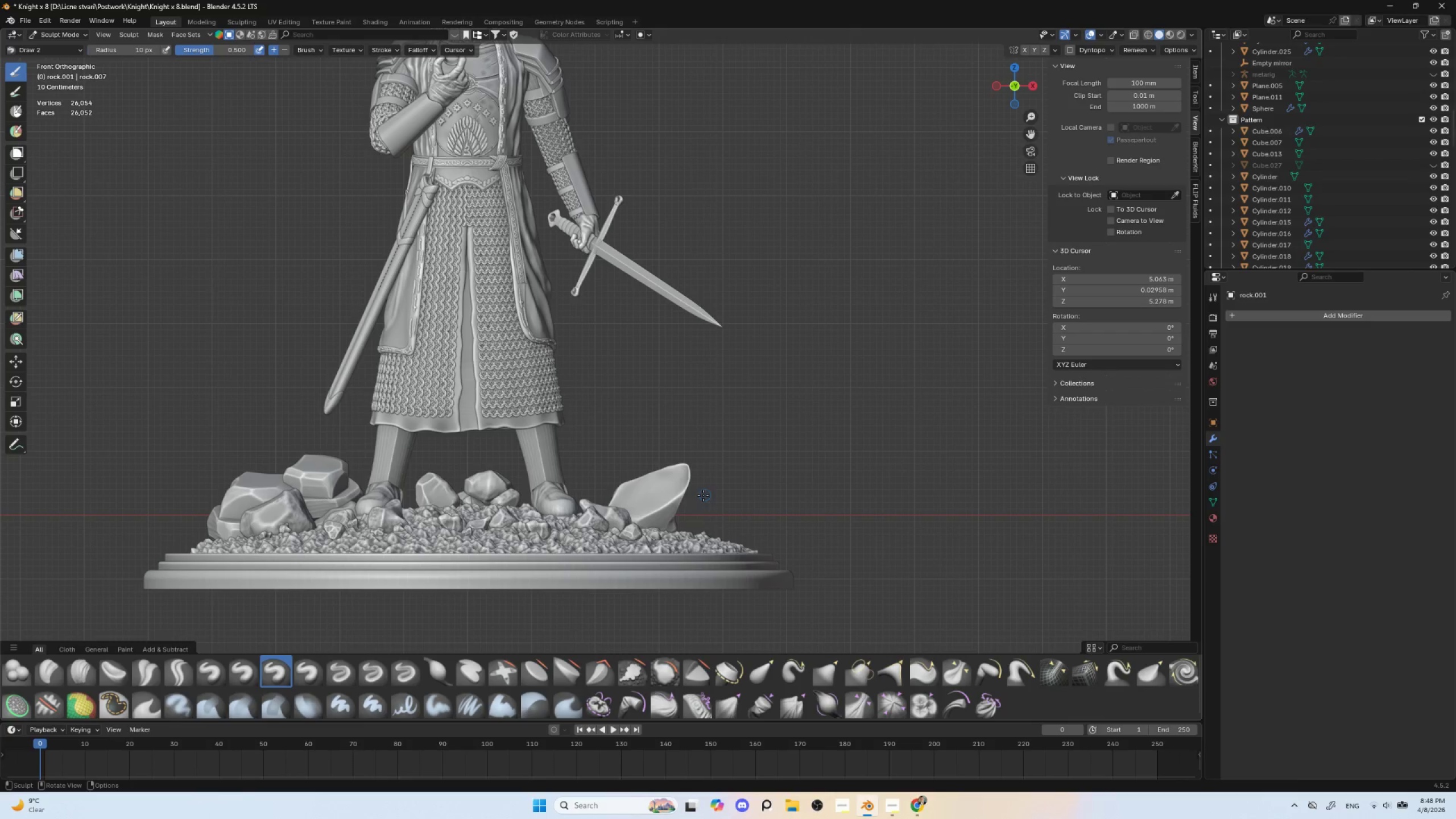 
left_click_drag(start_coordinate=[676, 477], to_coordinate=[643, 491])
 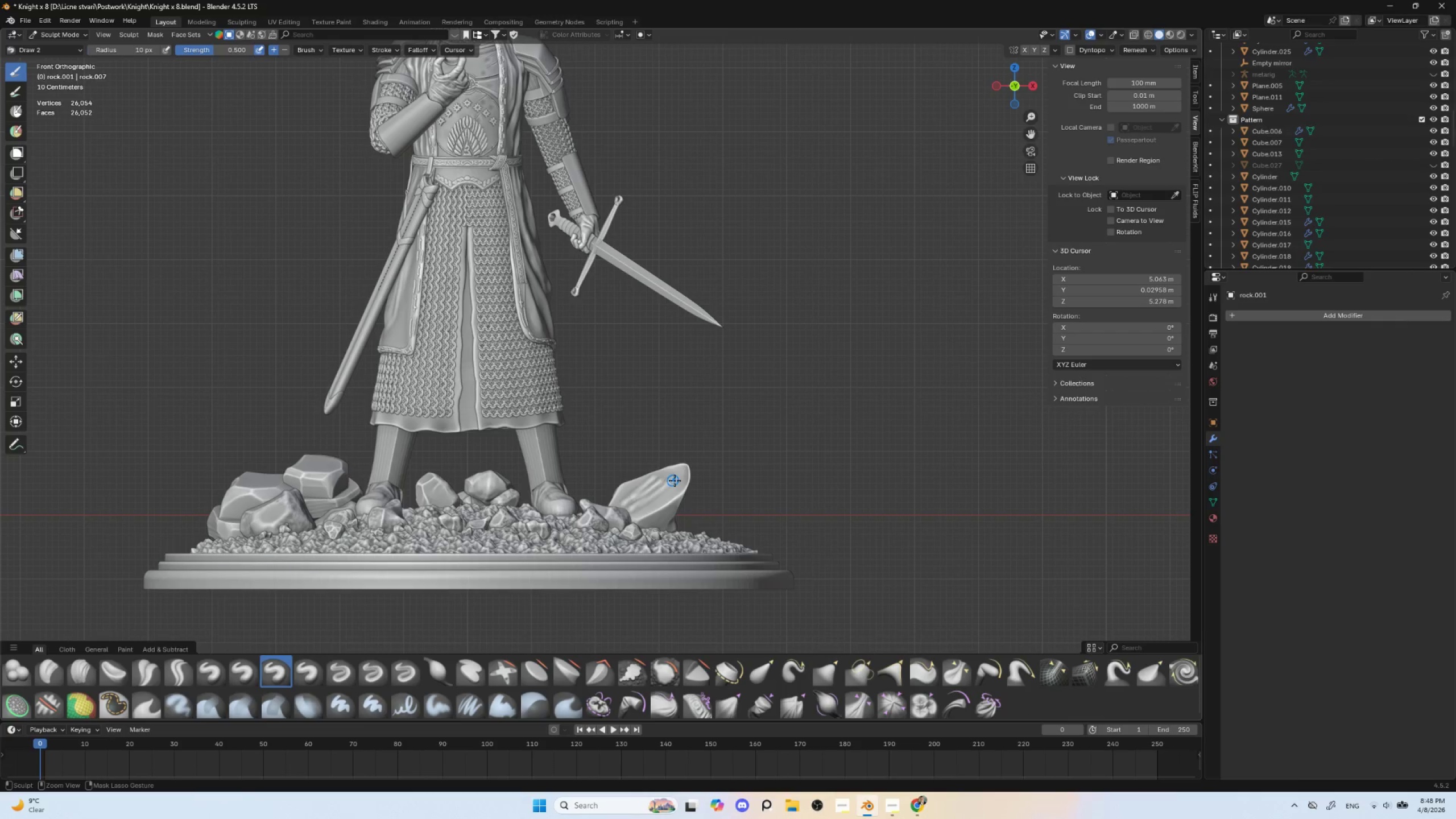 
key(Control+ControlLeft)
 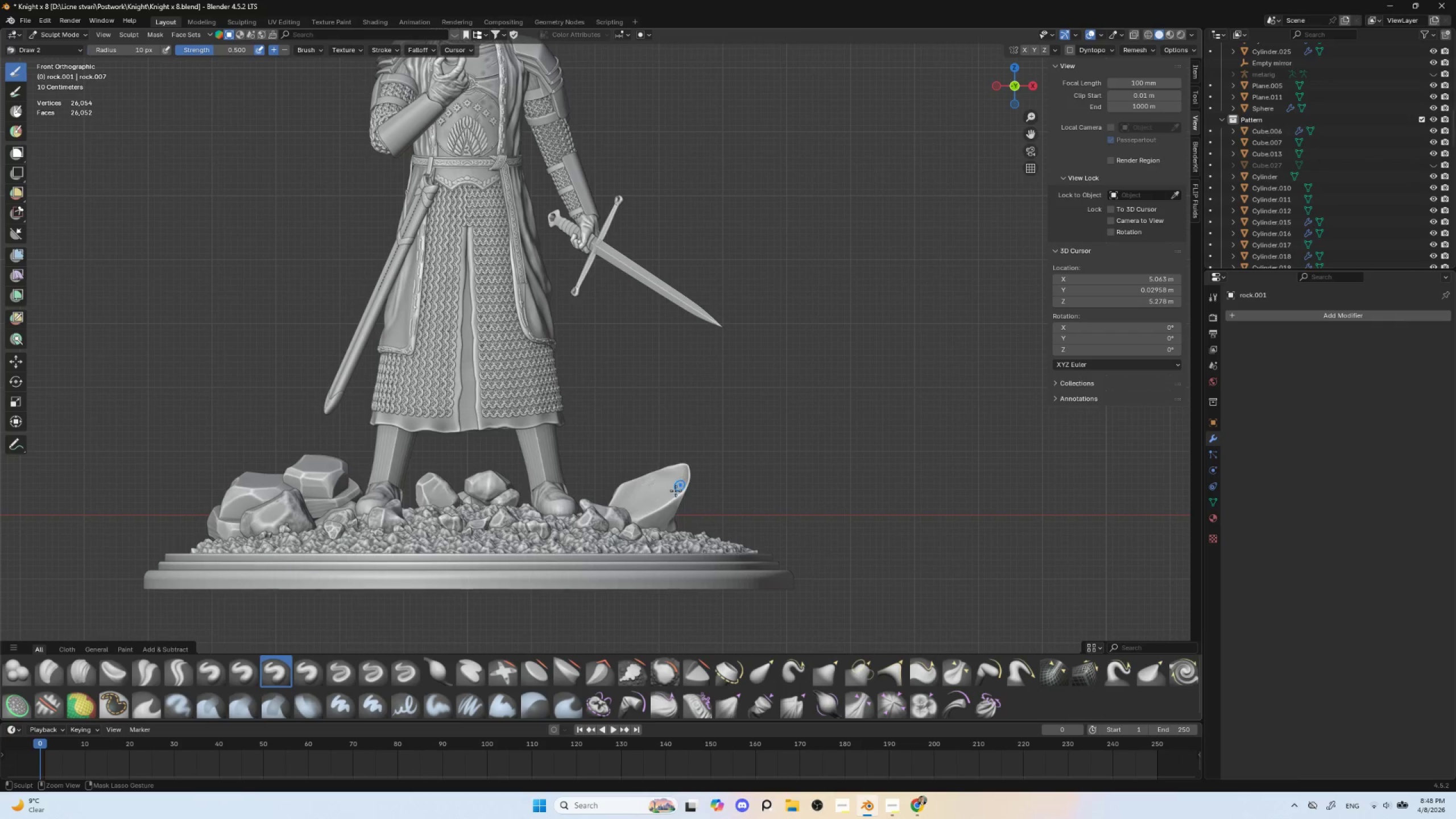 
key(Control+Z)
 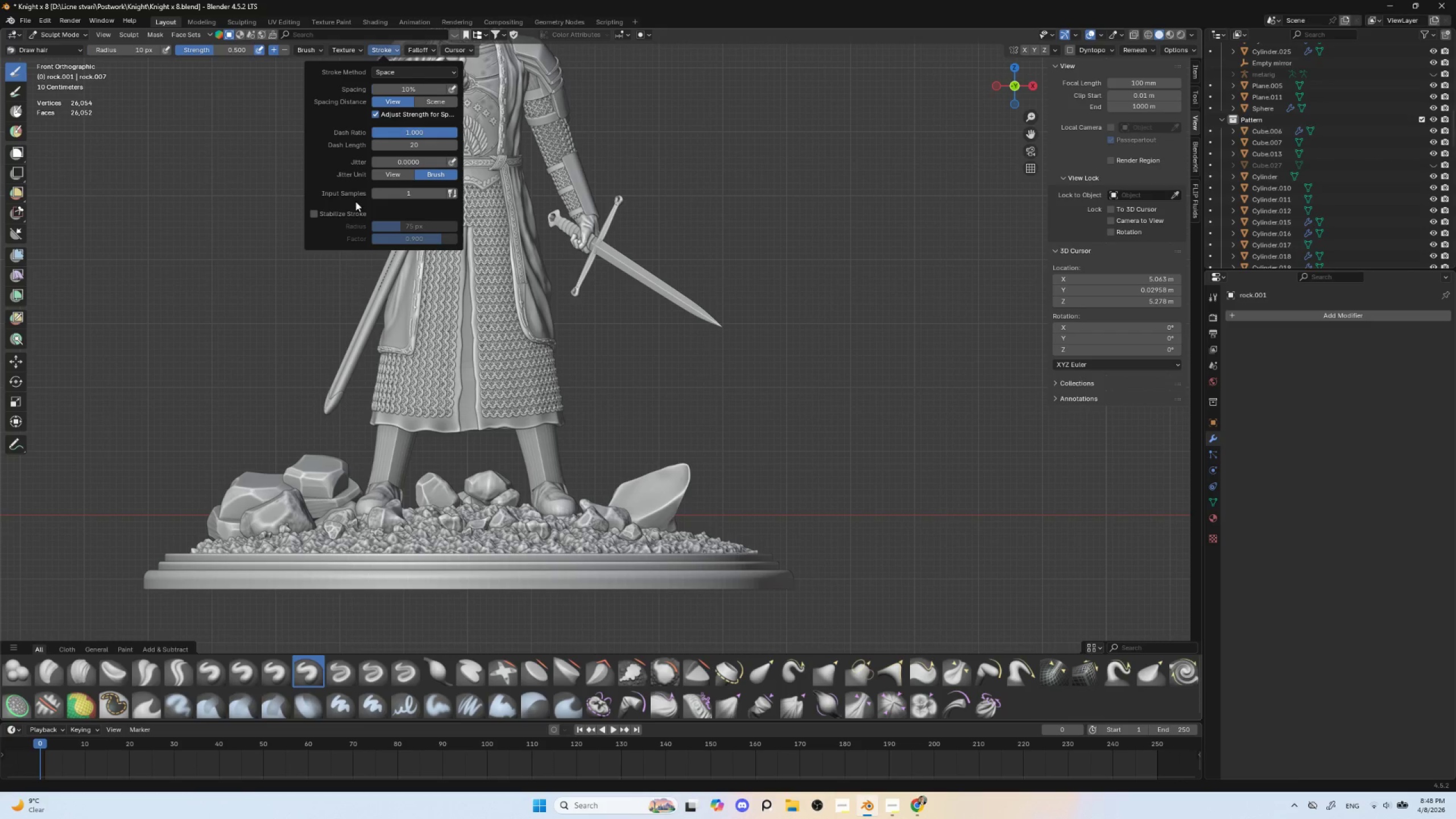 
wait(5.67)
 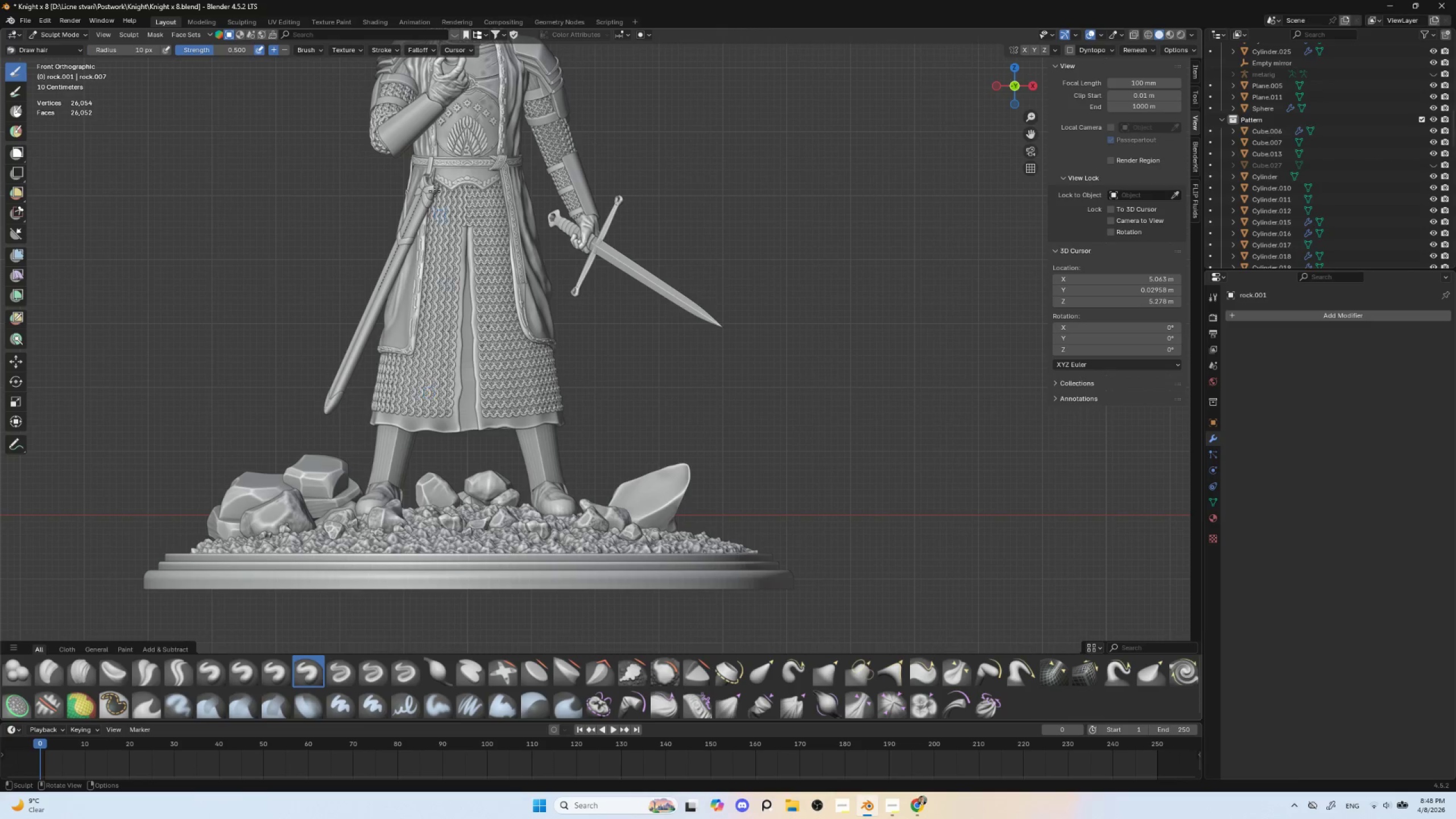 
left_click_drag(start_coordinate=[384, 162], to_coordinate=[695, 171])
 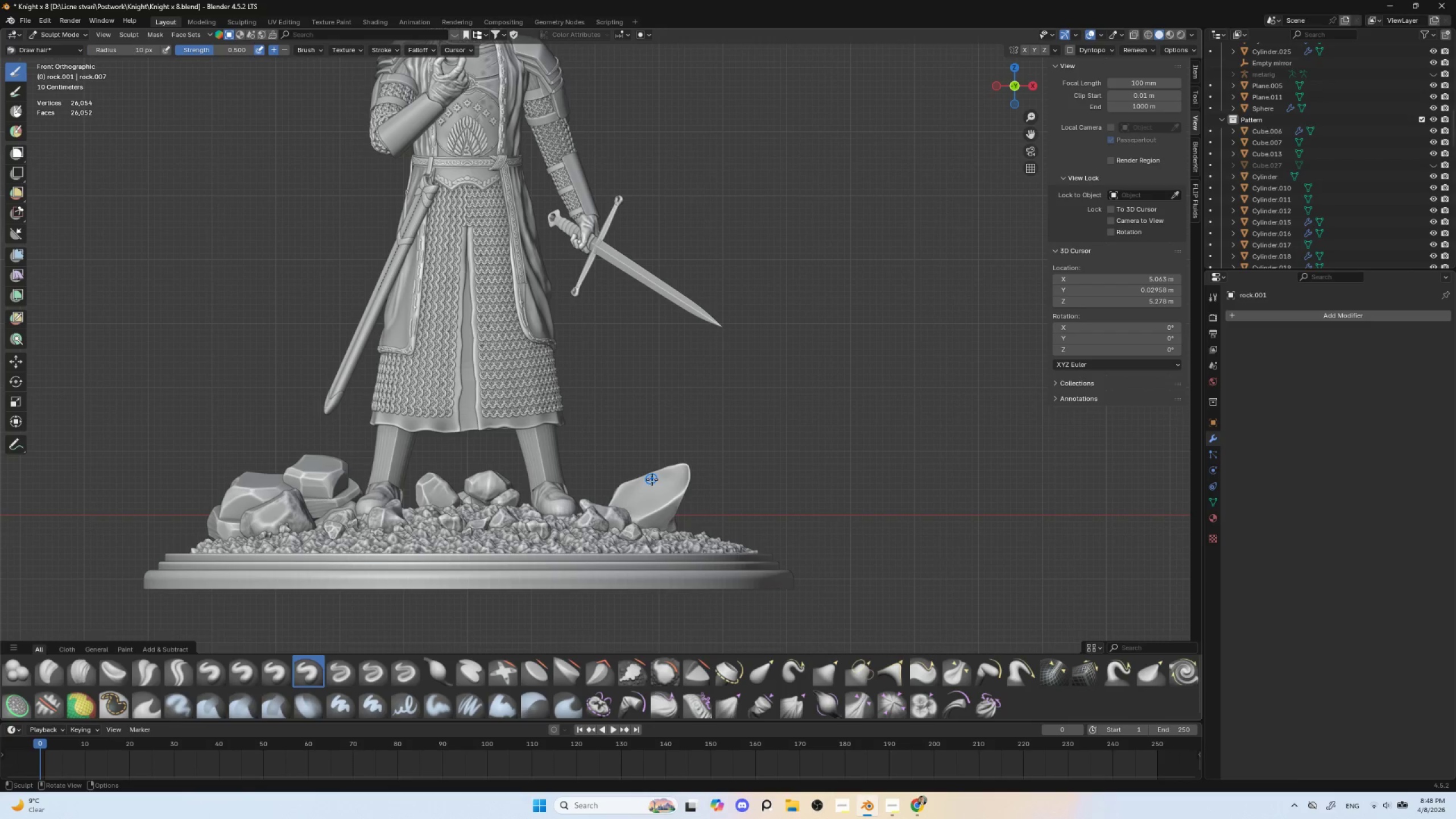 
key(BracketLeft)
 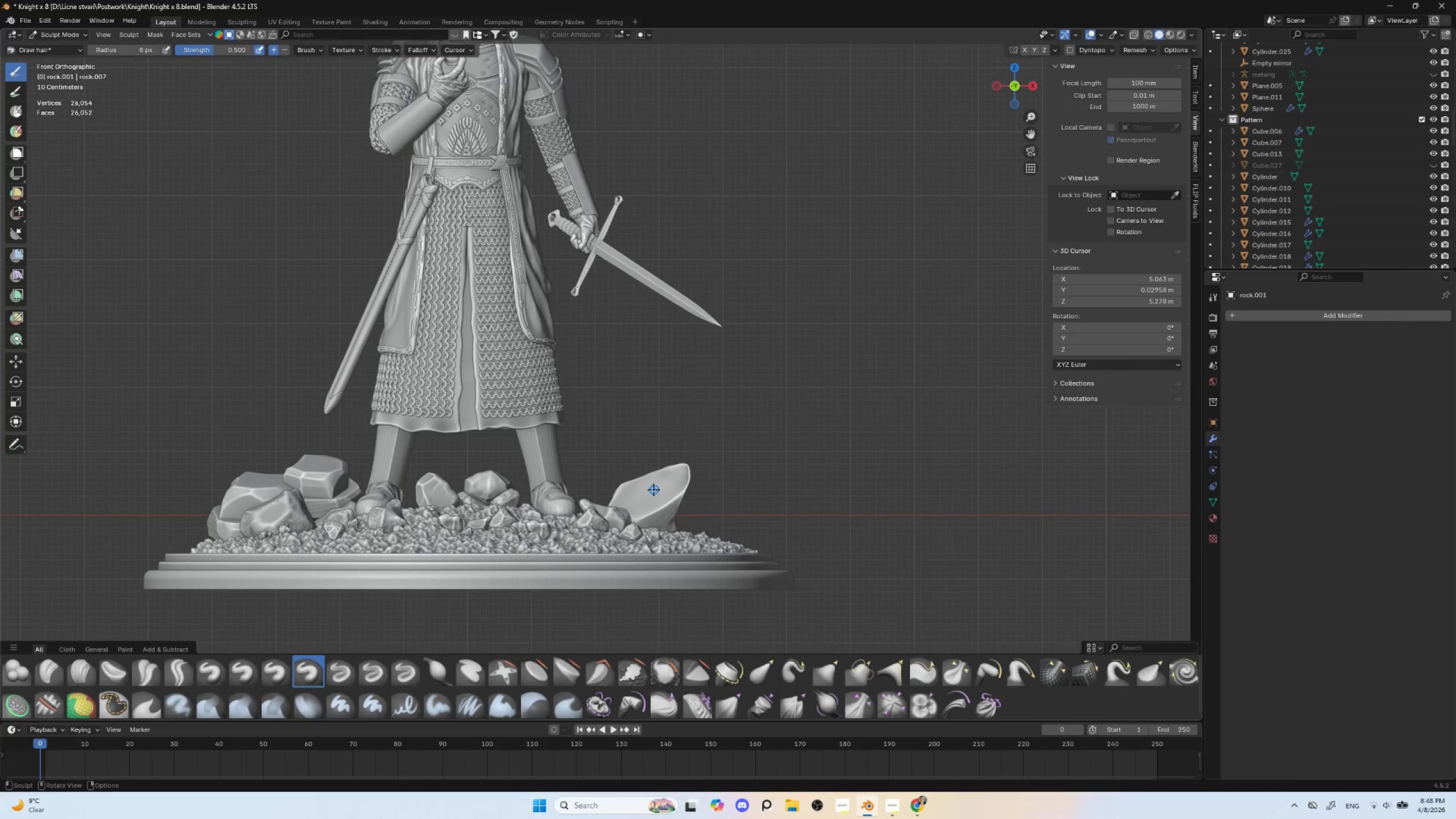 
key(BracketLeft)
 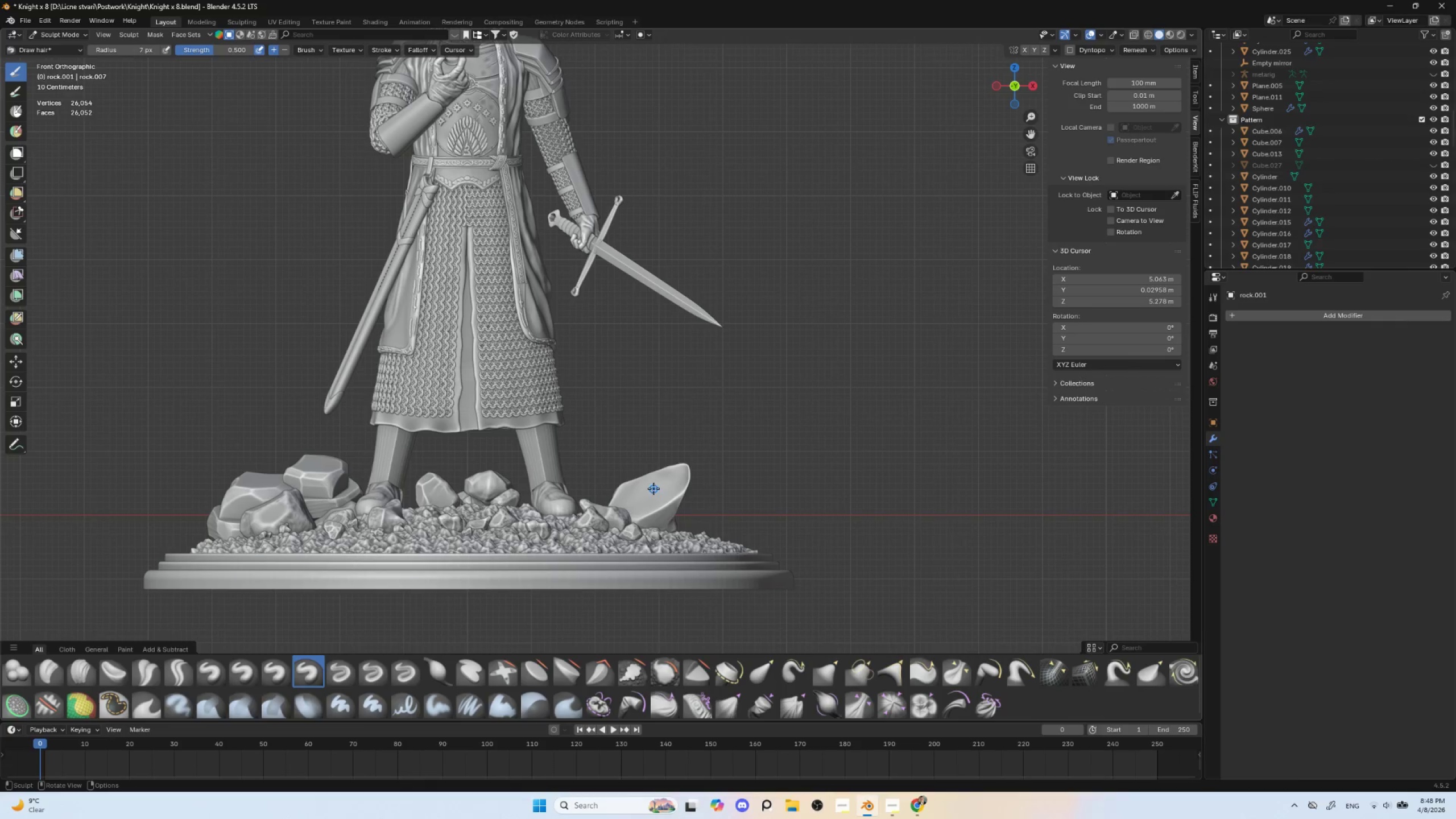 
key(BracketLeft)
 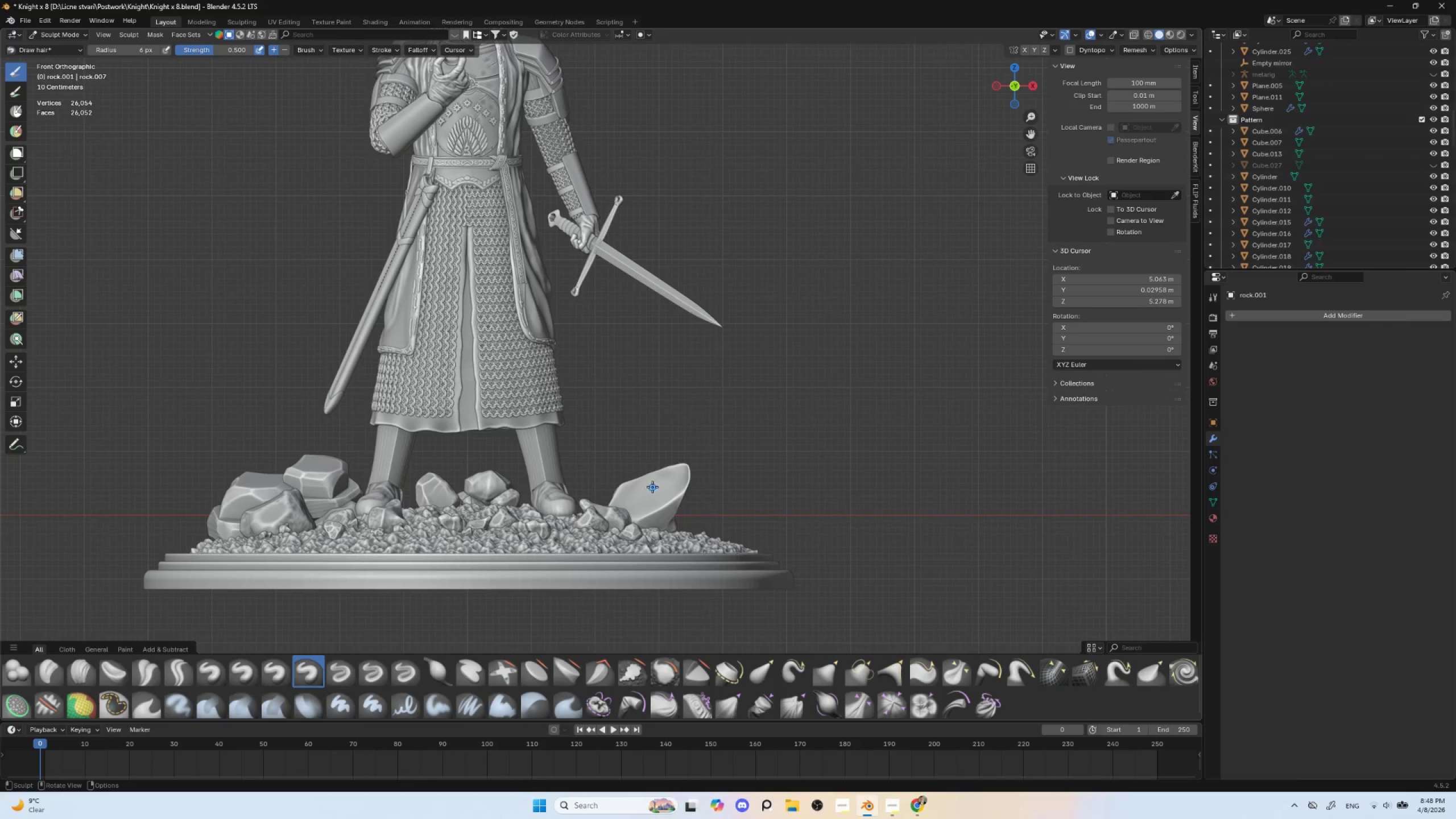 
key(BracketLeft)
 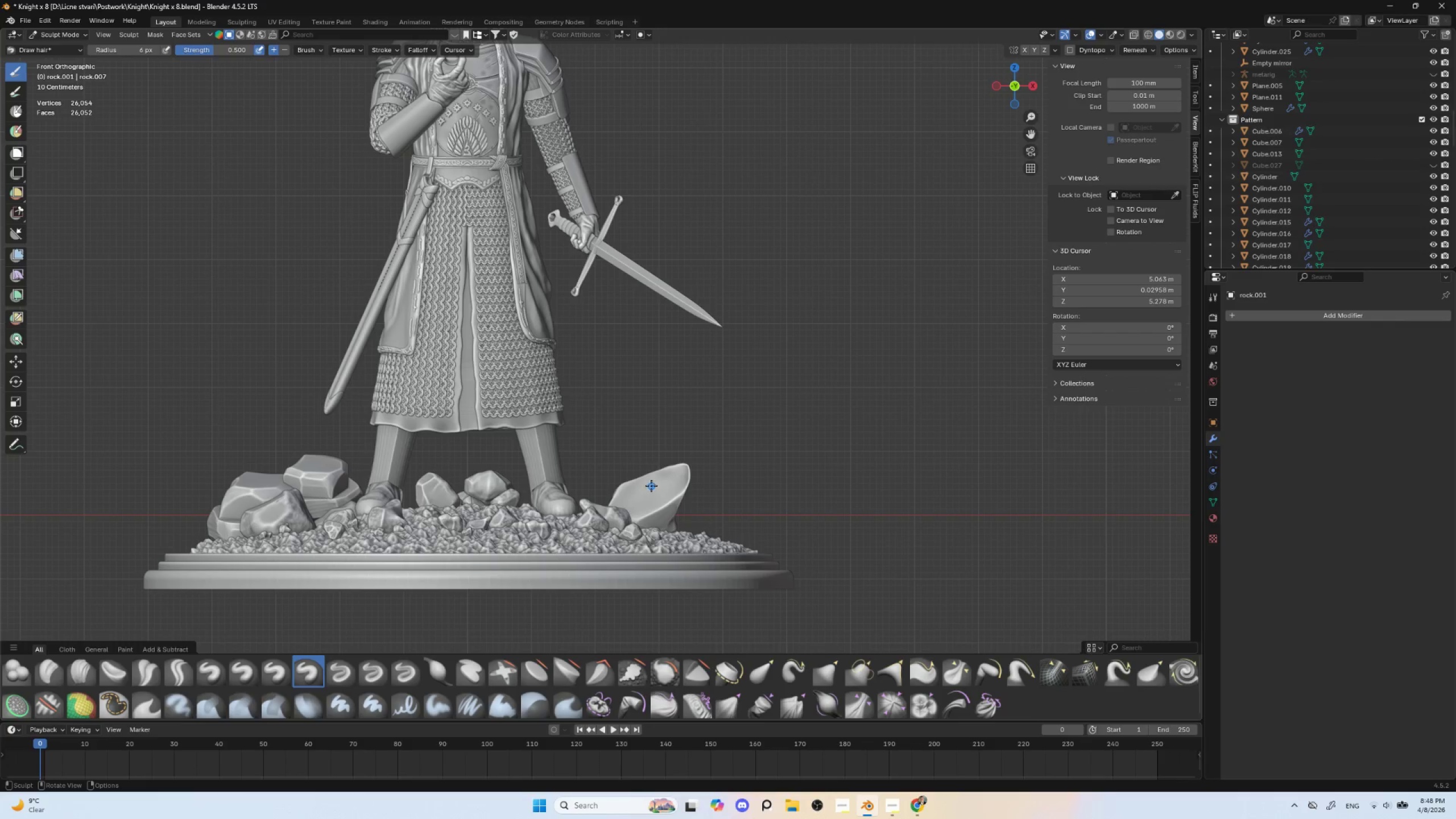 
key(BracketLeft)
 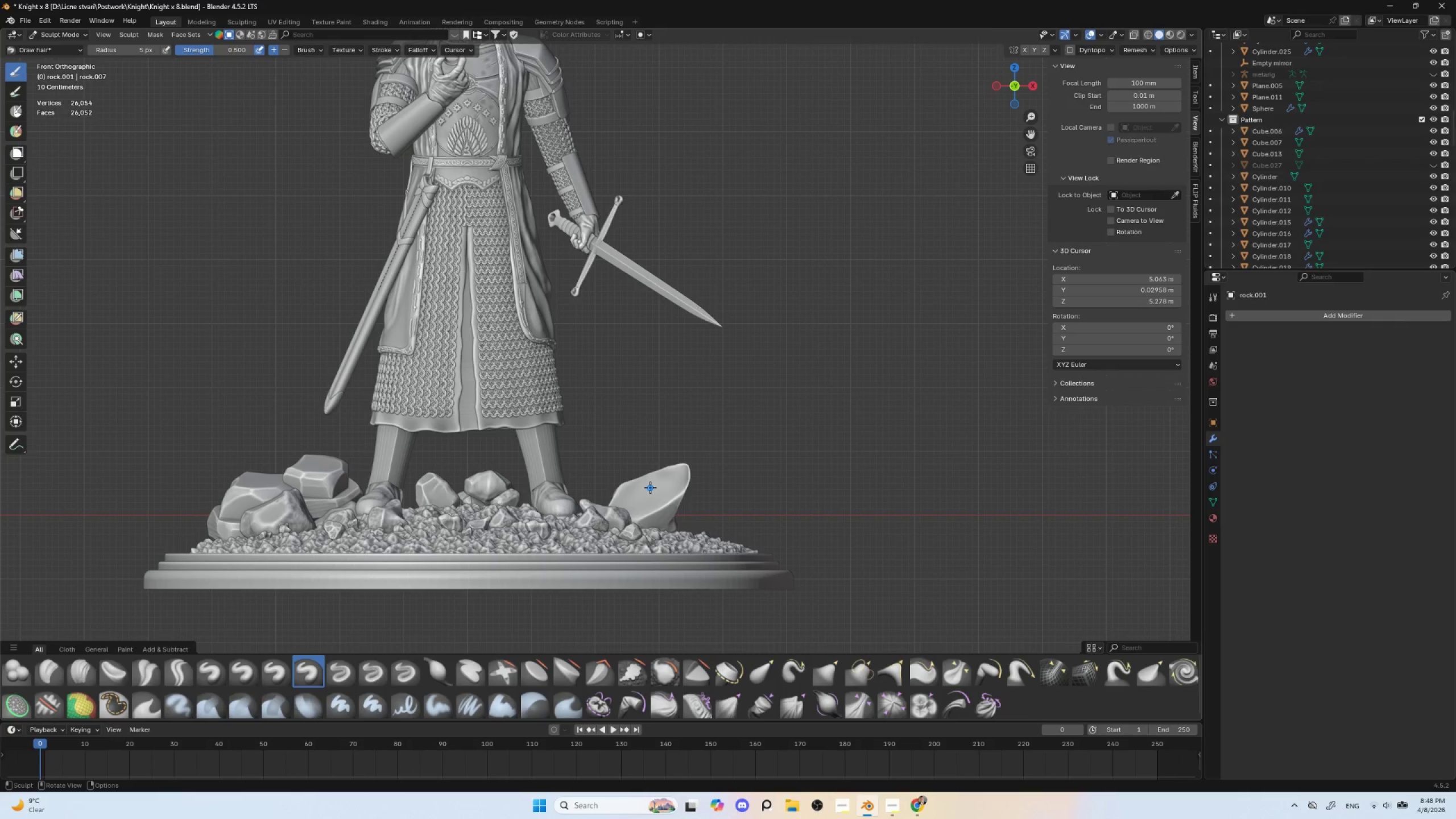 
key(BracketLeft)
 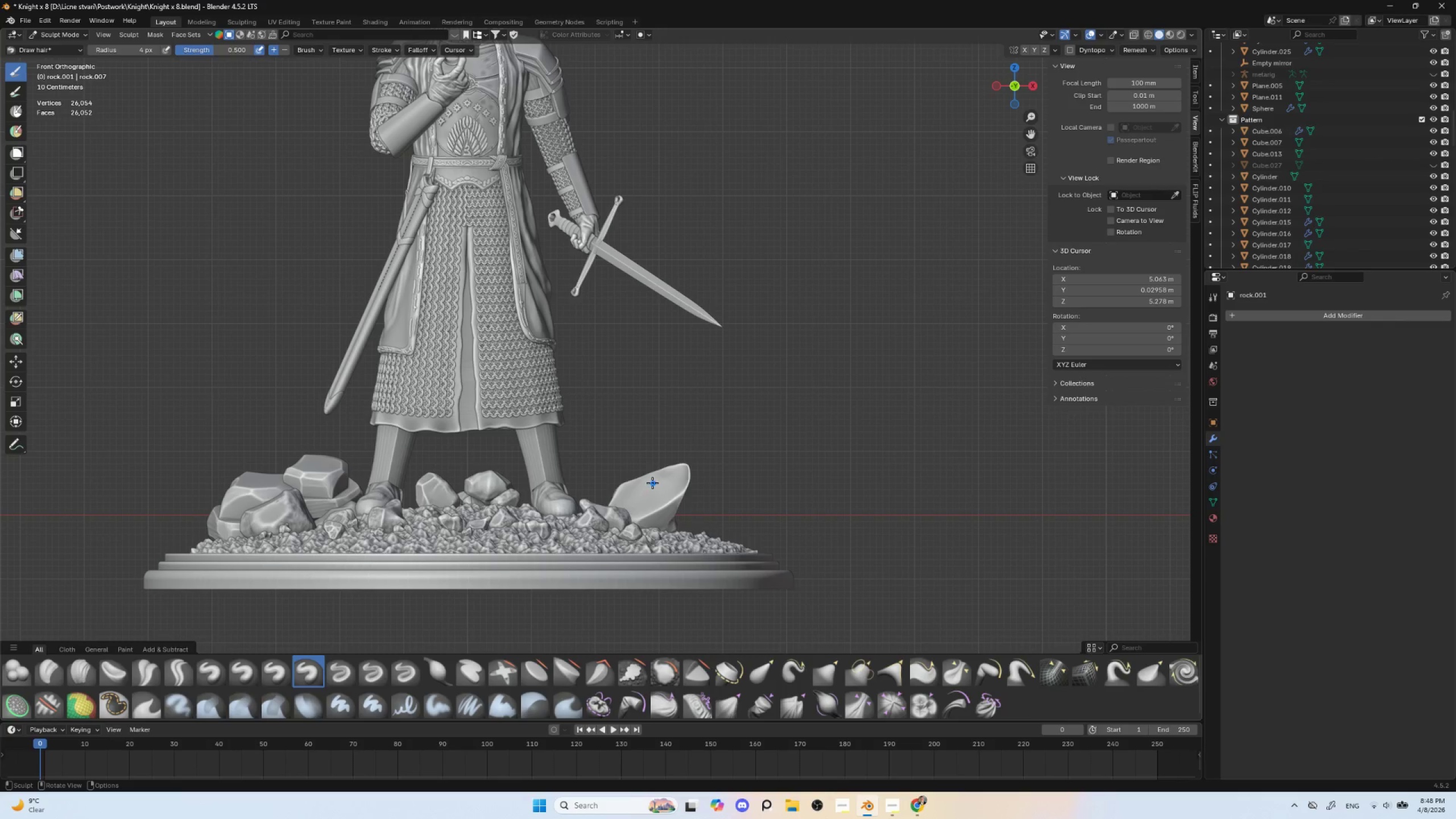 
left_click_drag(start_coordinate=[660, 481], to_coordinate=[653, 493])
 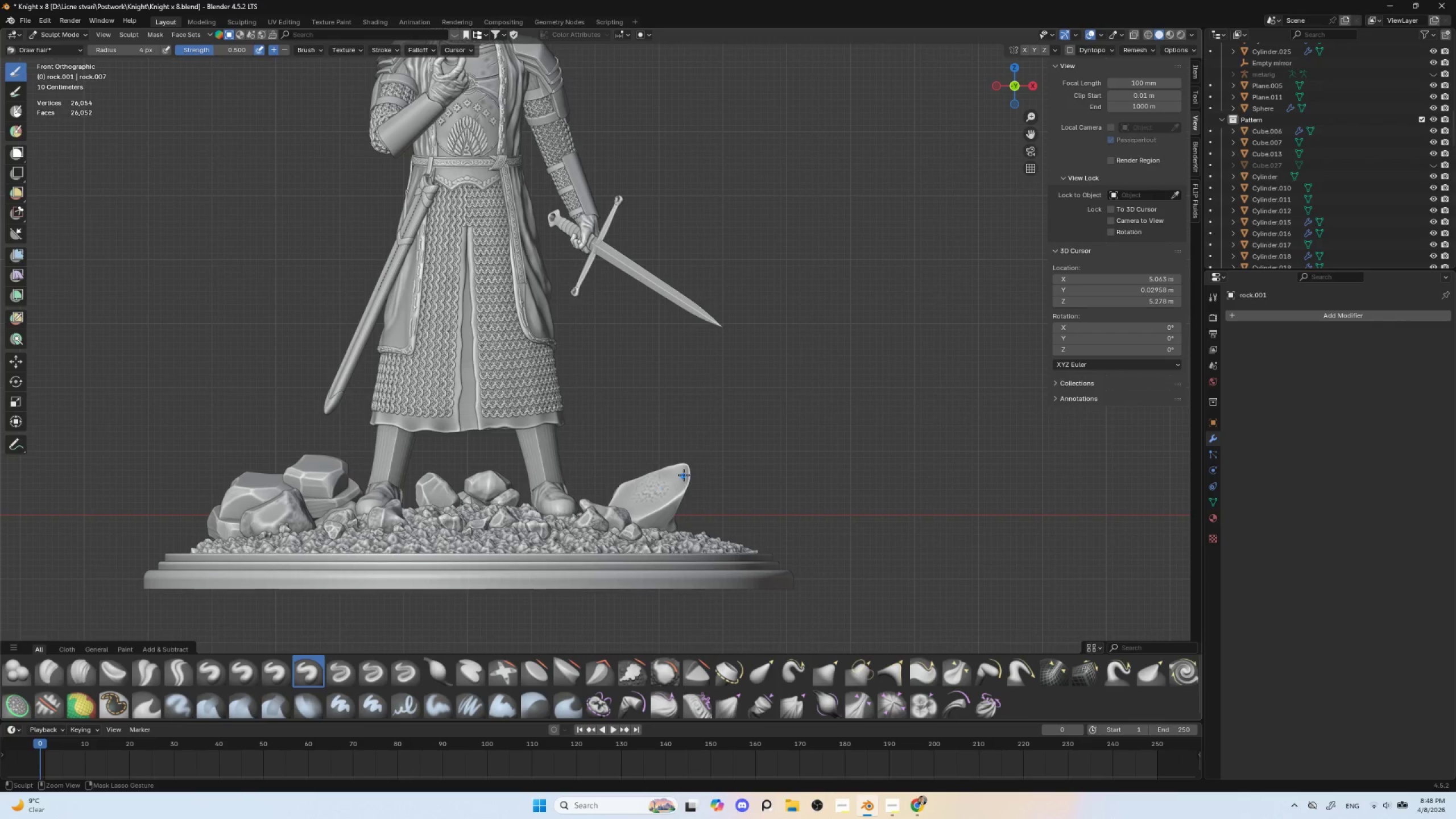 
key(Control+Z)
 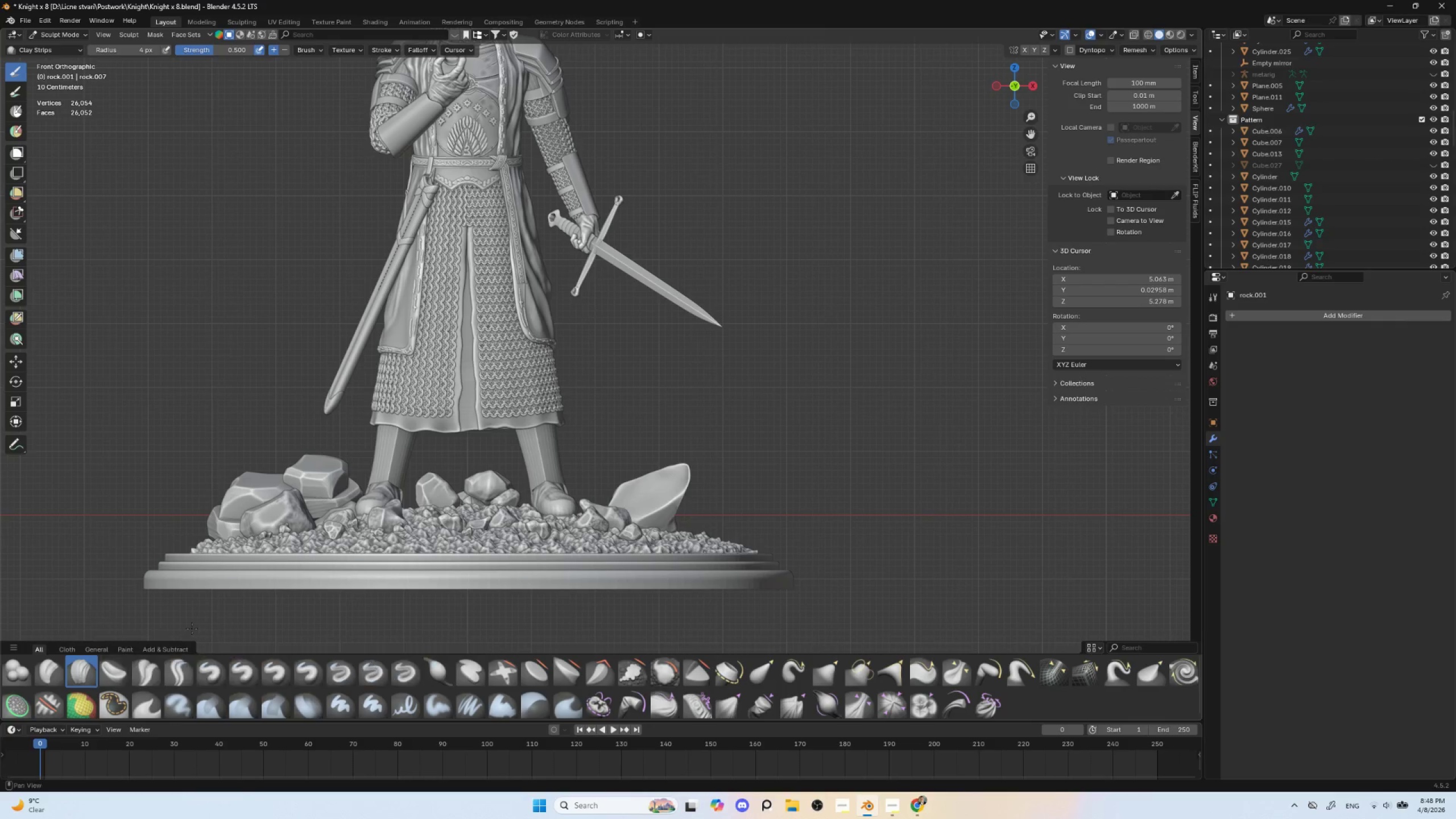 
wait(6.83)
 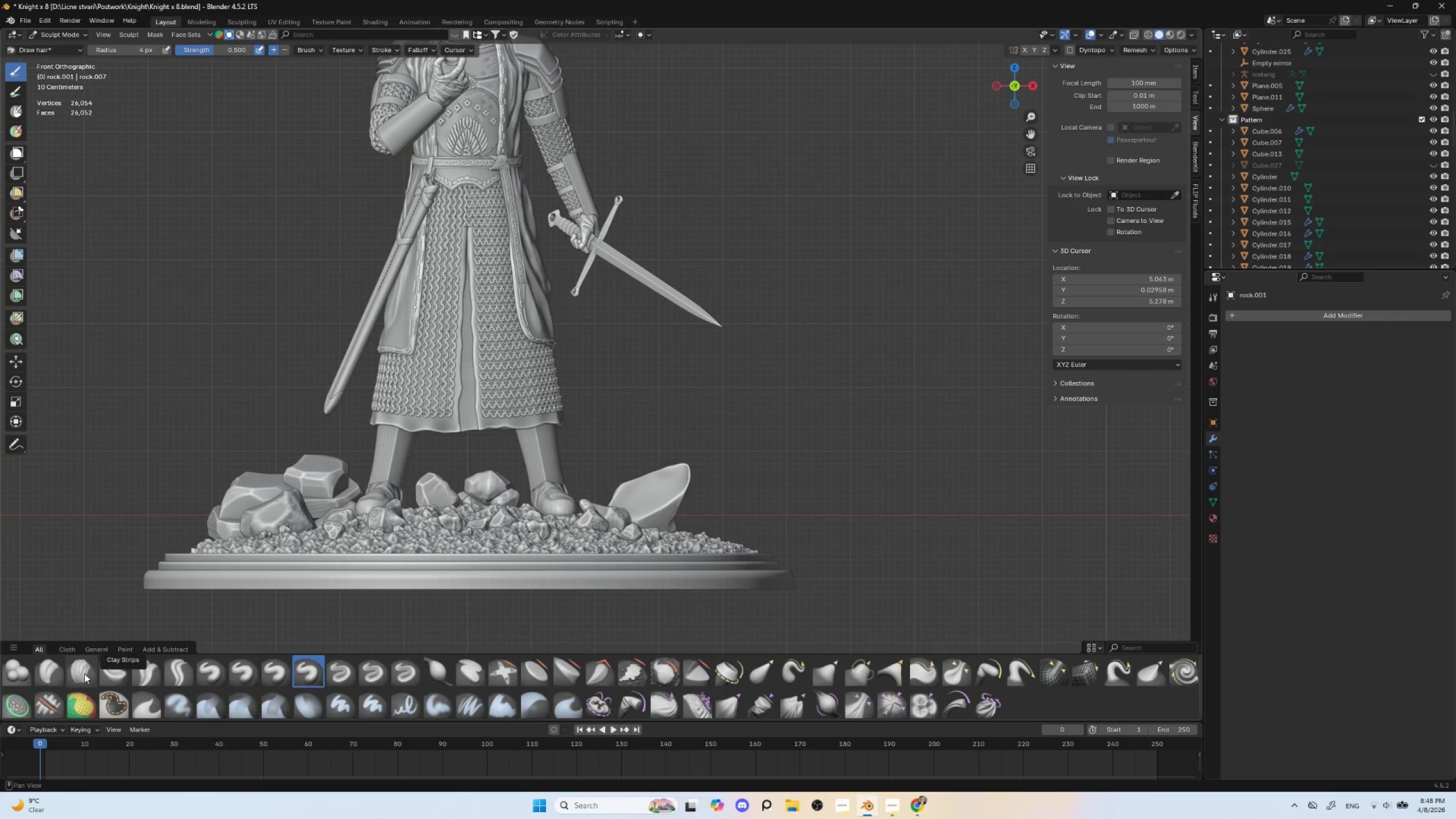 
left_click([661, 483])
 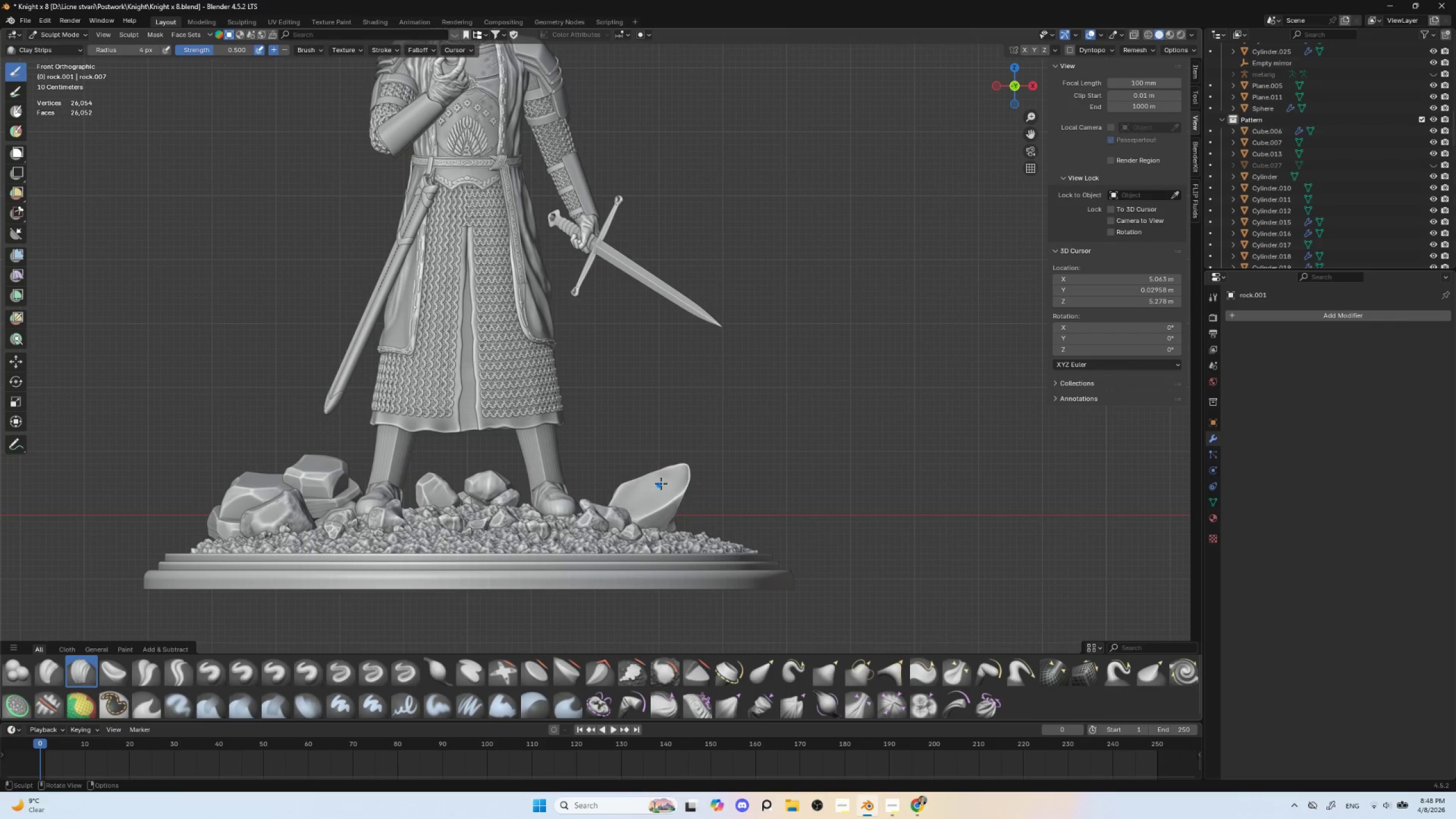 
left_click_drag(start_coordinate=[661, 483], to_coordinate=[647, 494])
 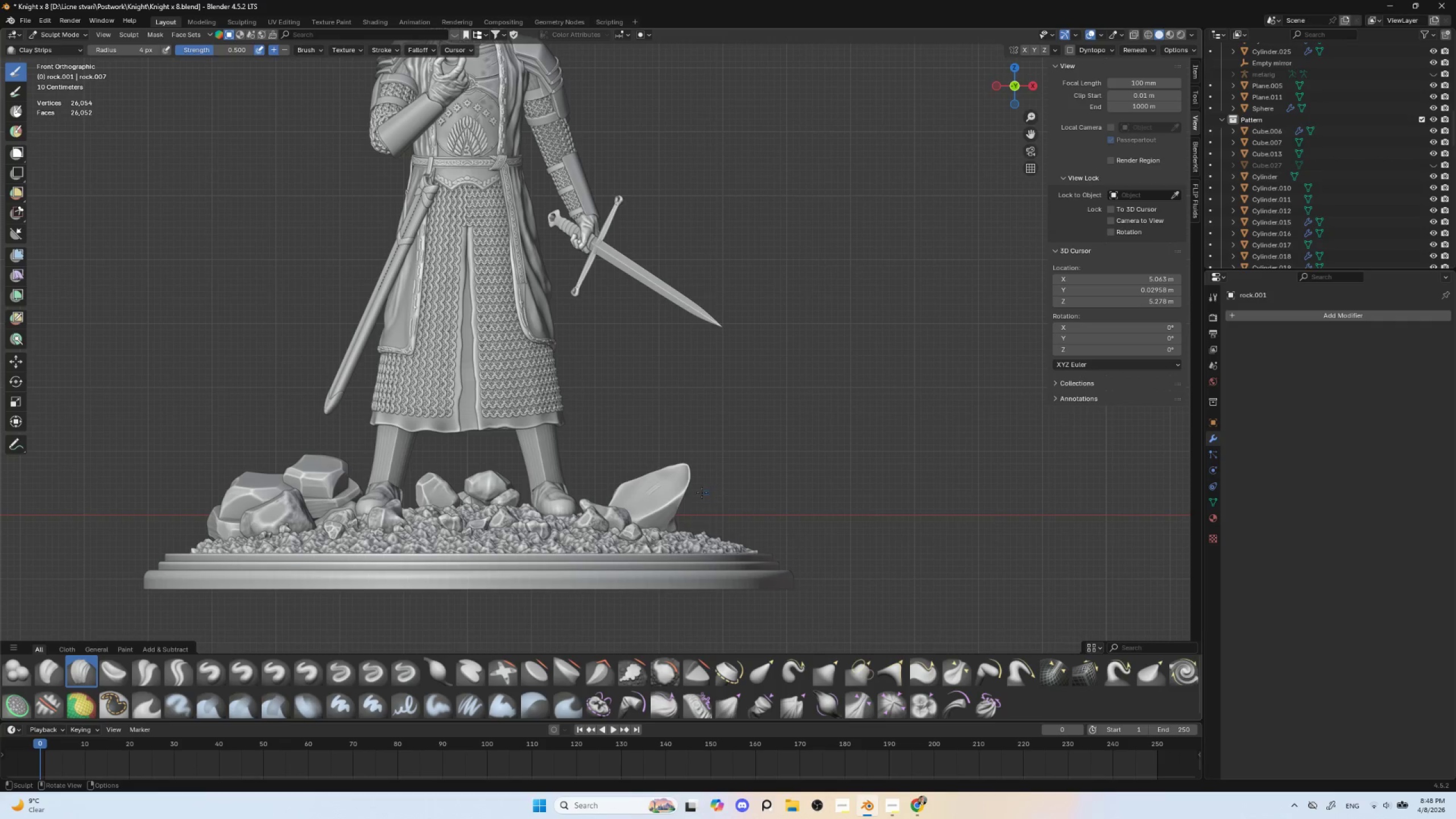 
key(BracketRight)
 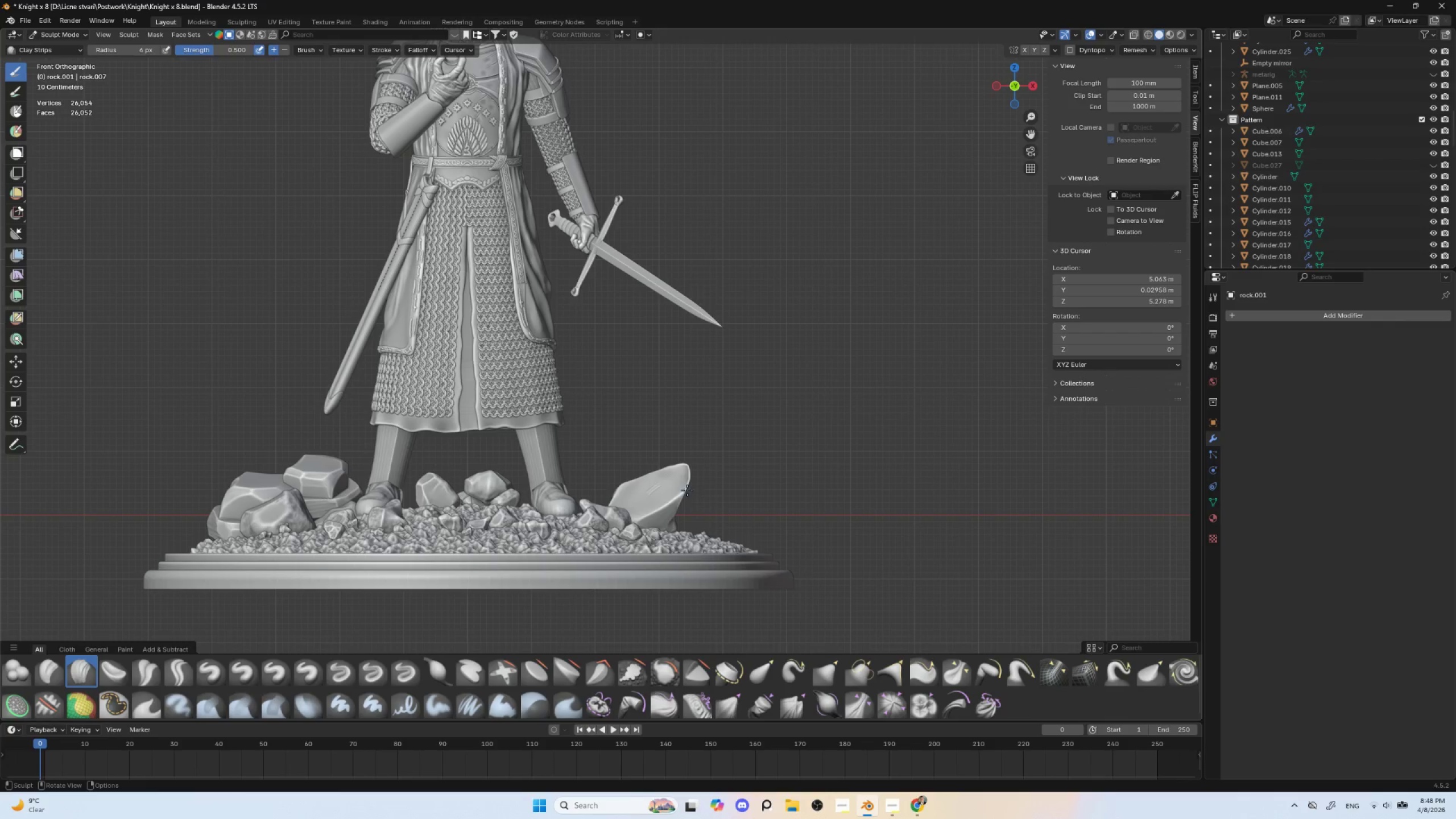 
key(BracketRight)
 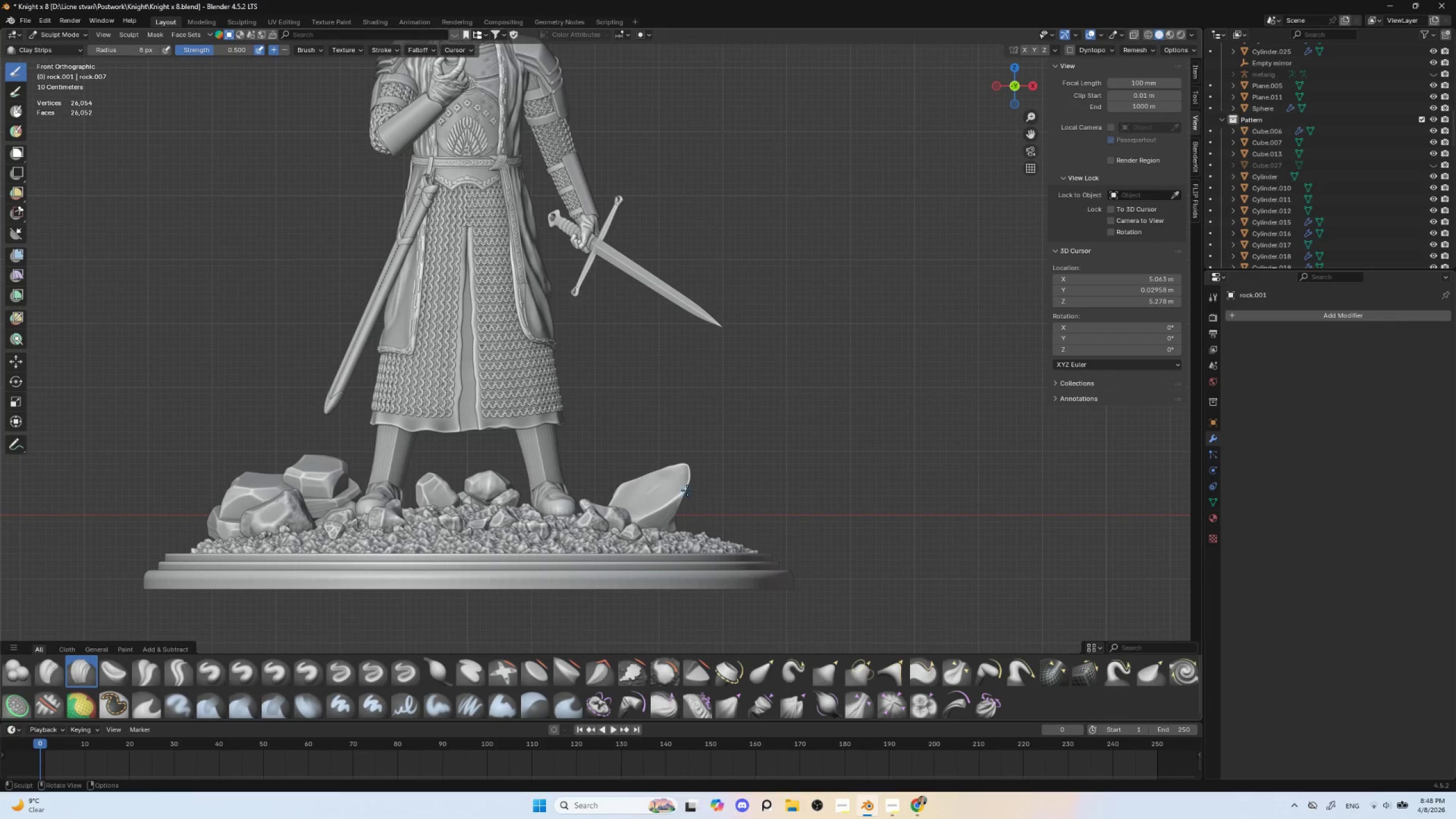 
key(BracketRight)
 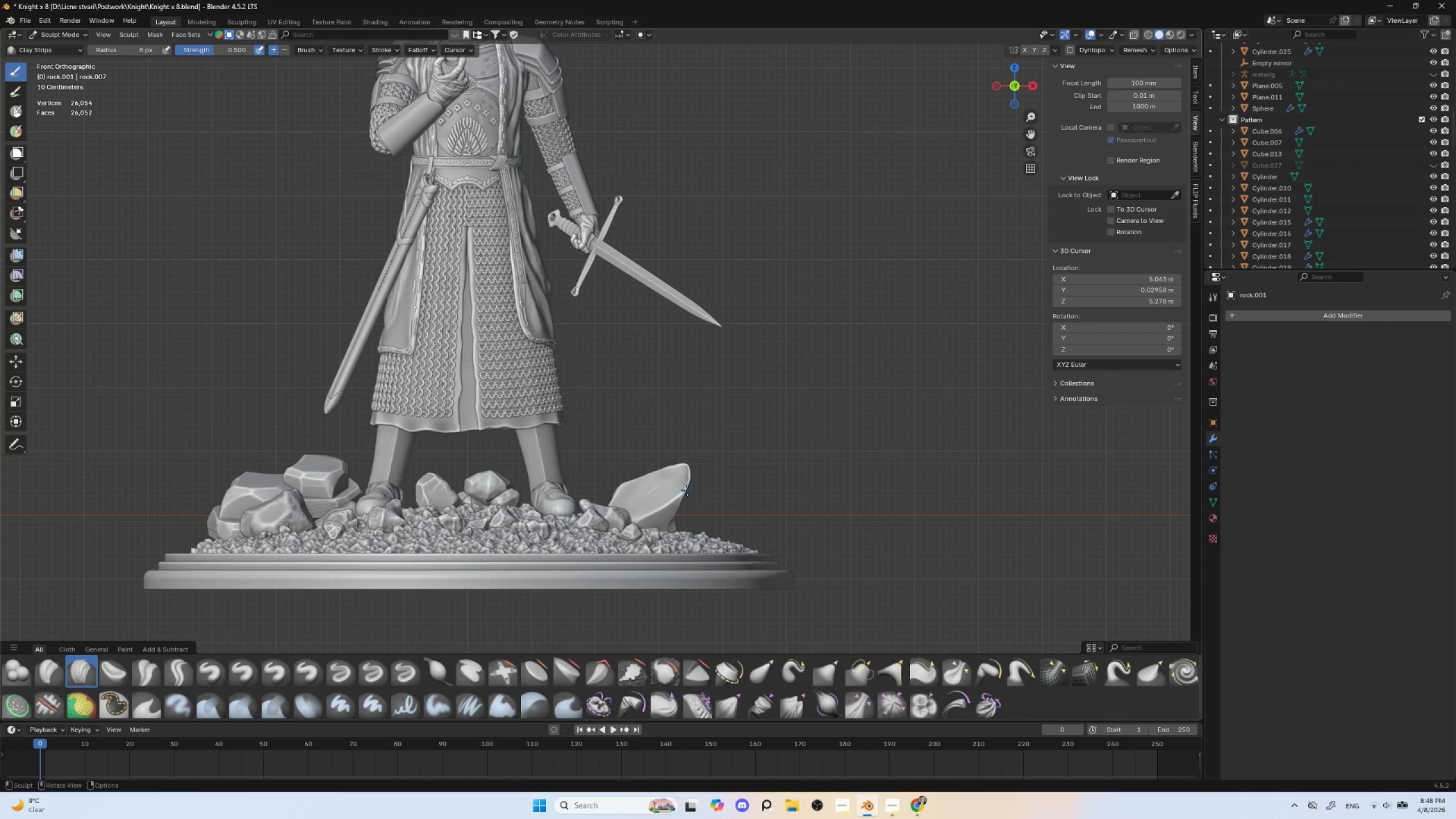 
key(BracketRight)
 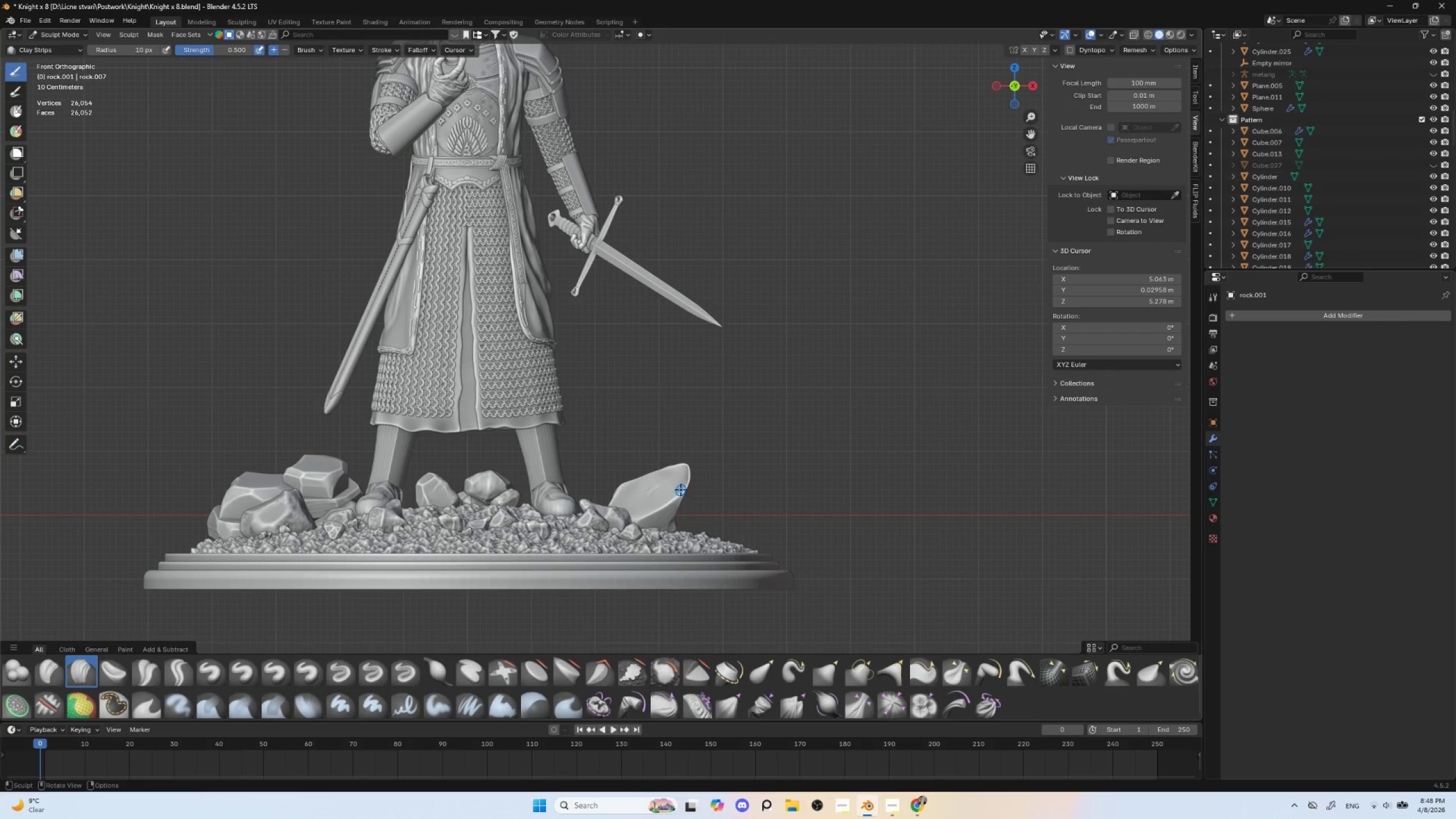 
key(BracketRight)
 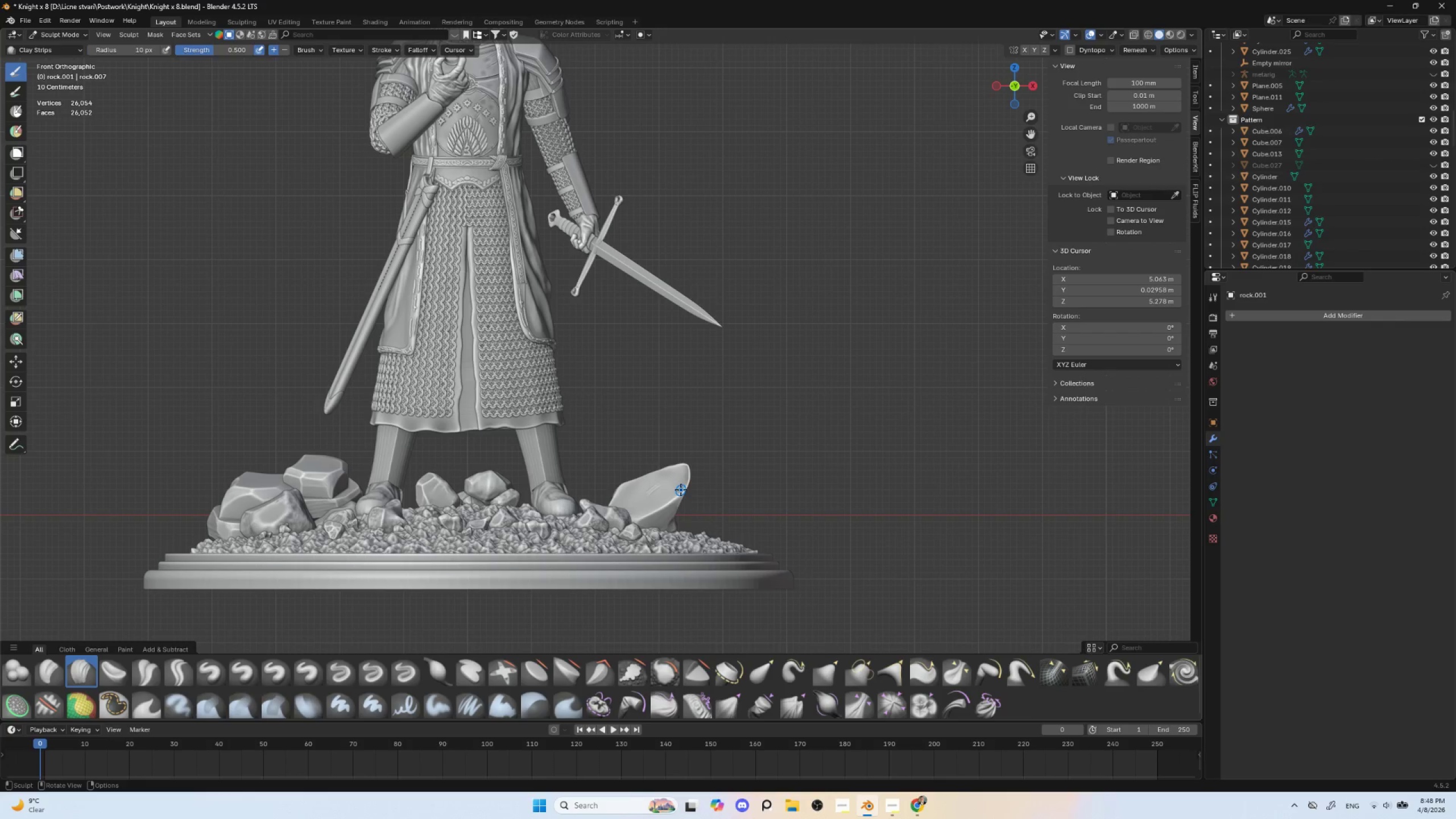 
key(BracketRight)
 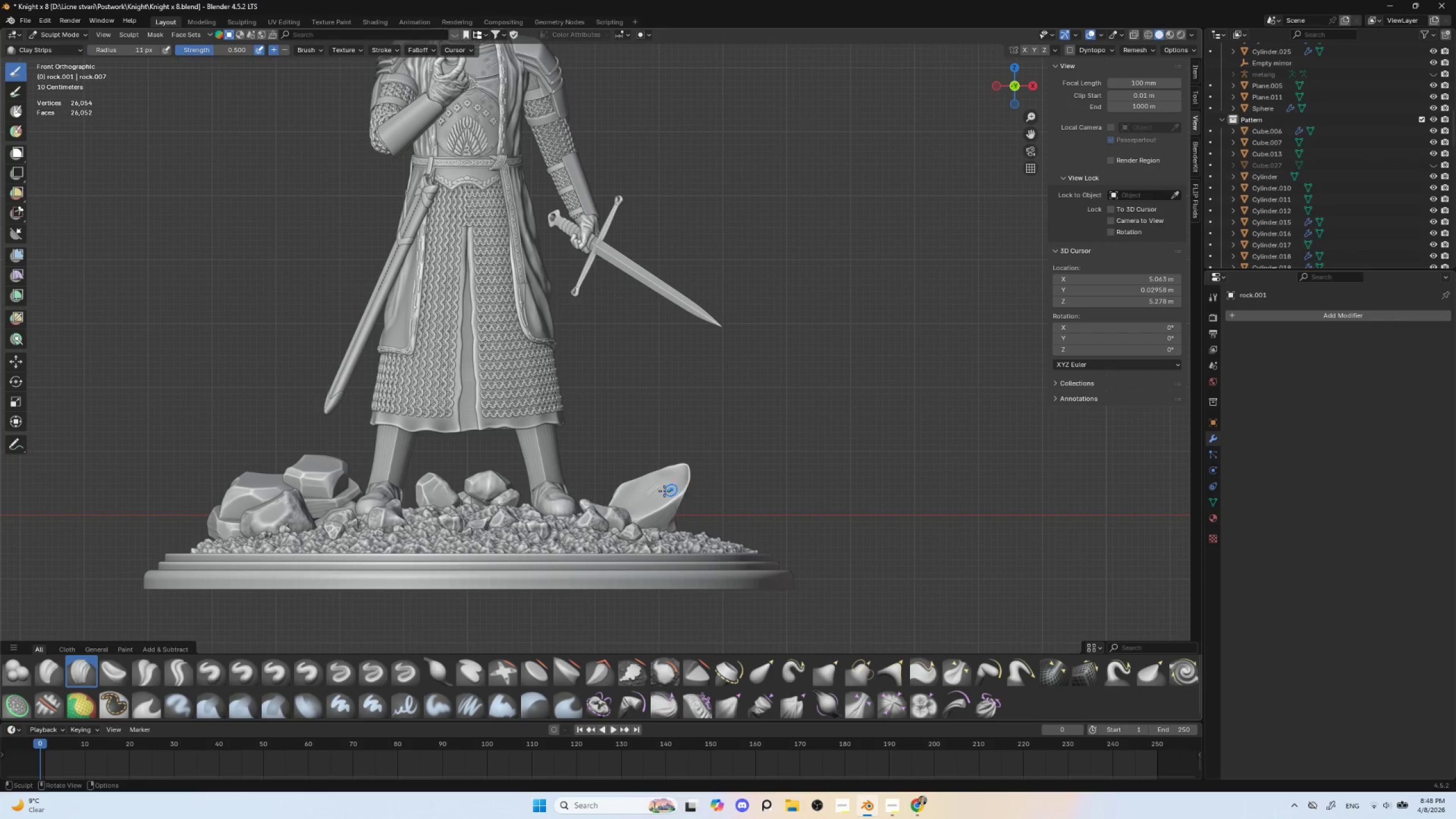 
key(BracketRight)
 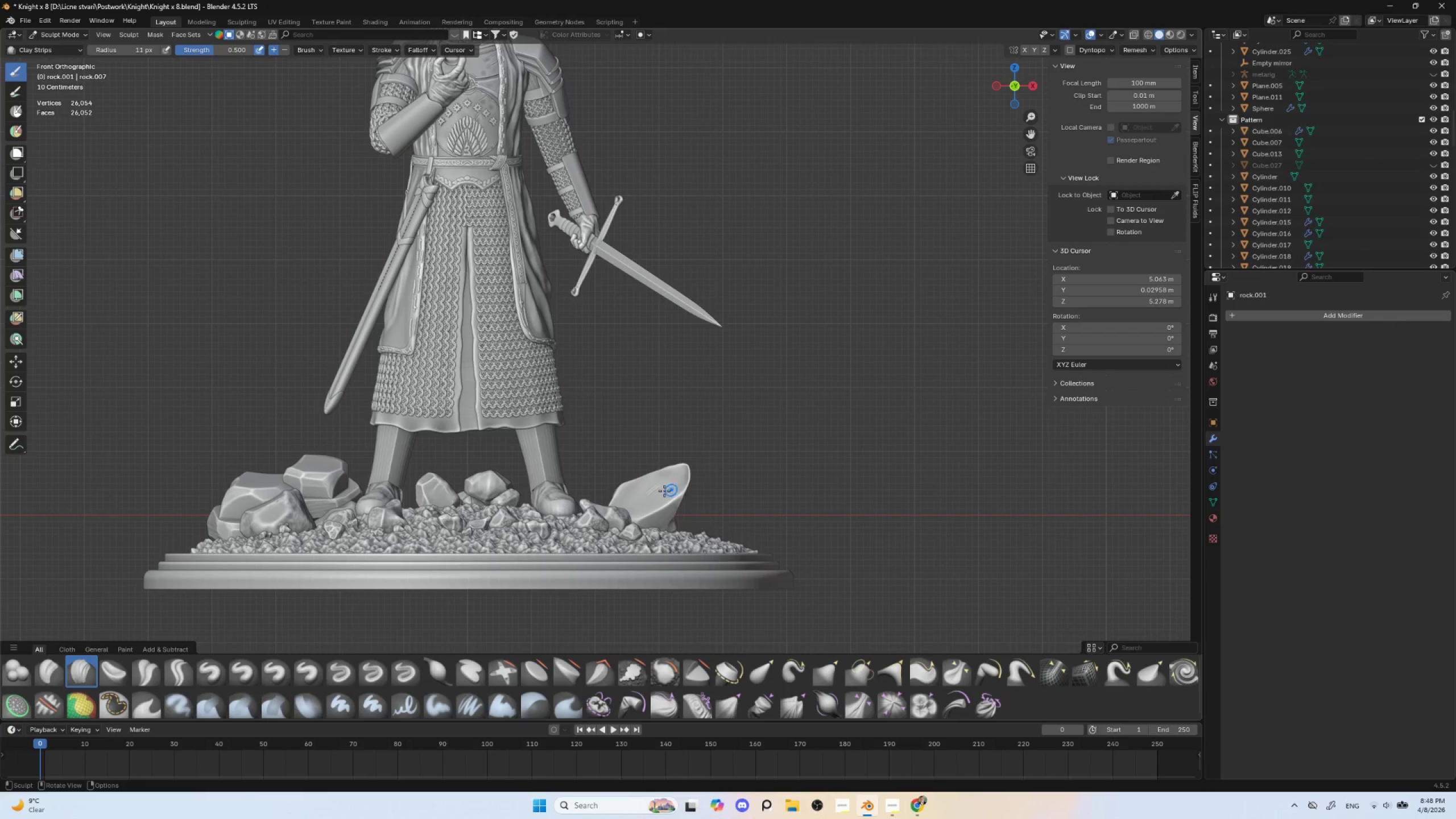 
key(BracketRight)
 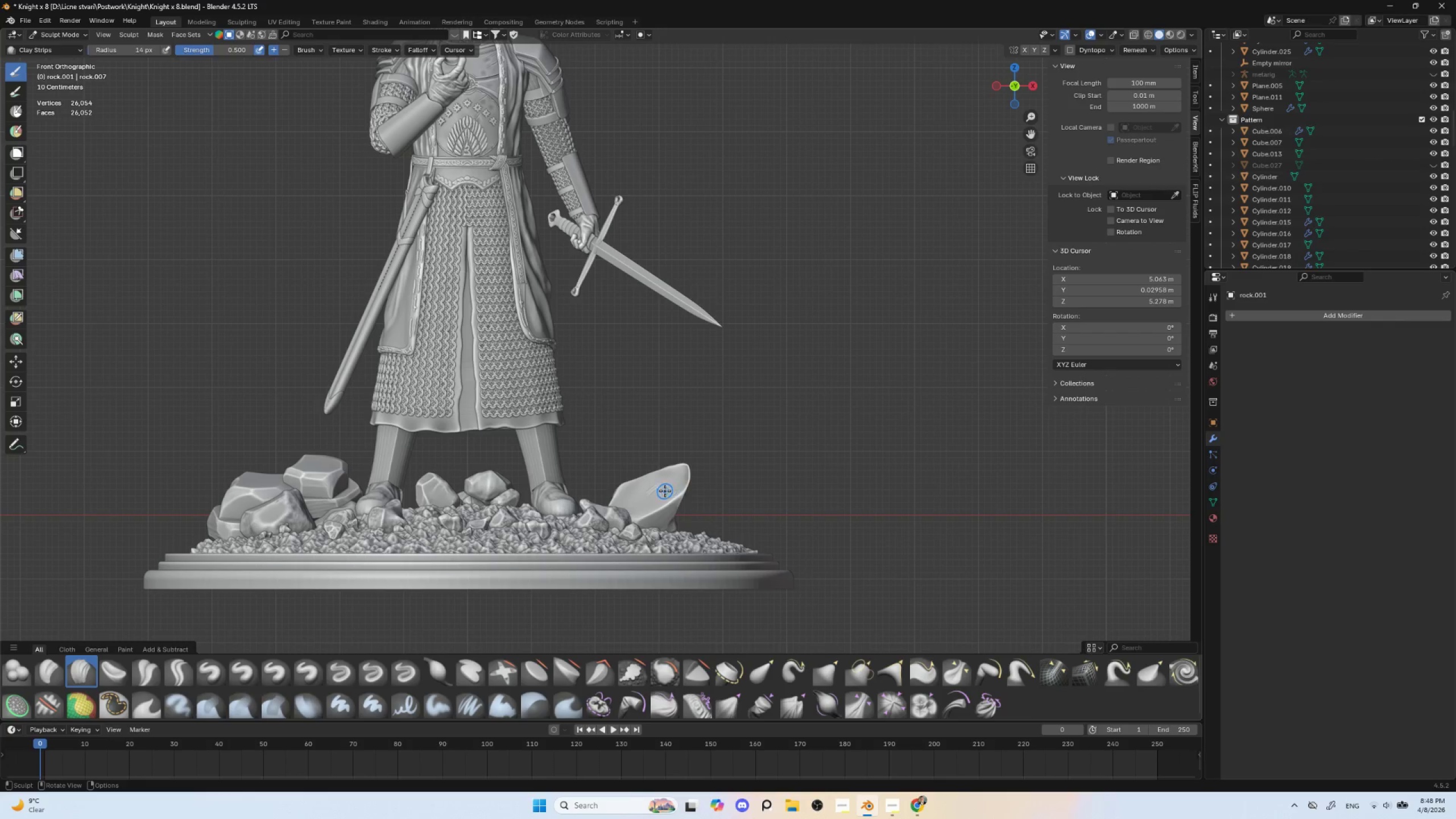 
key(BracketRight)
 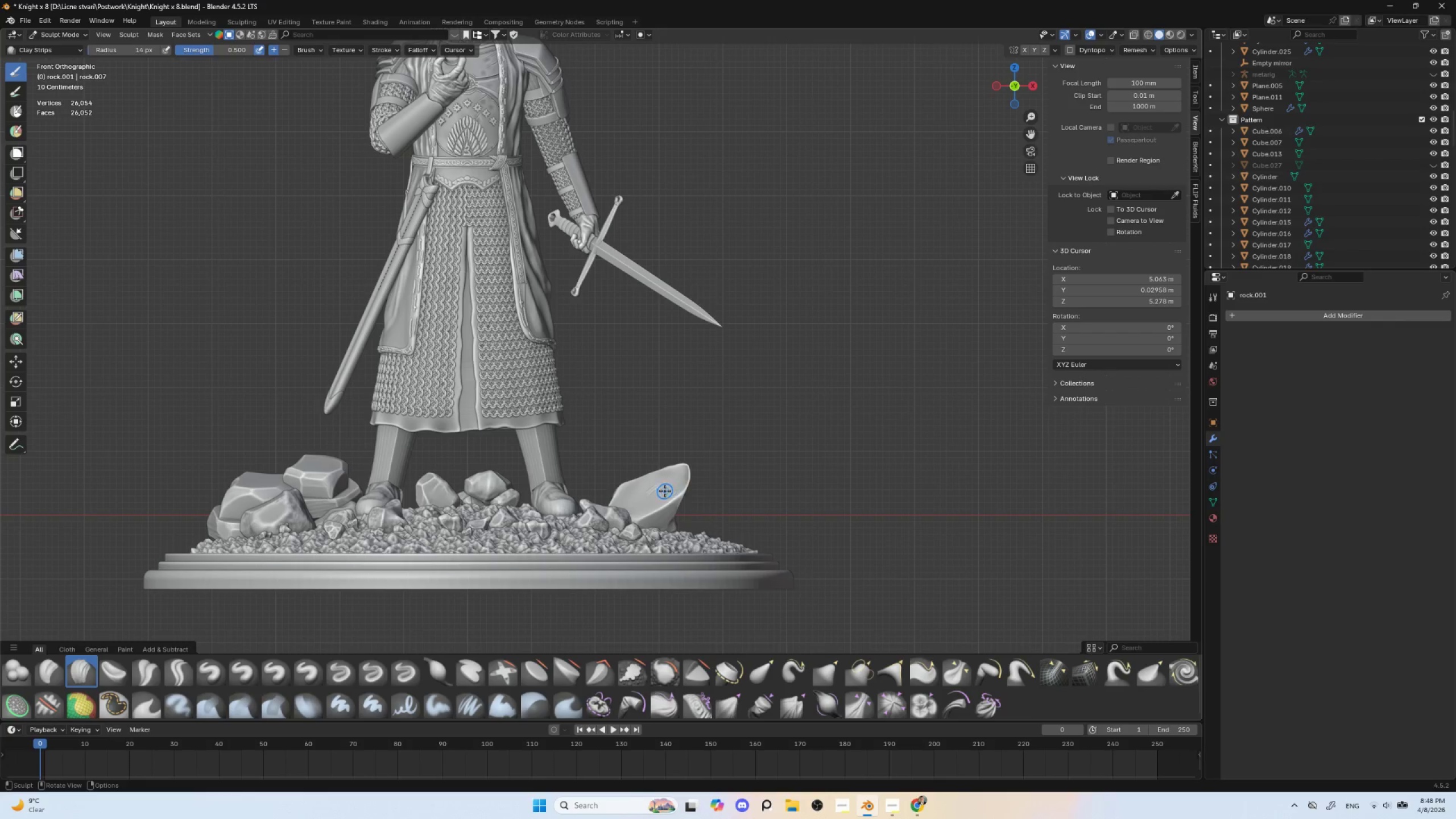 
key(BracketRight)
 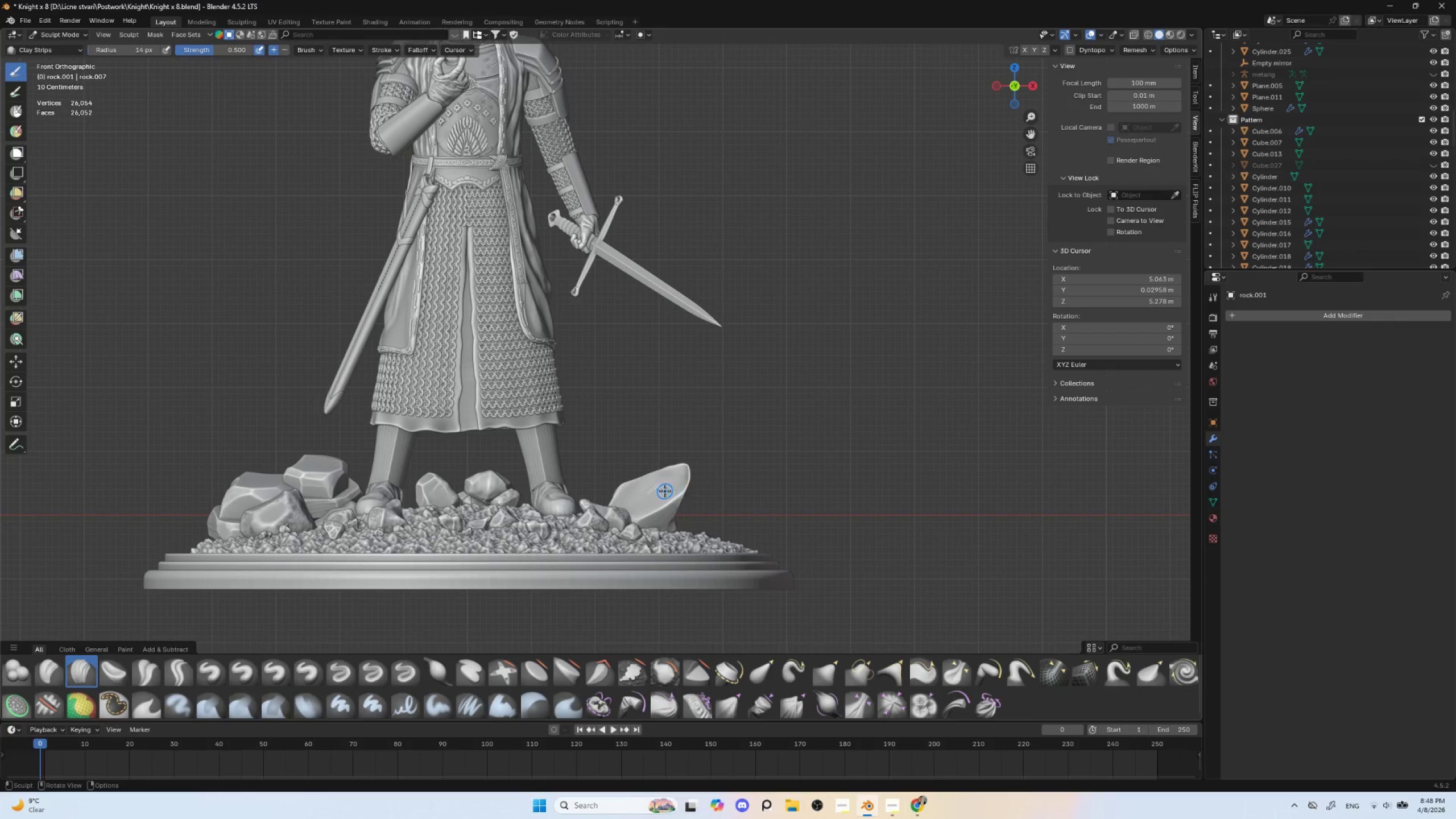 
key(BracketRight)
 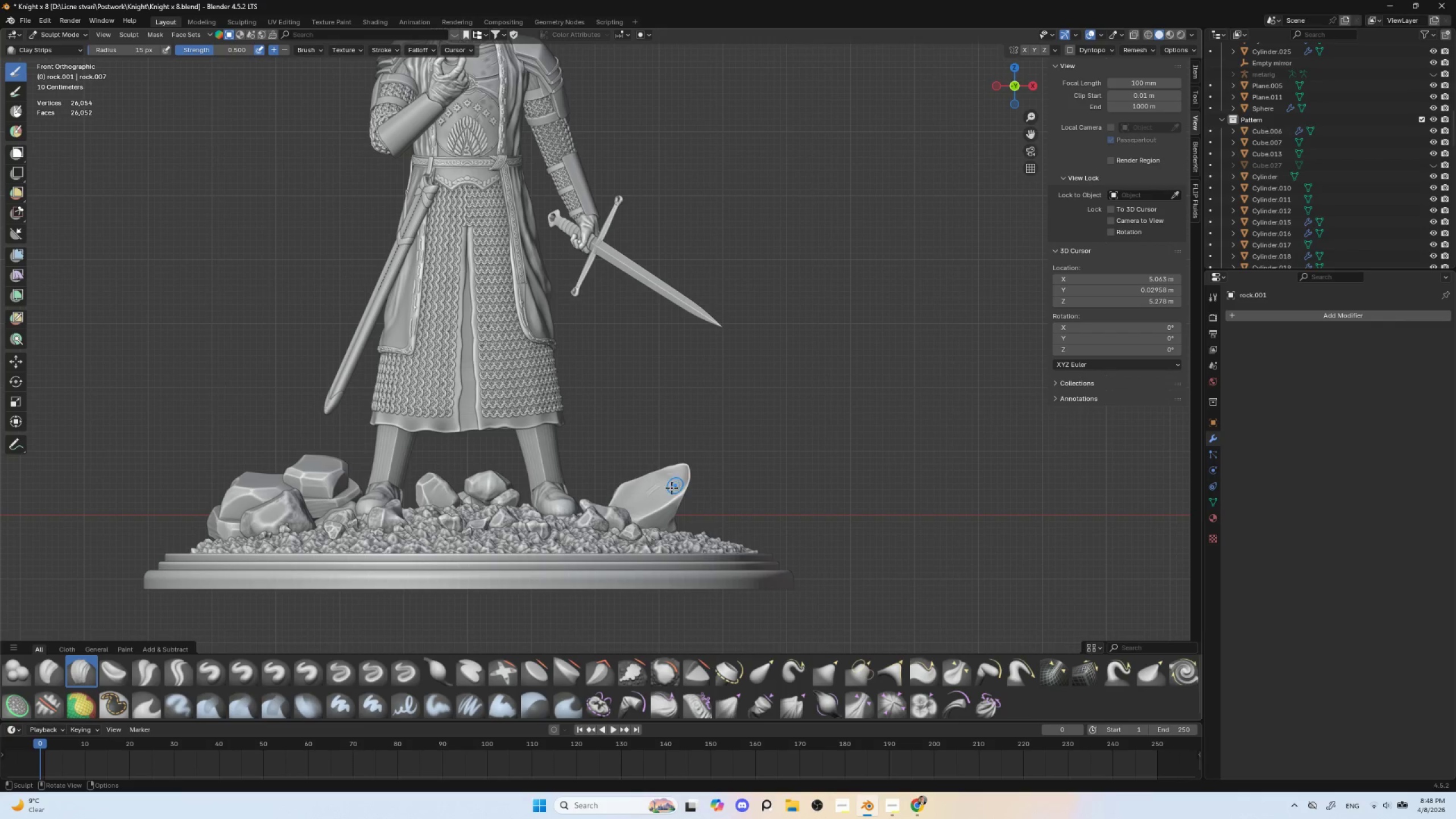 
key(Control+Z)
 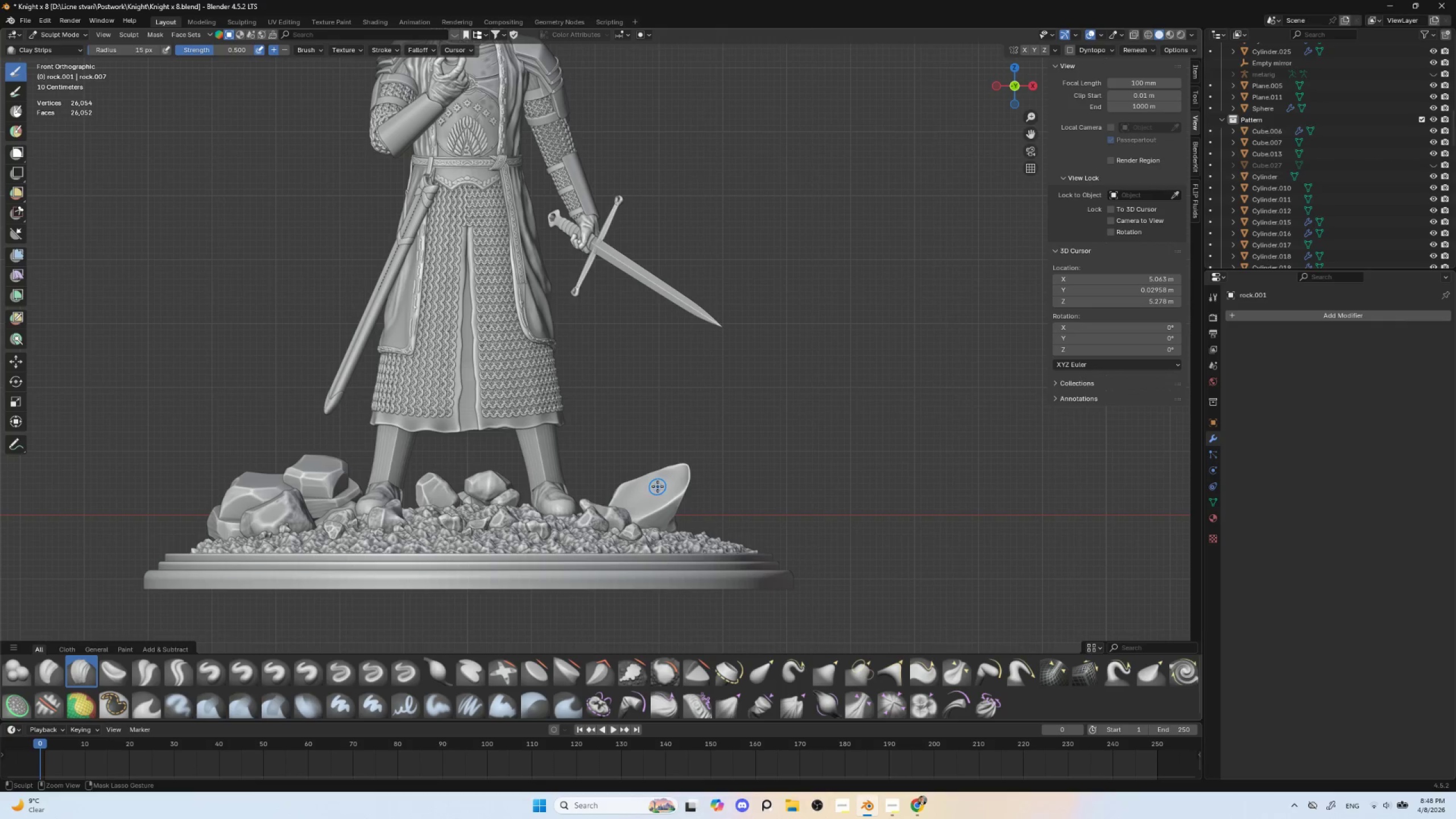 
left_click_drag(start_coordinate=[659, 485], to_coordinate=[662, 483])
 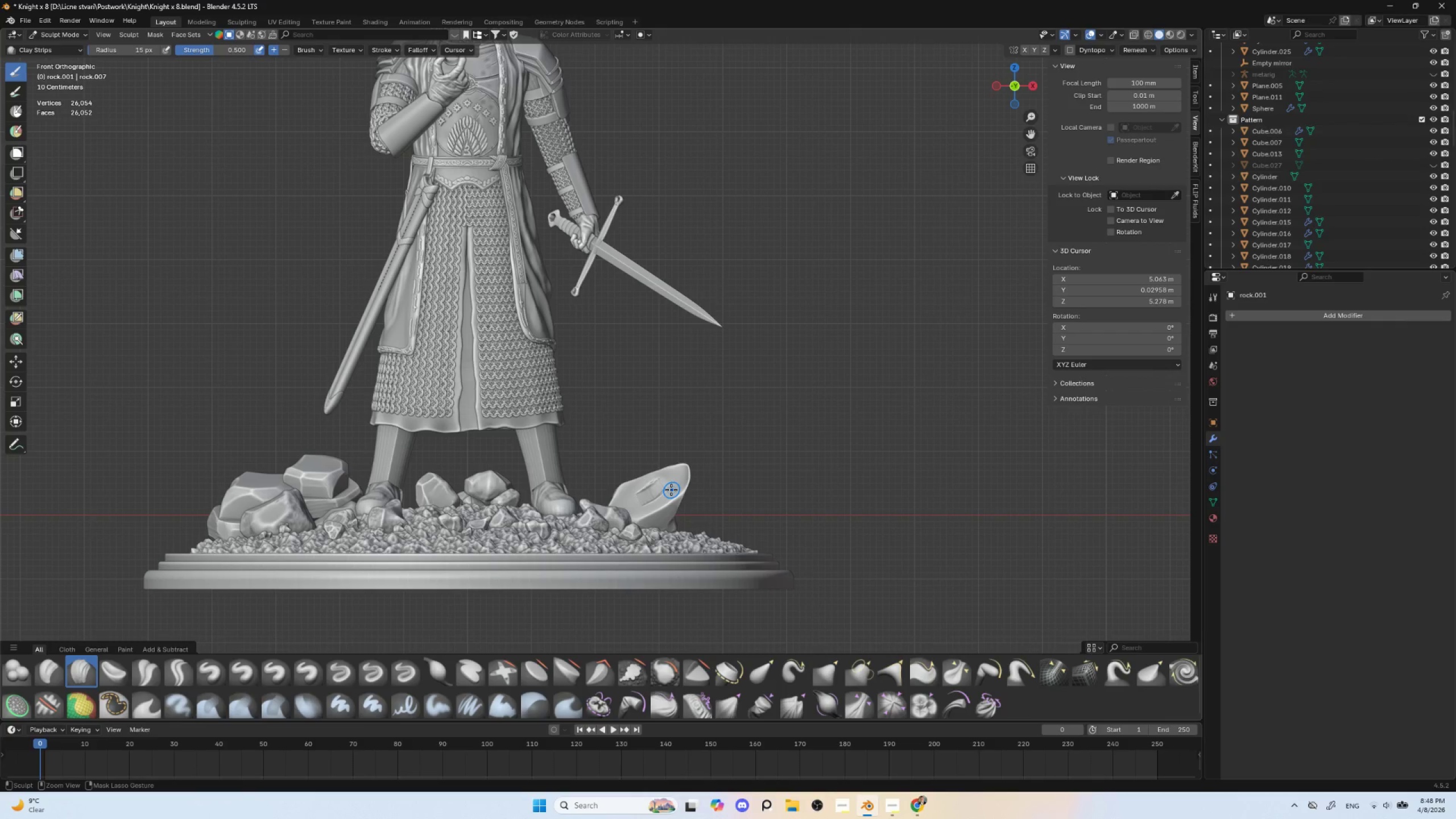 
key(Control+Z)
 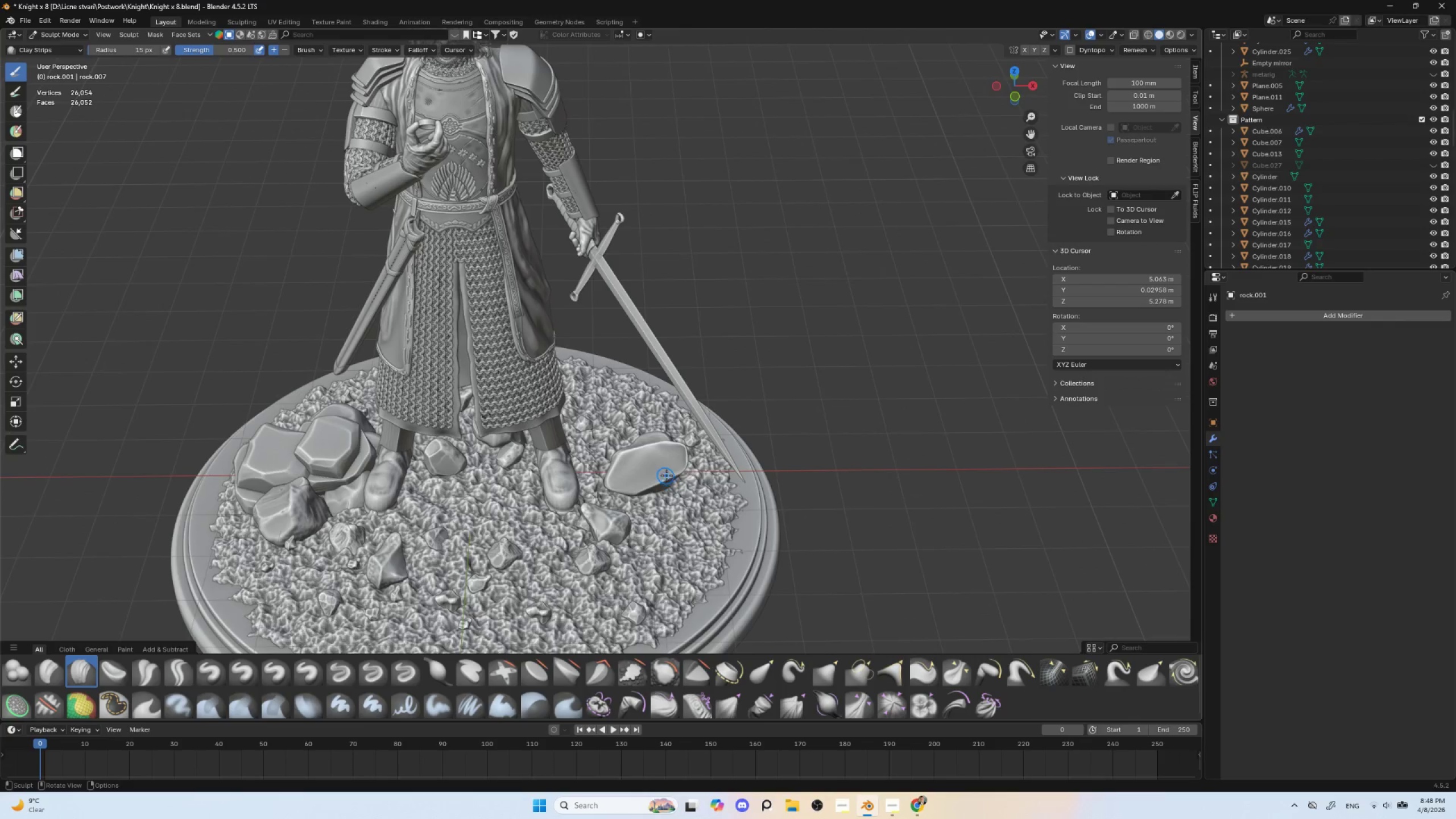 
key(BracketLeft)
 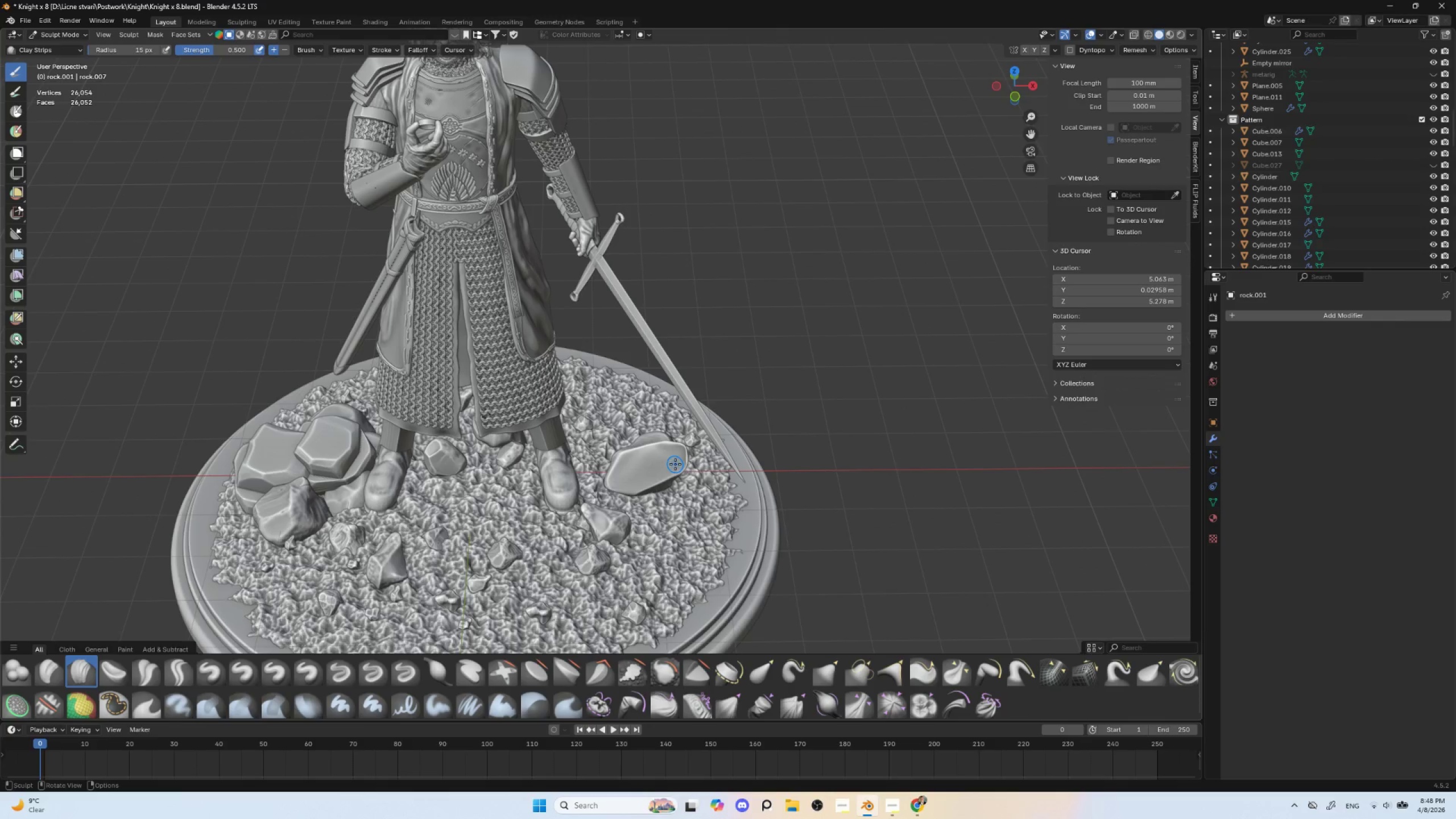 
key(BracketLeft)
 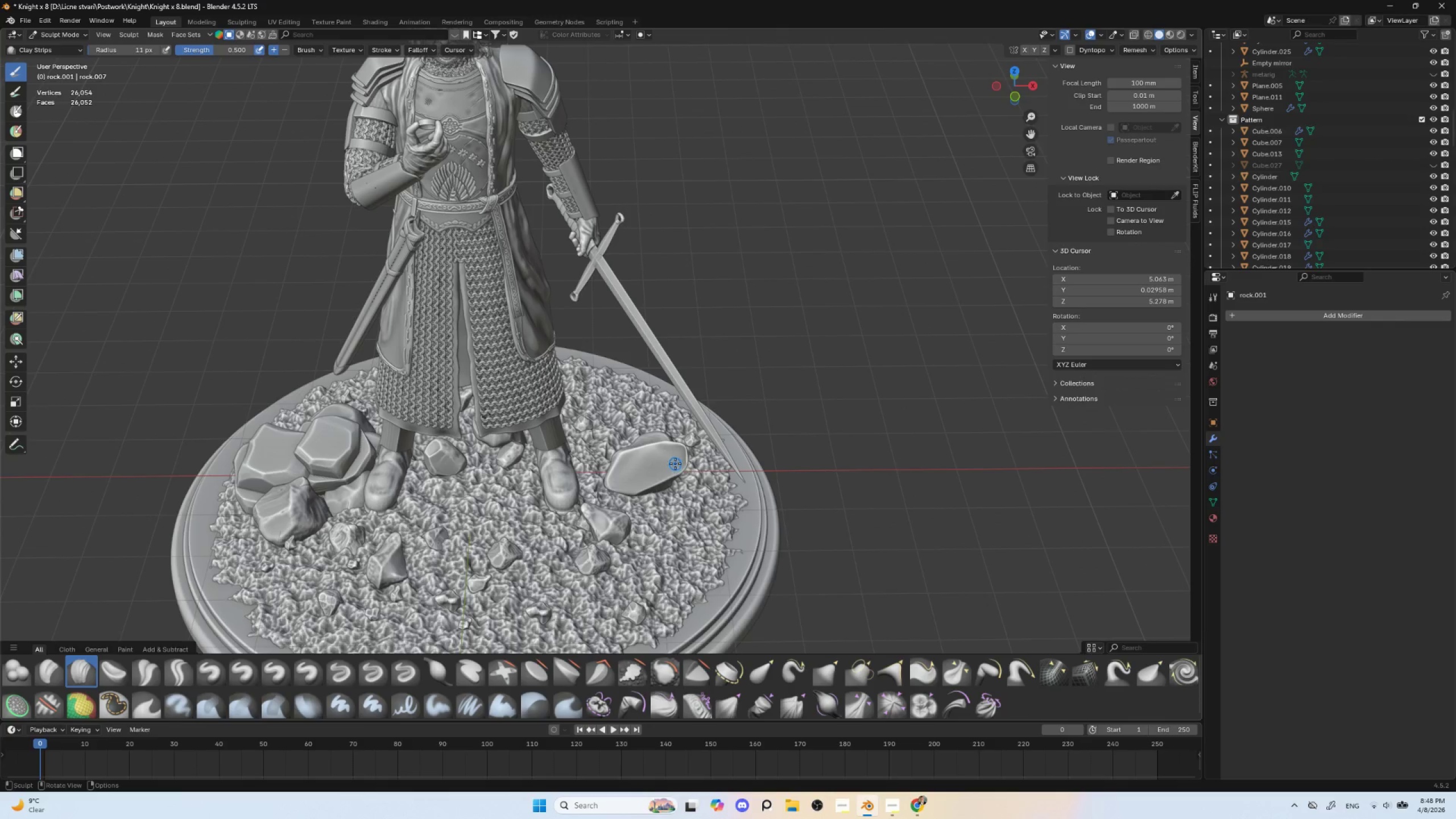 
left_click_drag(start_coordinate=[675, 464], to_coordinate=[672, 473])
 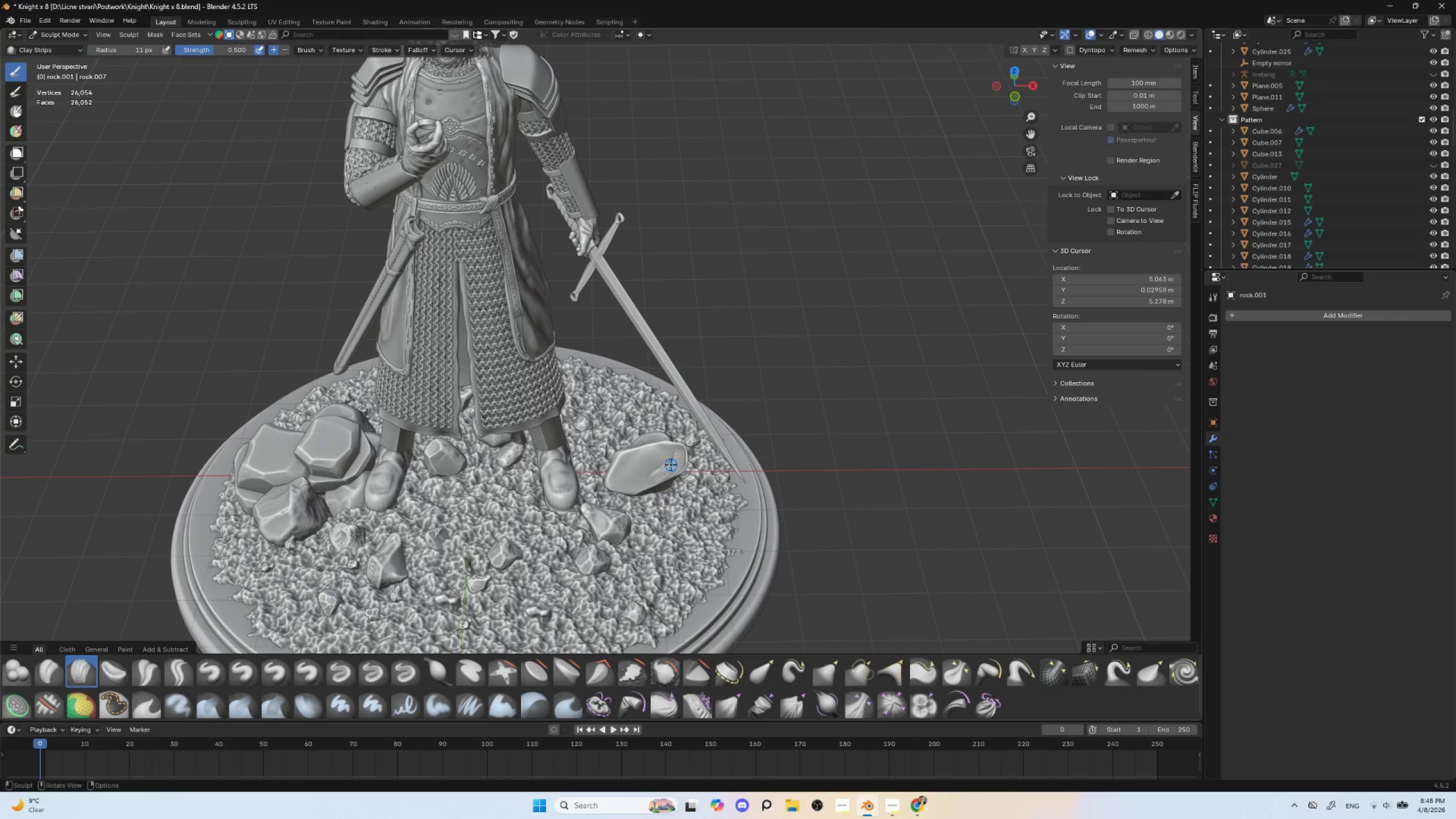 
left_click_drag(start_coordinate=[668, 467], to_coordinate=[630, 480])
 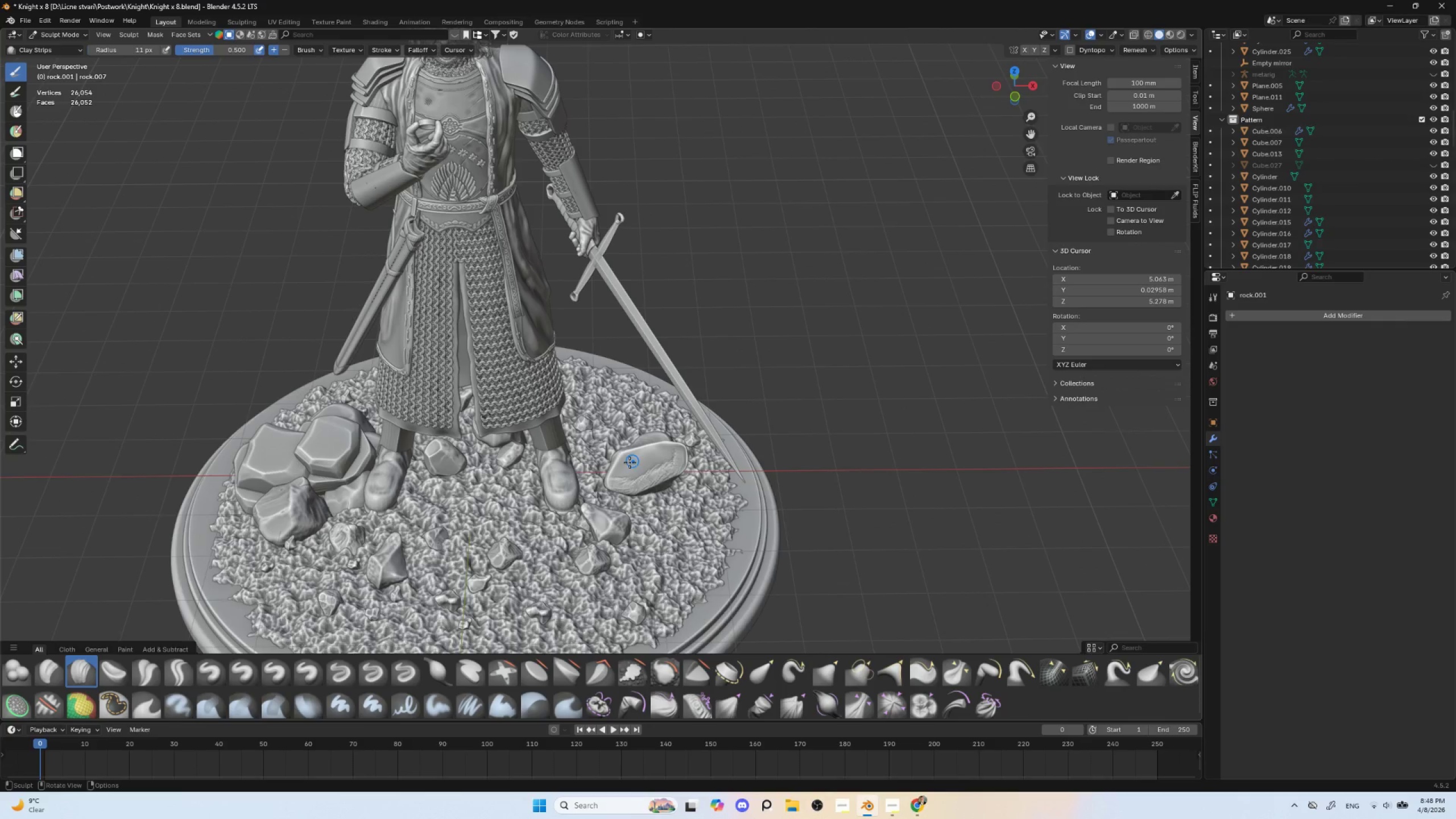 
left_click_drag(start_coordinate=[627, 464], to_coordinate=[659, 450])
 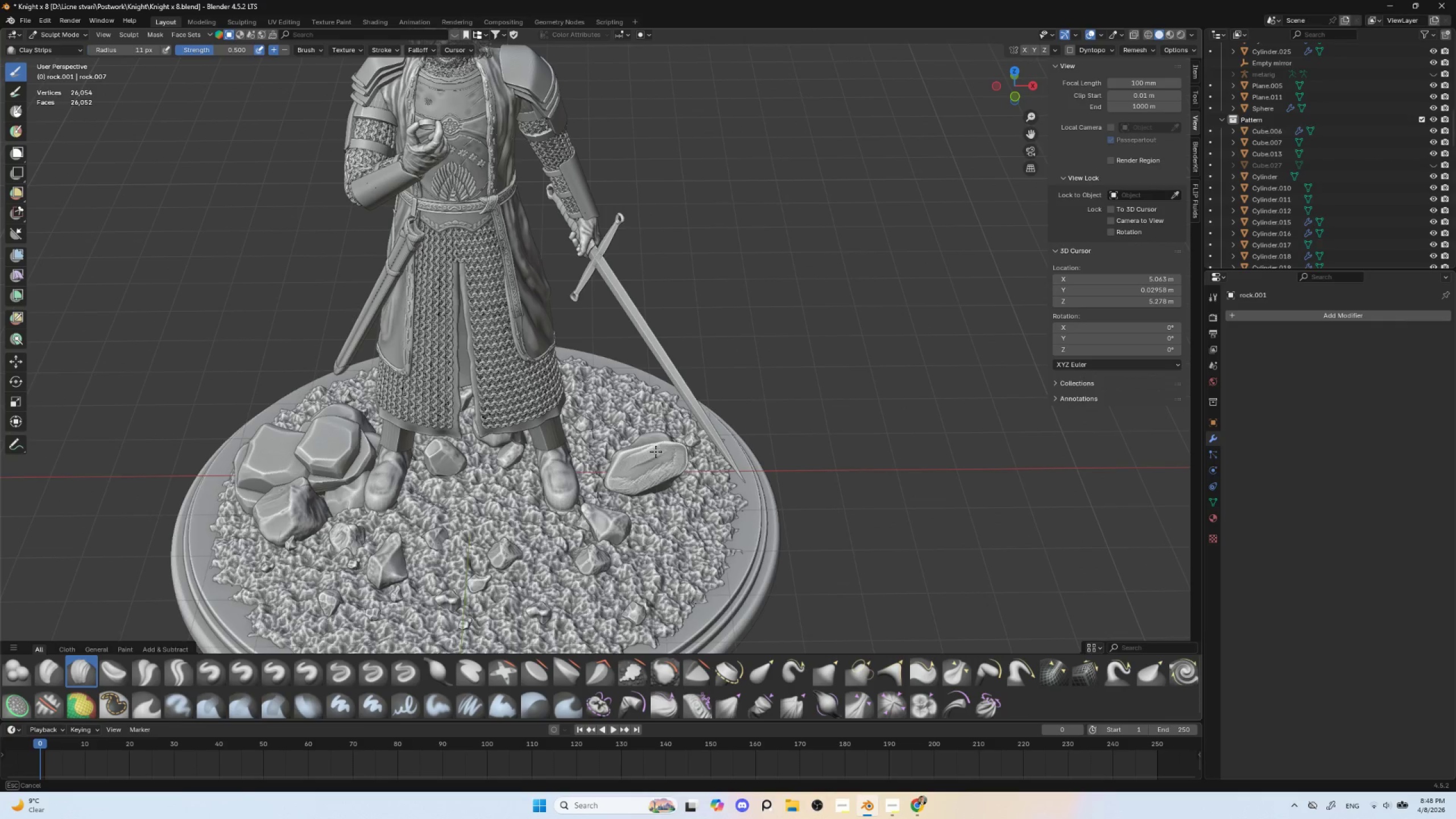 
left_click_drag(start_coordinate=[647, 456], to_coordinate=[622, 460])
 